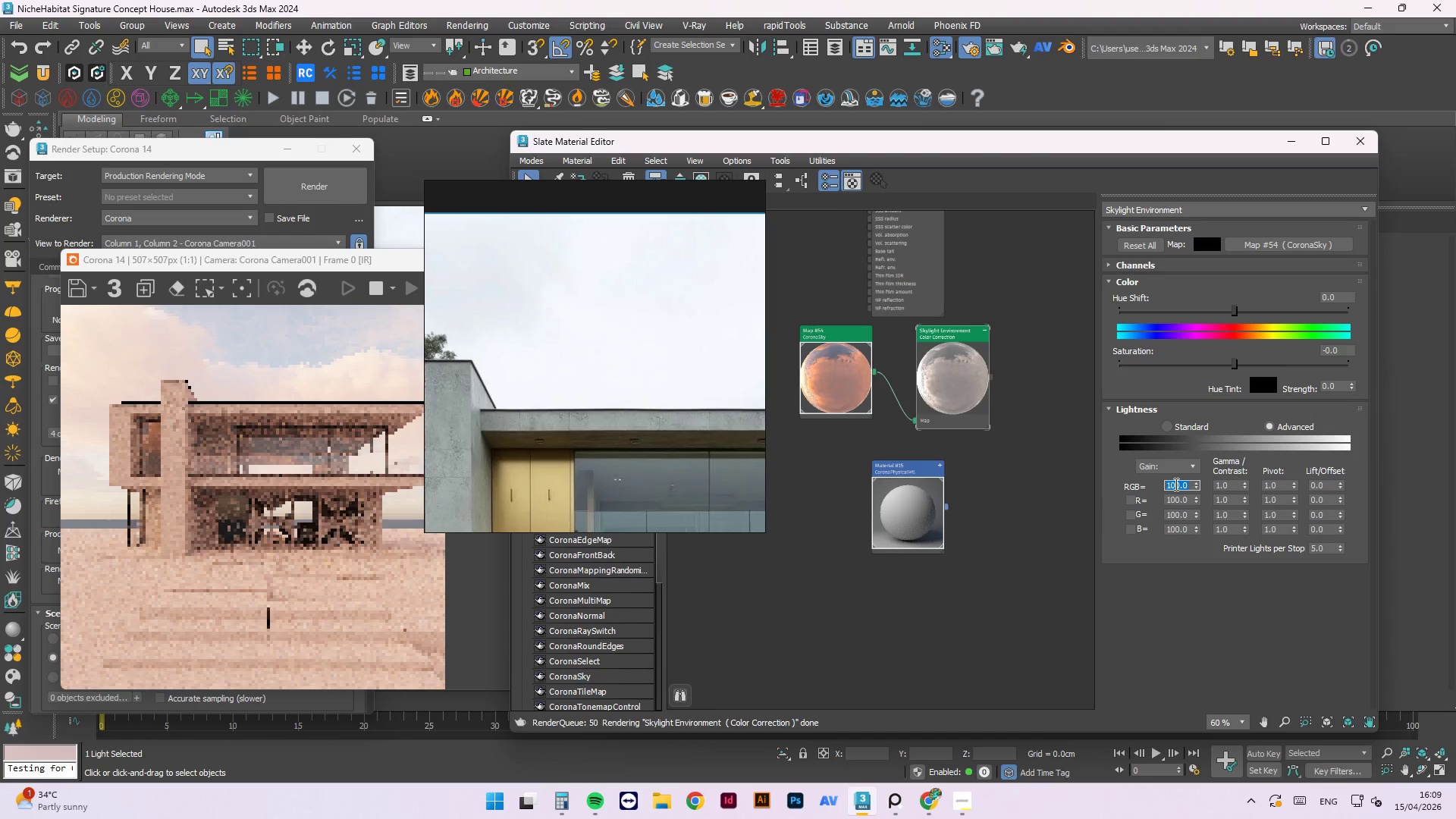 
key(Numpad2)
 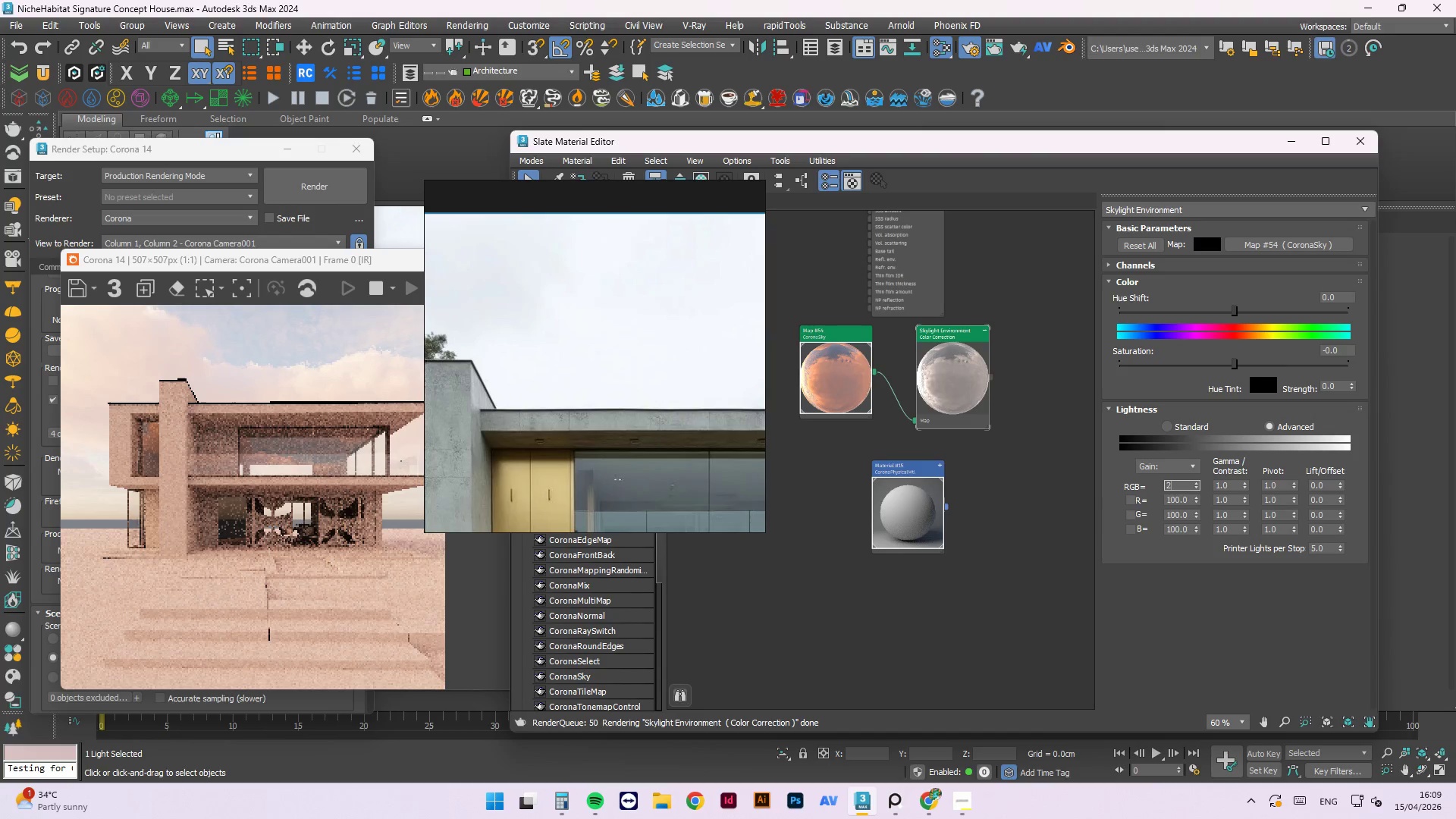 
key(Numpad0)
 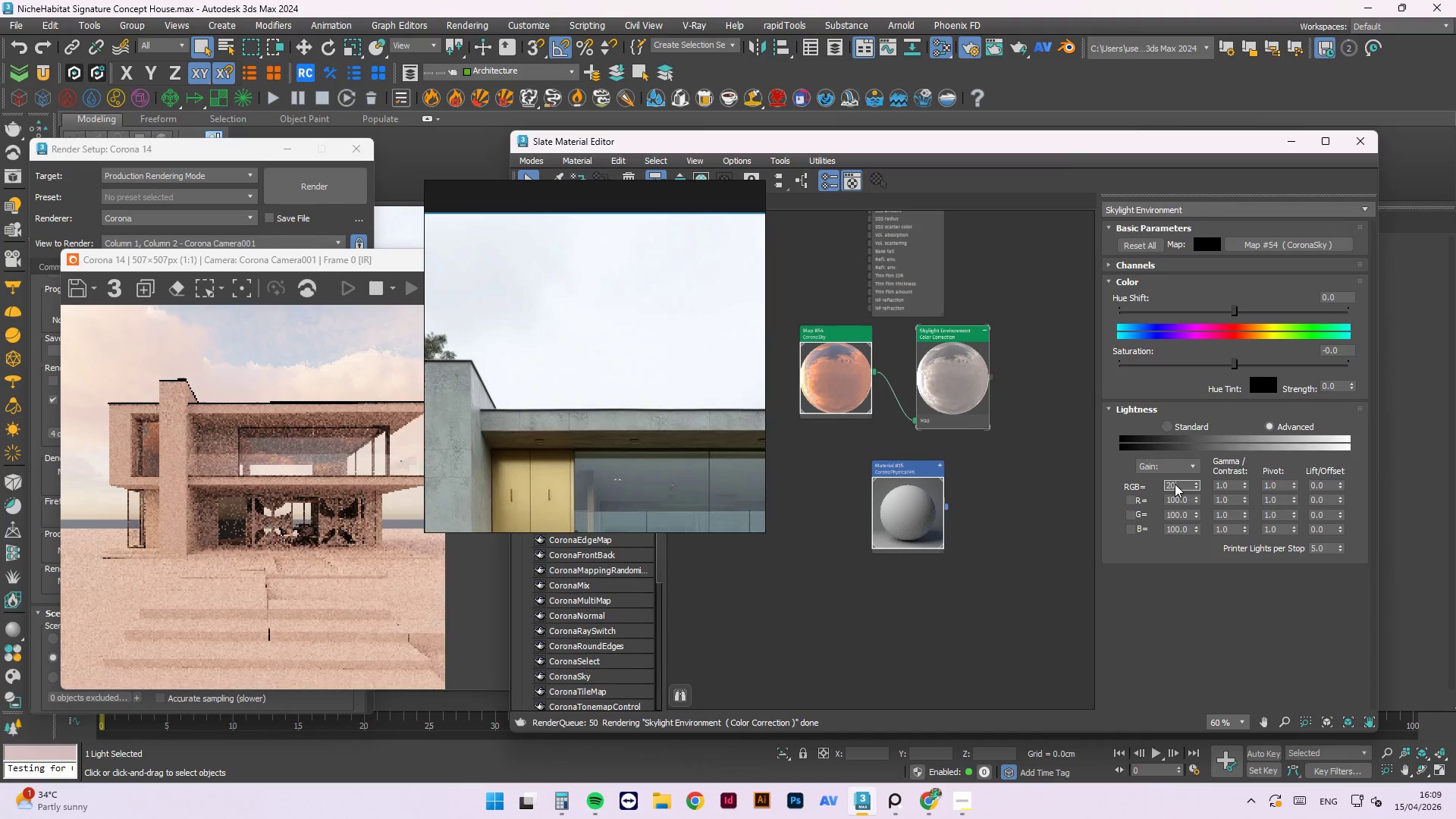 
key(NumpadEnter)
 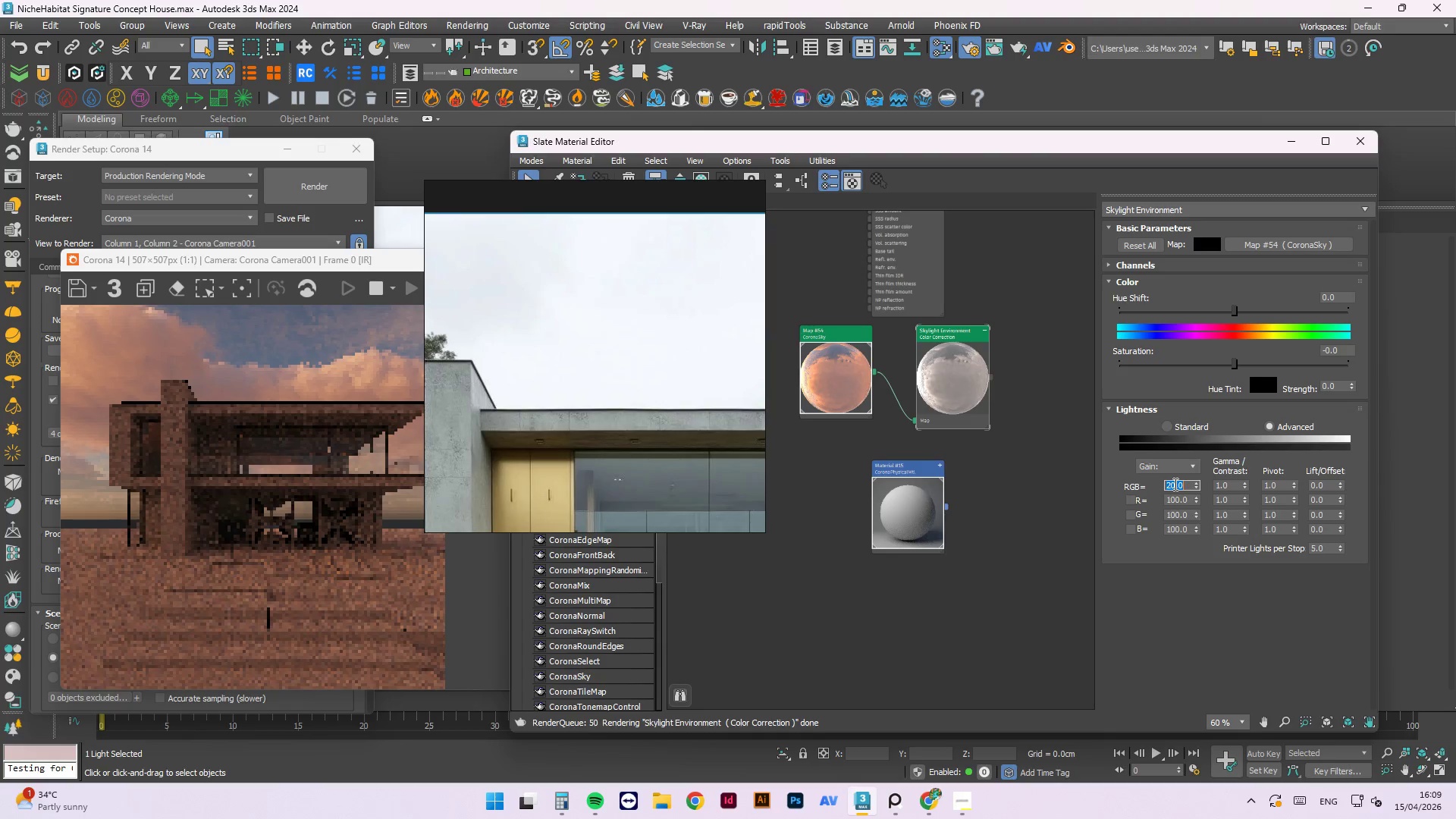 
key(Numpad5)
 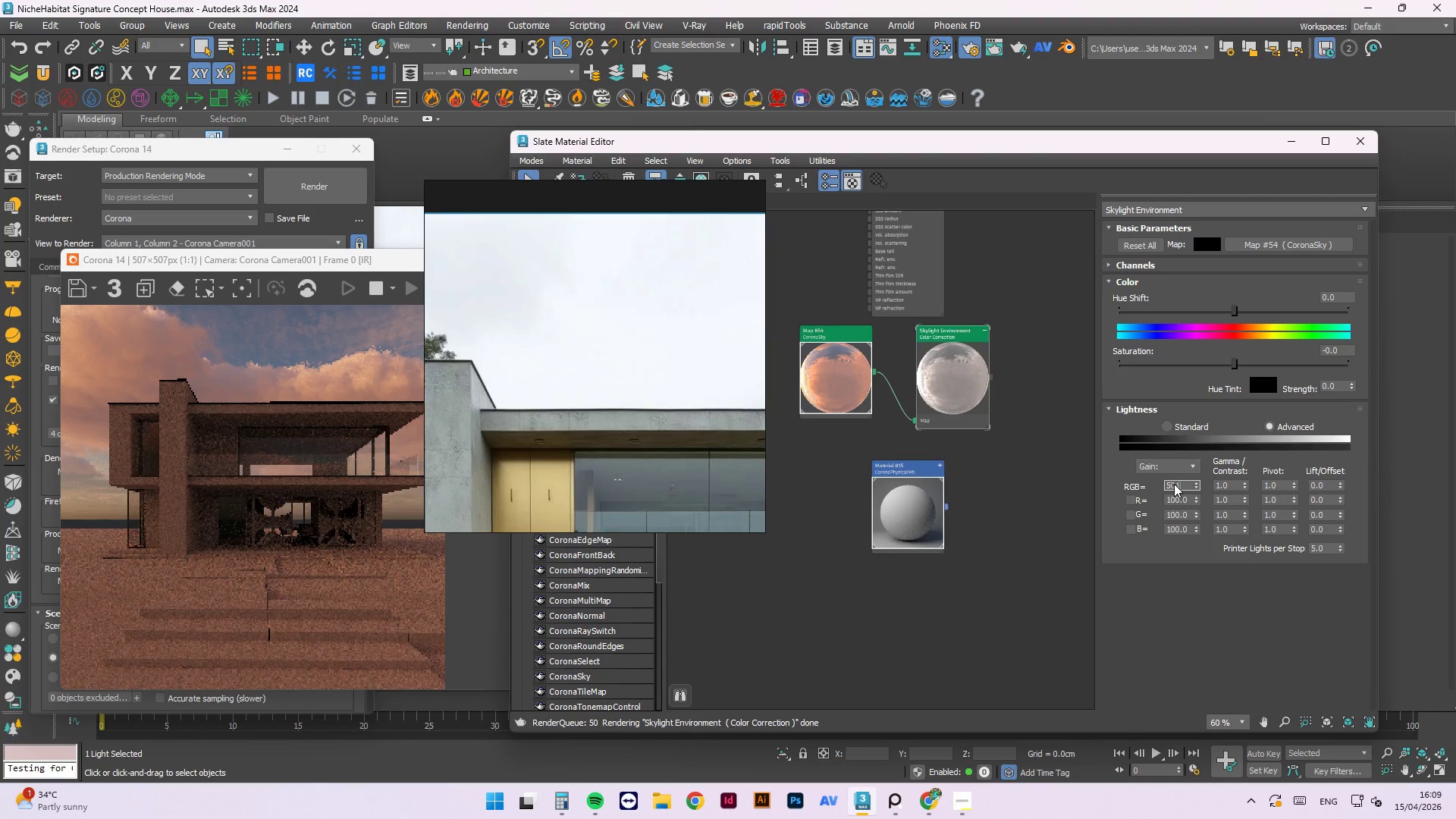 
key(Numpad0)
 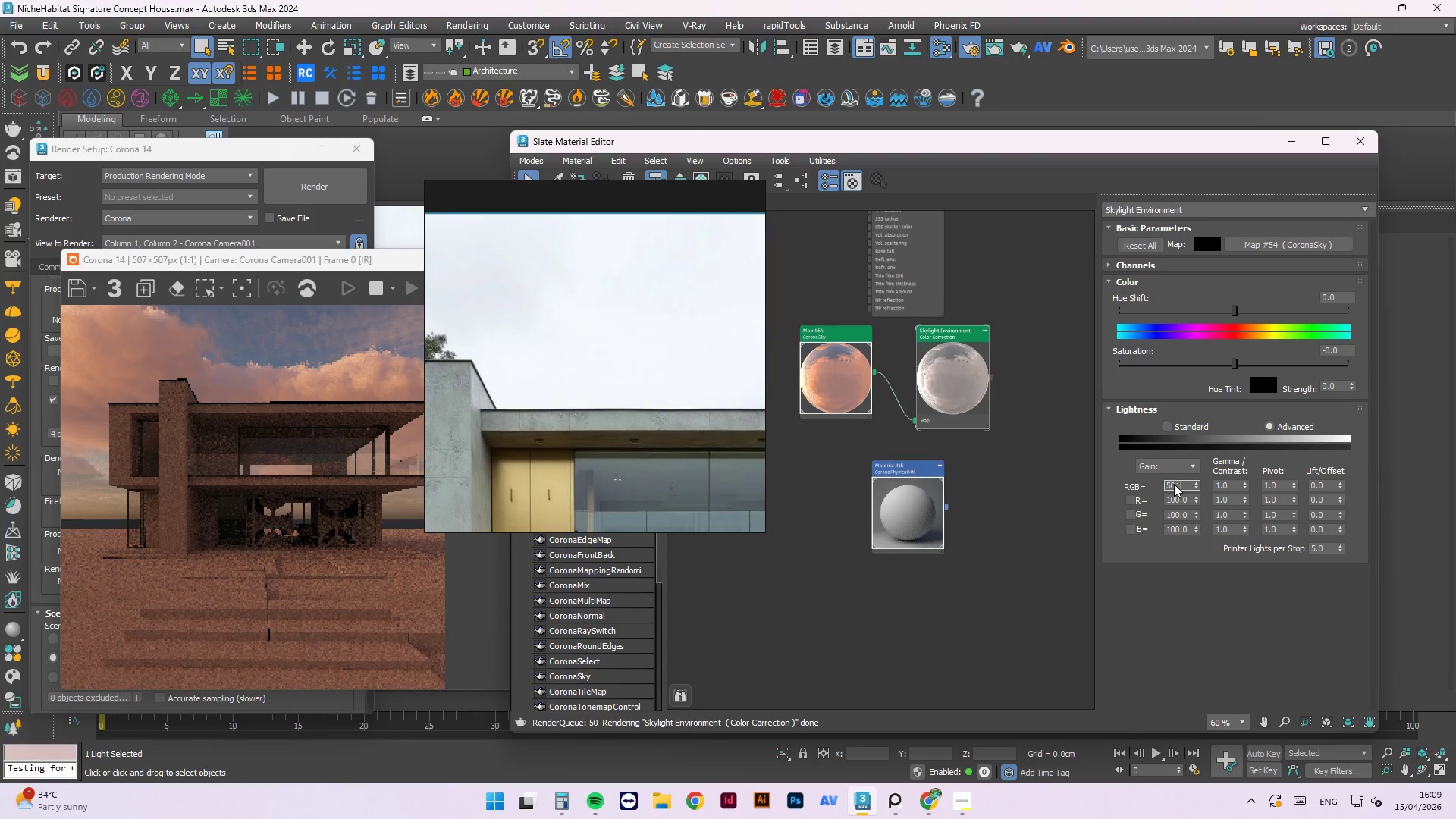 
key(Numpad1)
 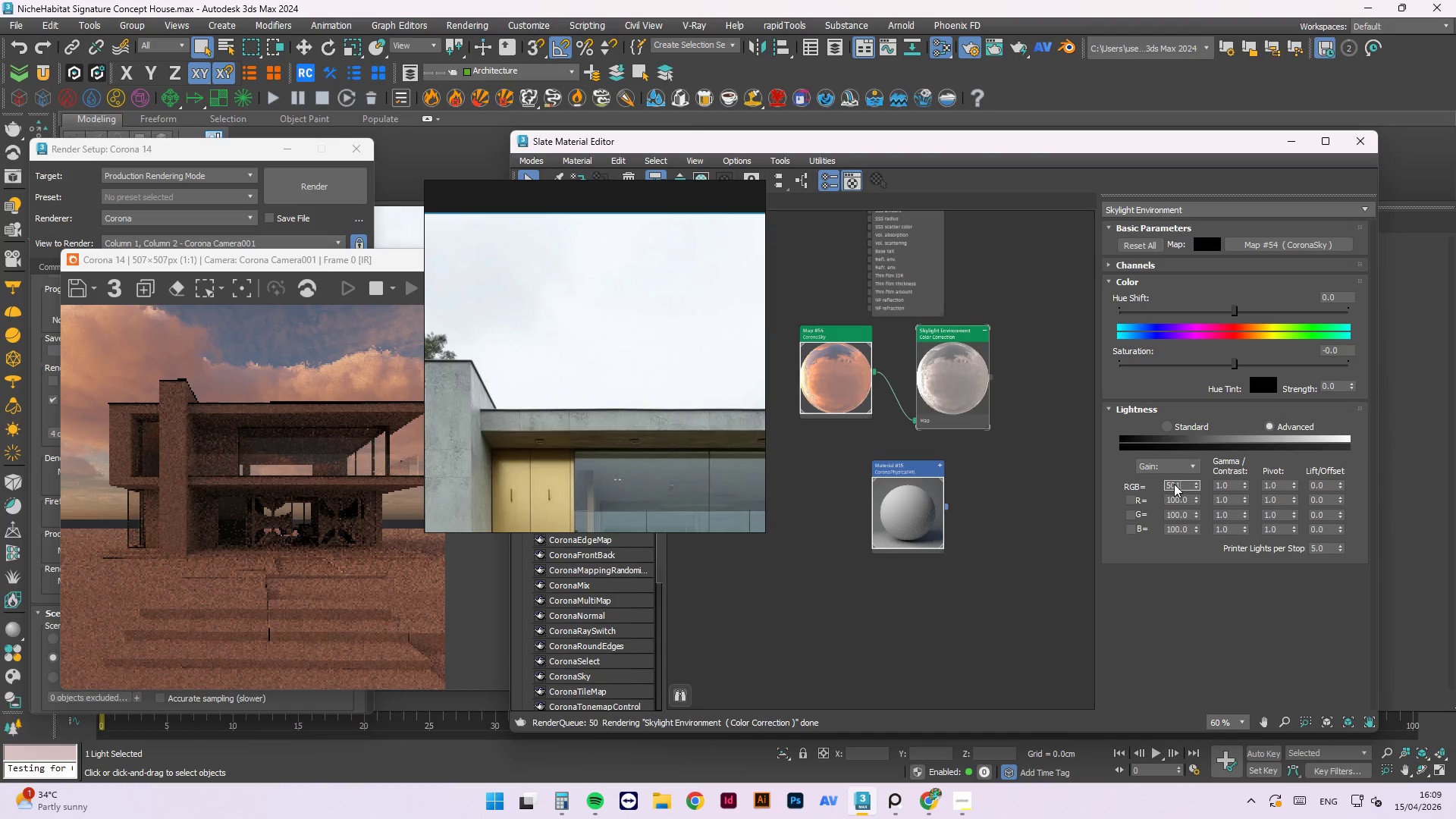 
key(NumpadEnter)
 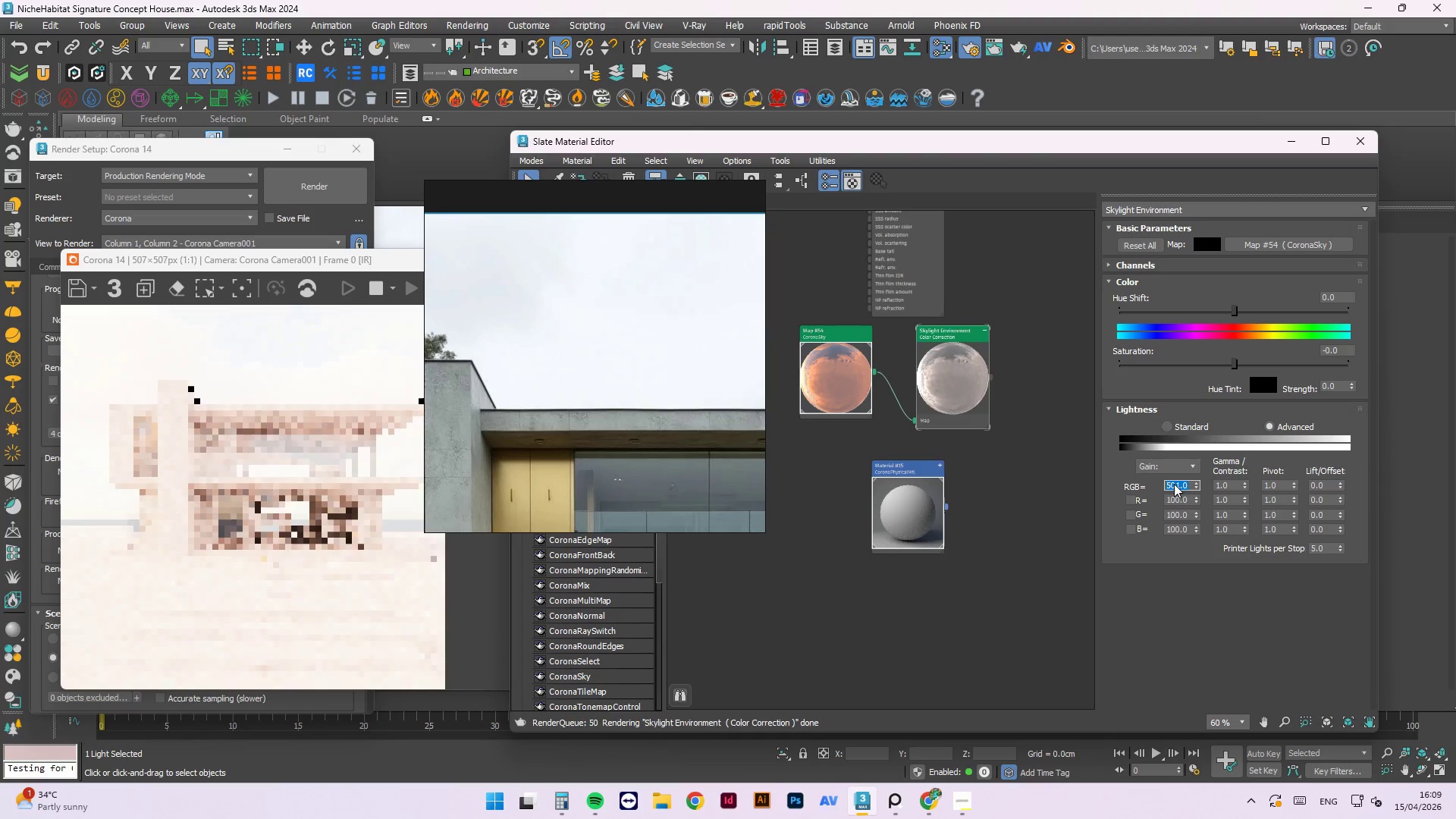 
key(Numpad5)
 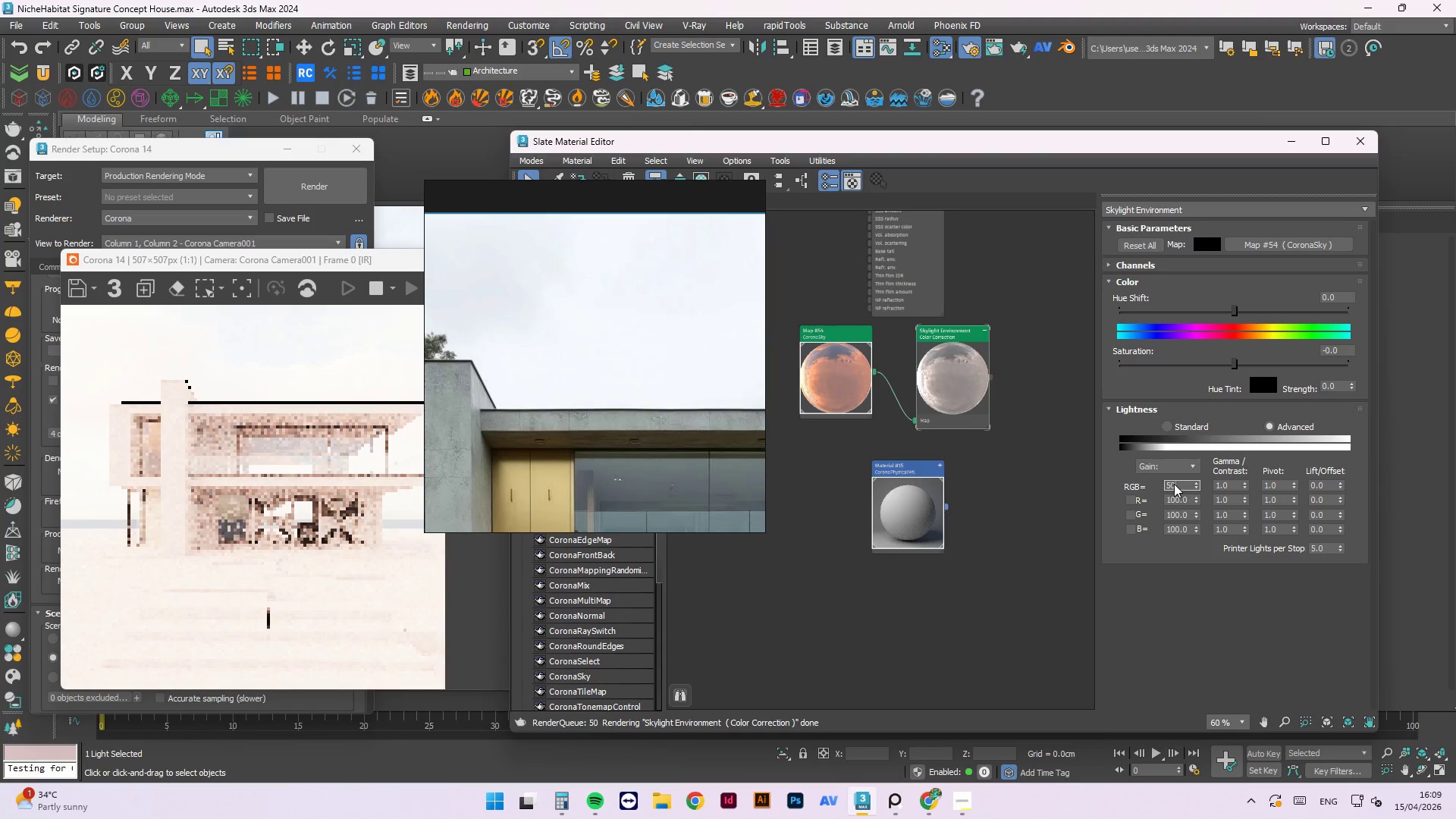 
key(Numpad0)
 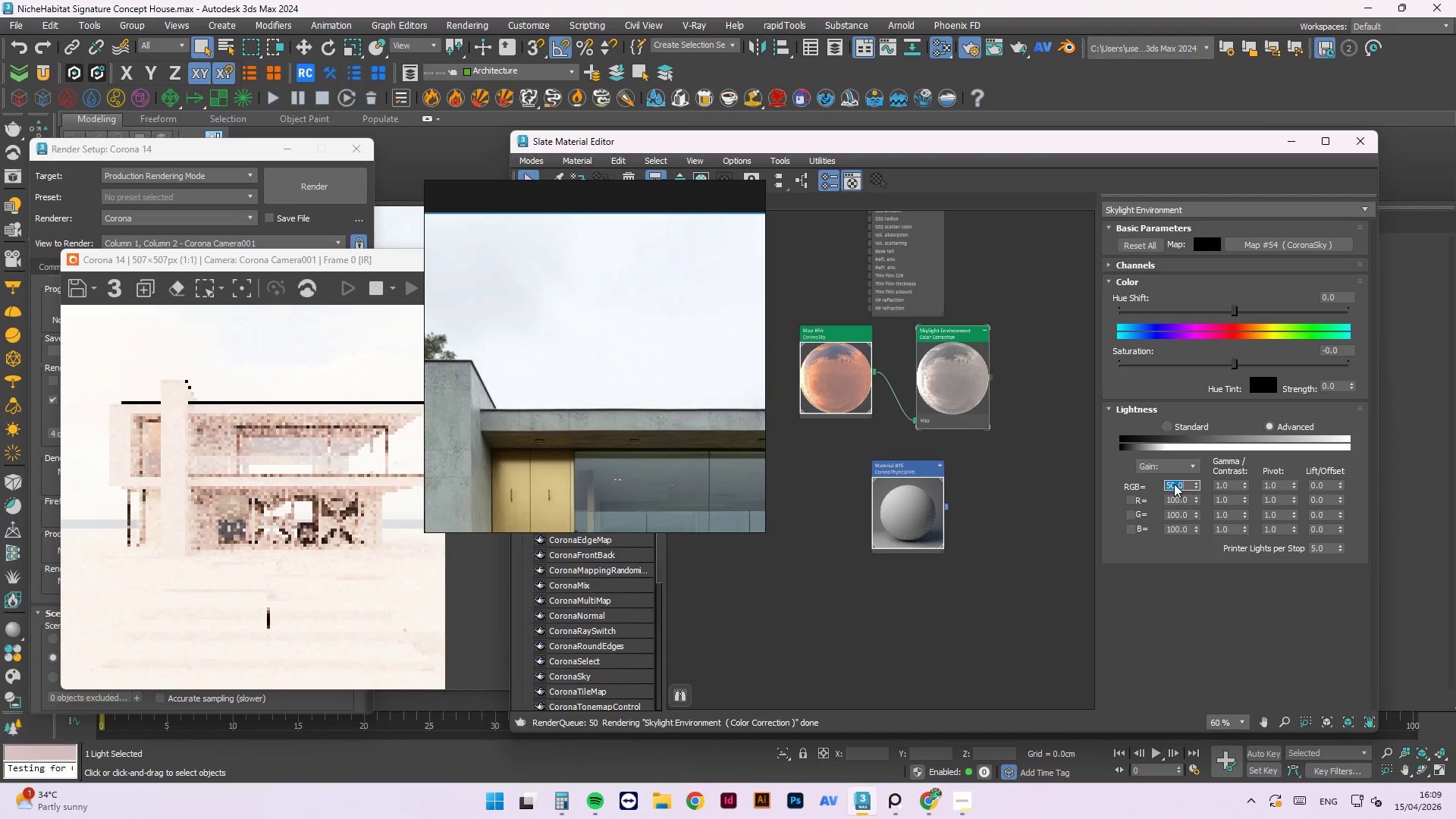 
key(NumpadEnter)
 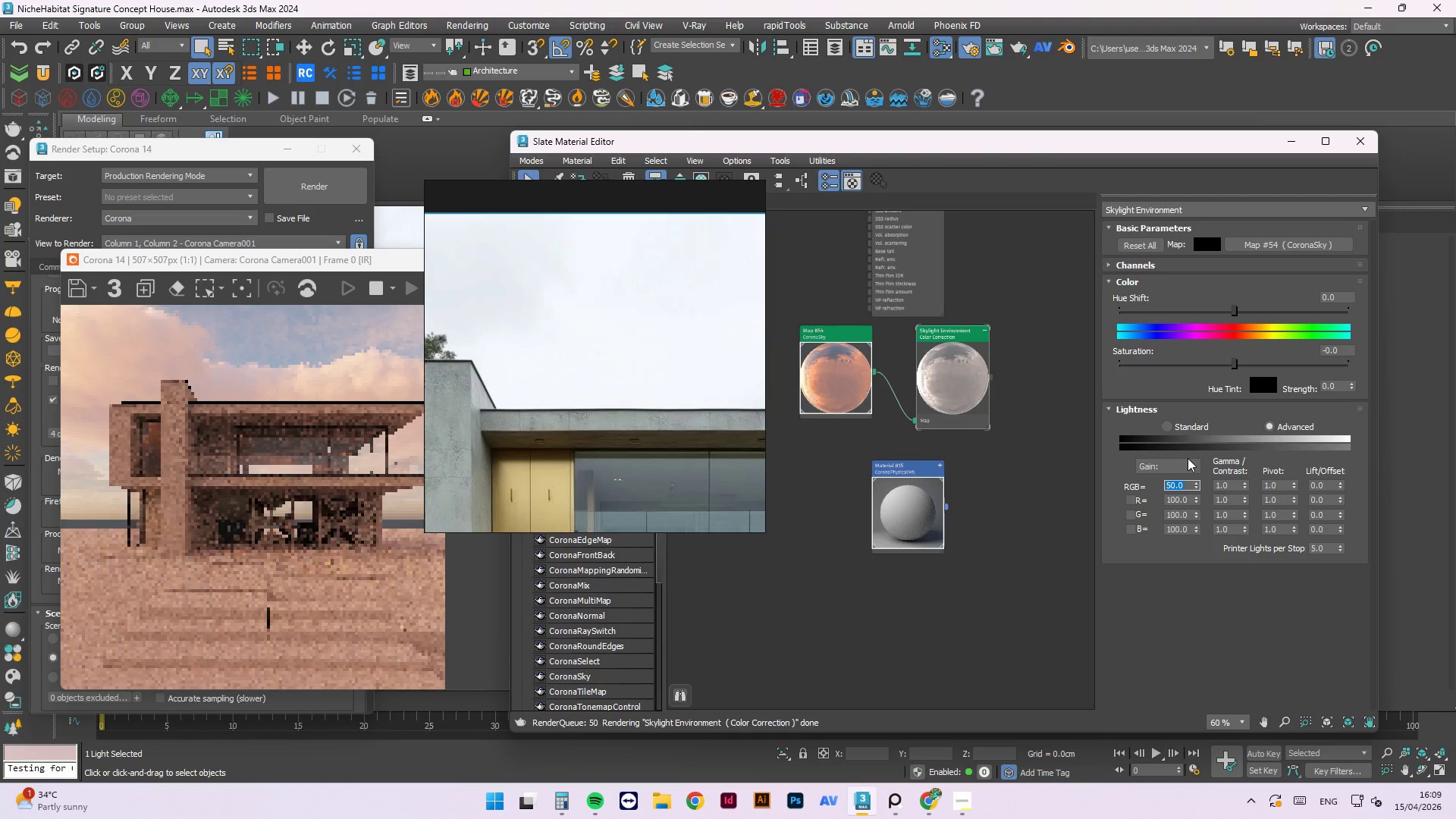 
key(Numpad1)
 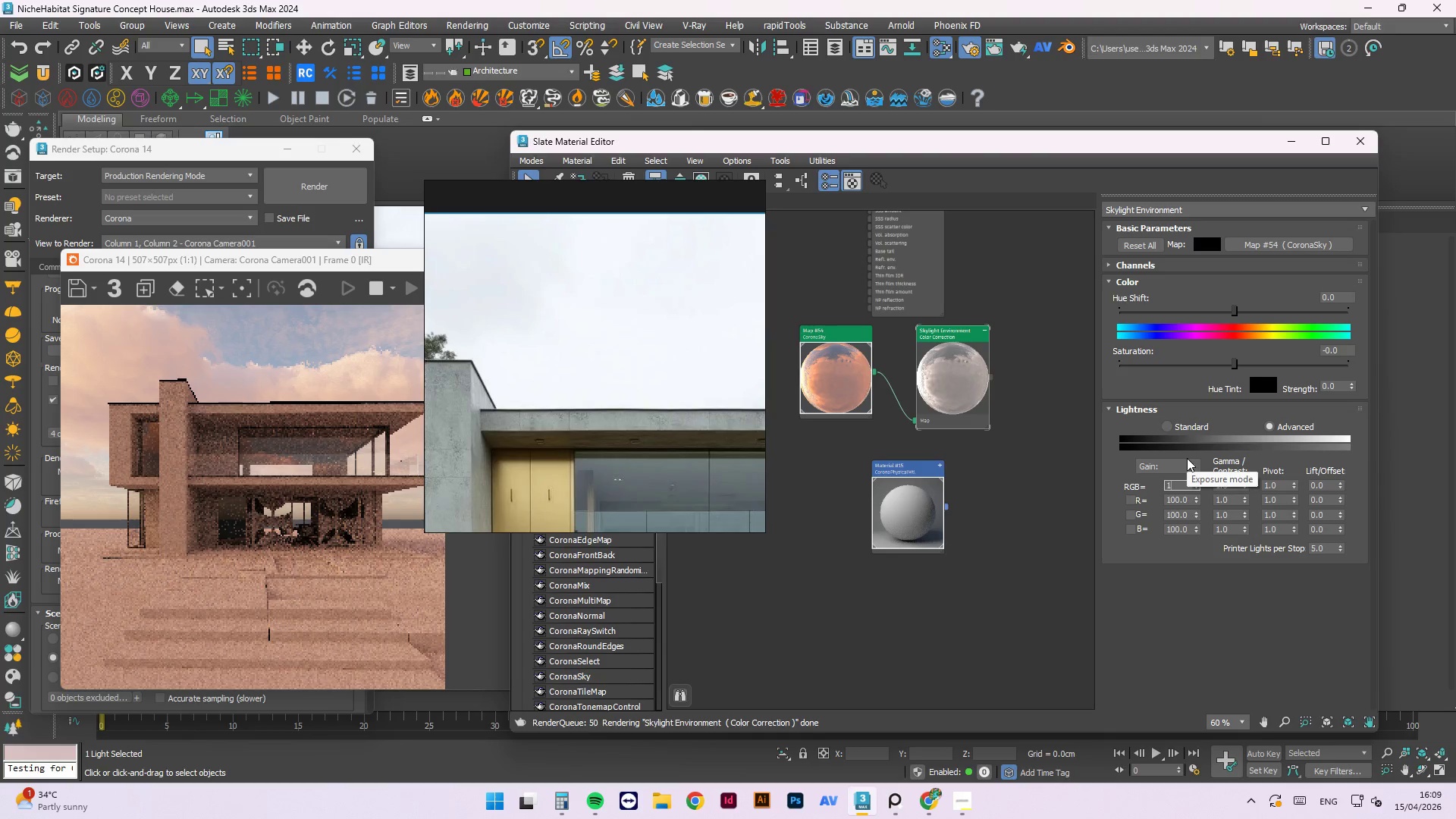 
key(Numpad0)
 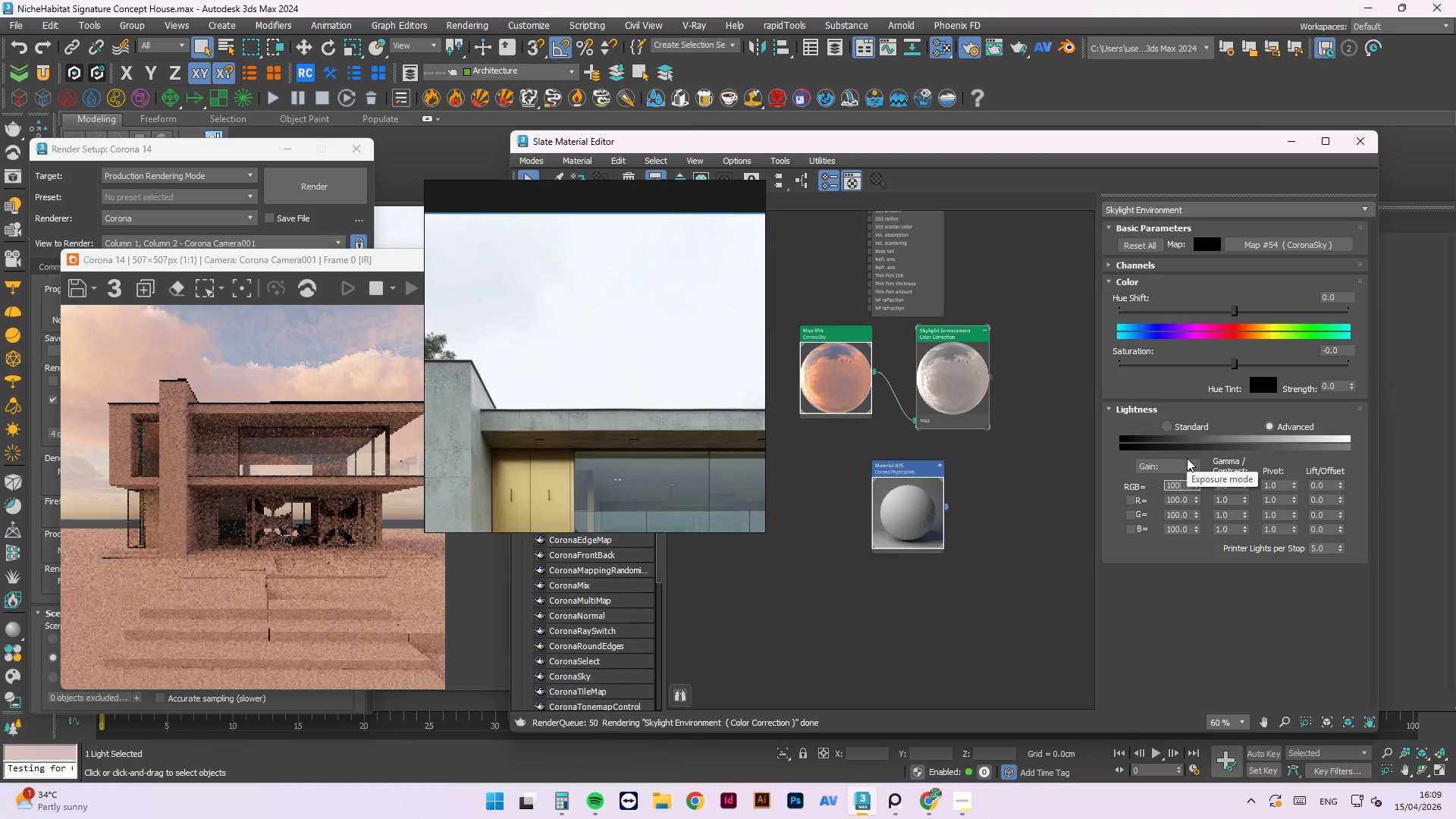 
key(Numpad0)
 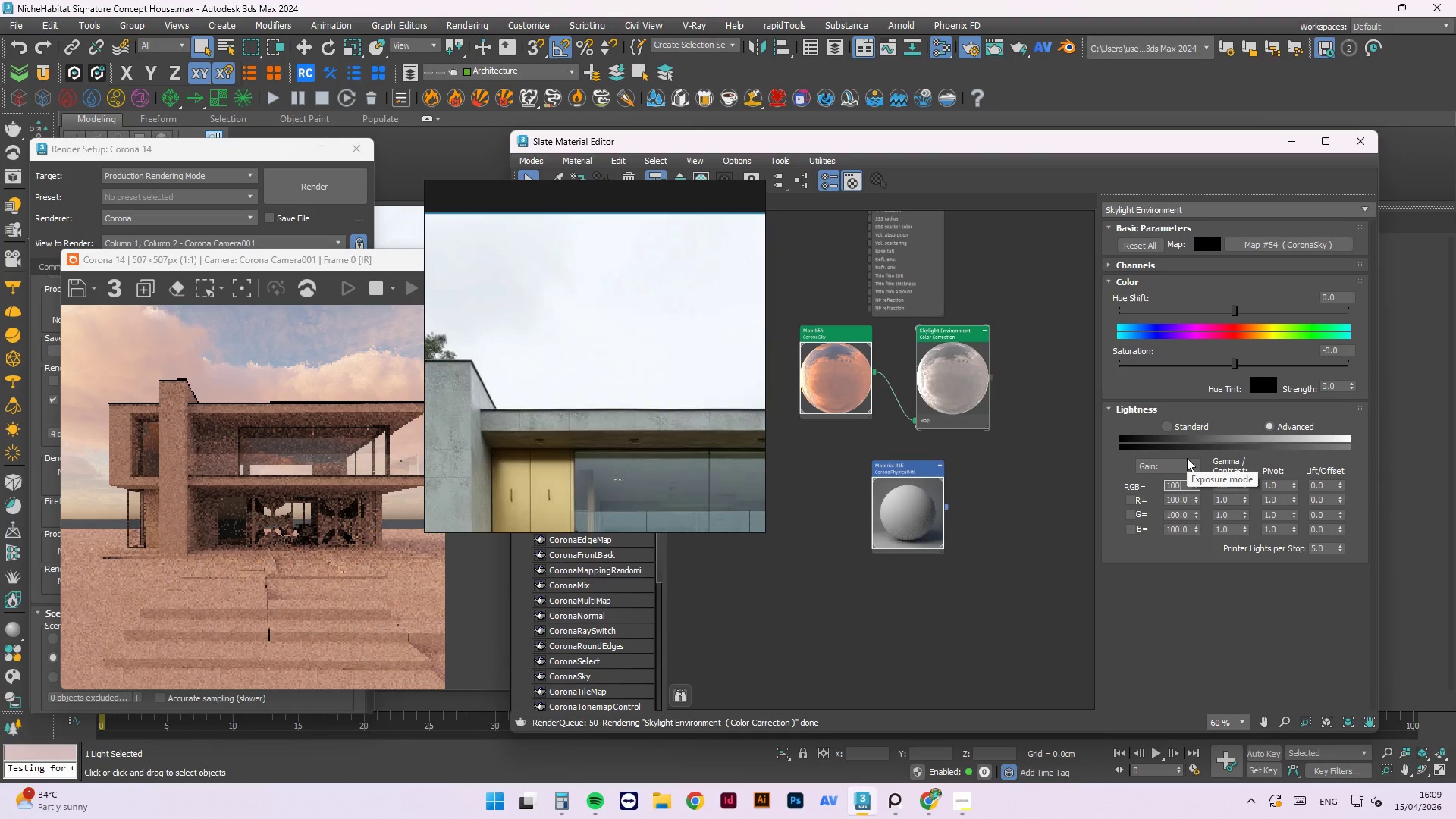 
key(NumpadEnter)
 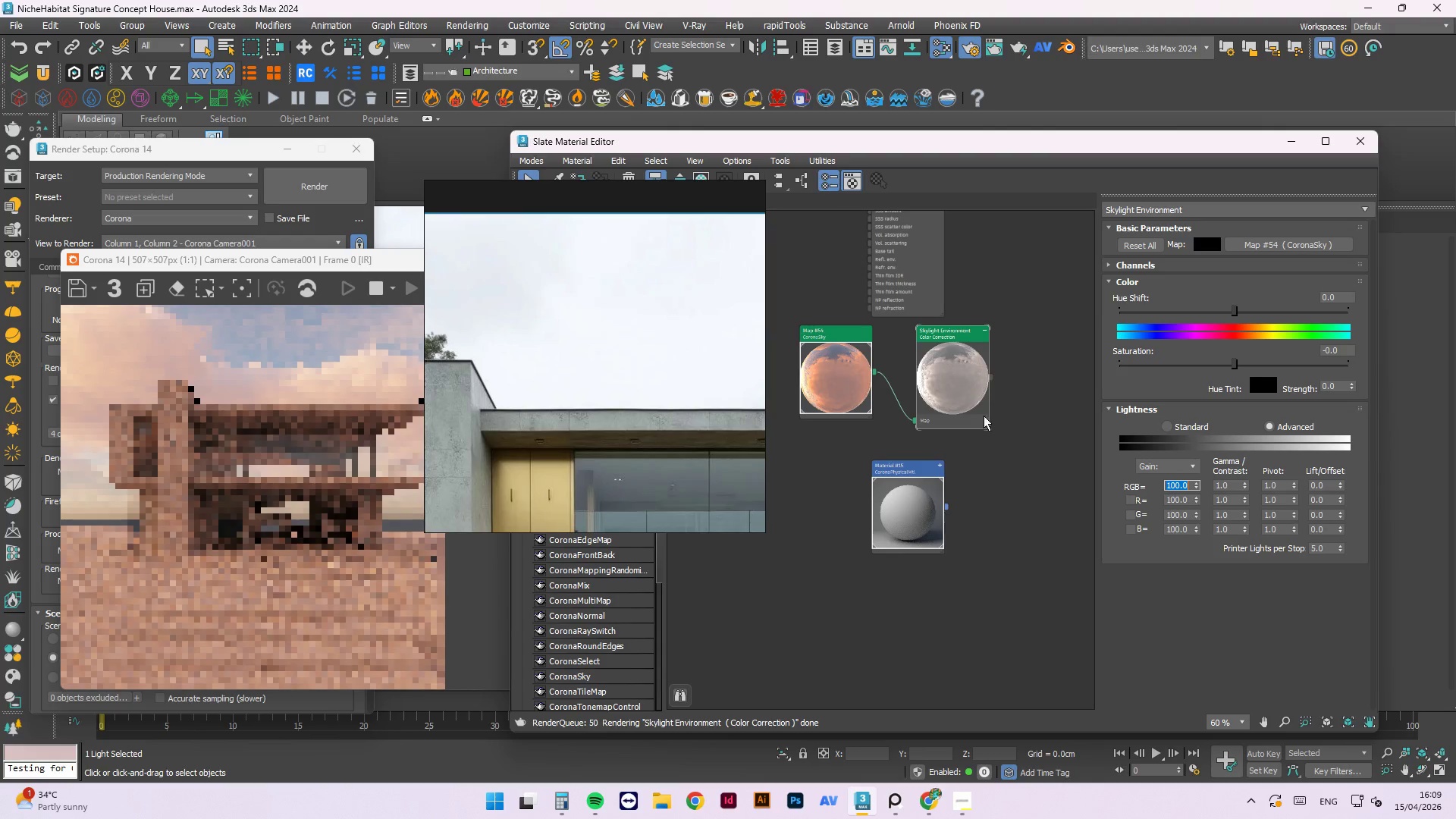 
right_click([858, 363])
 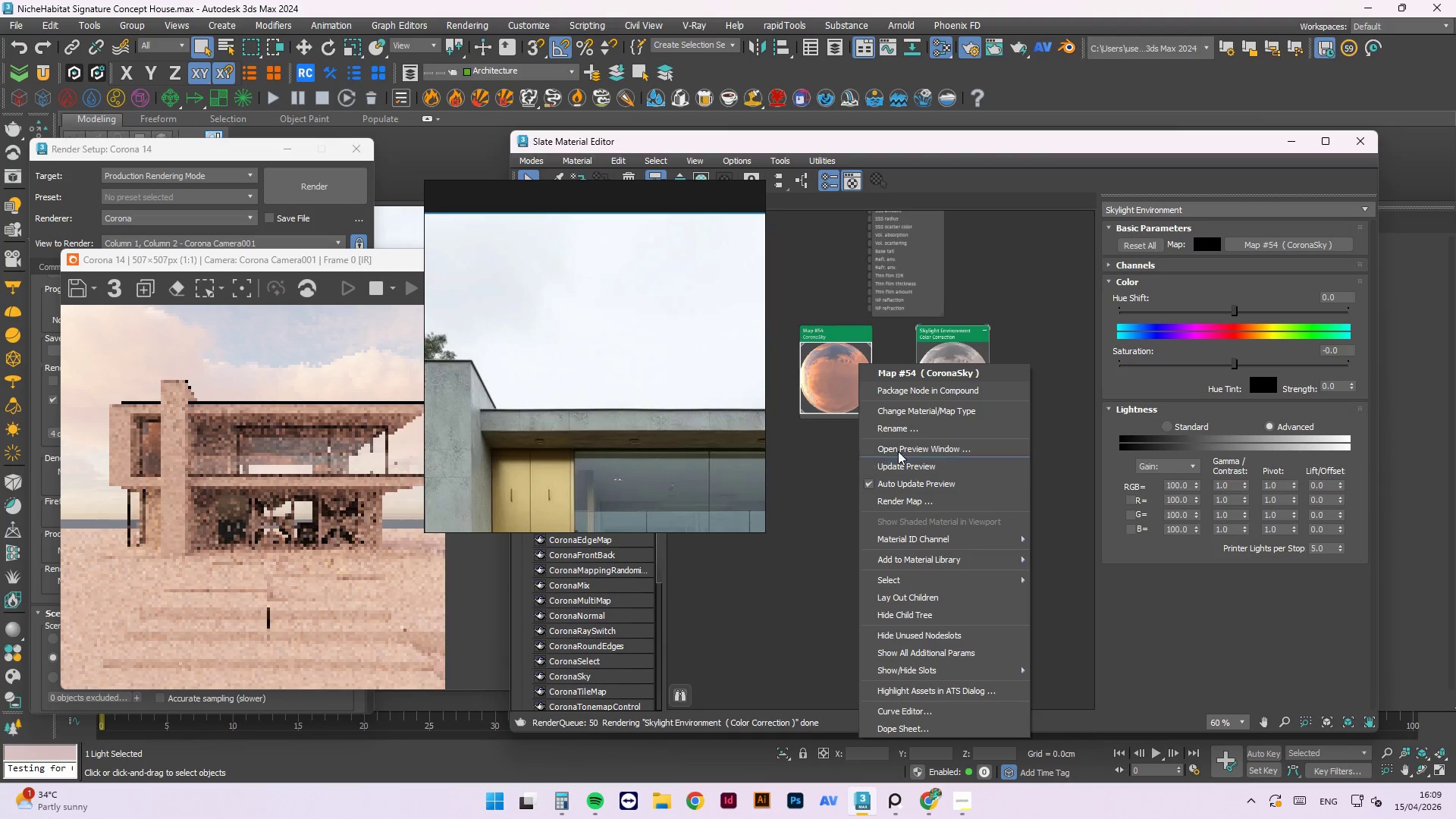 
left_click([979, 309])
 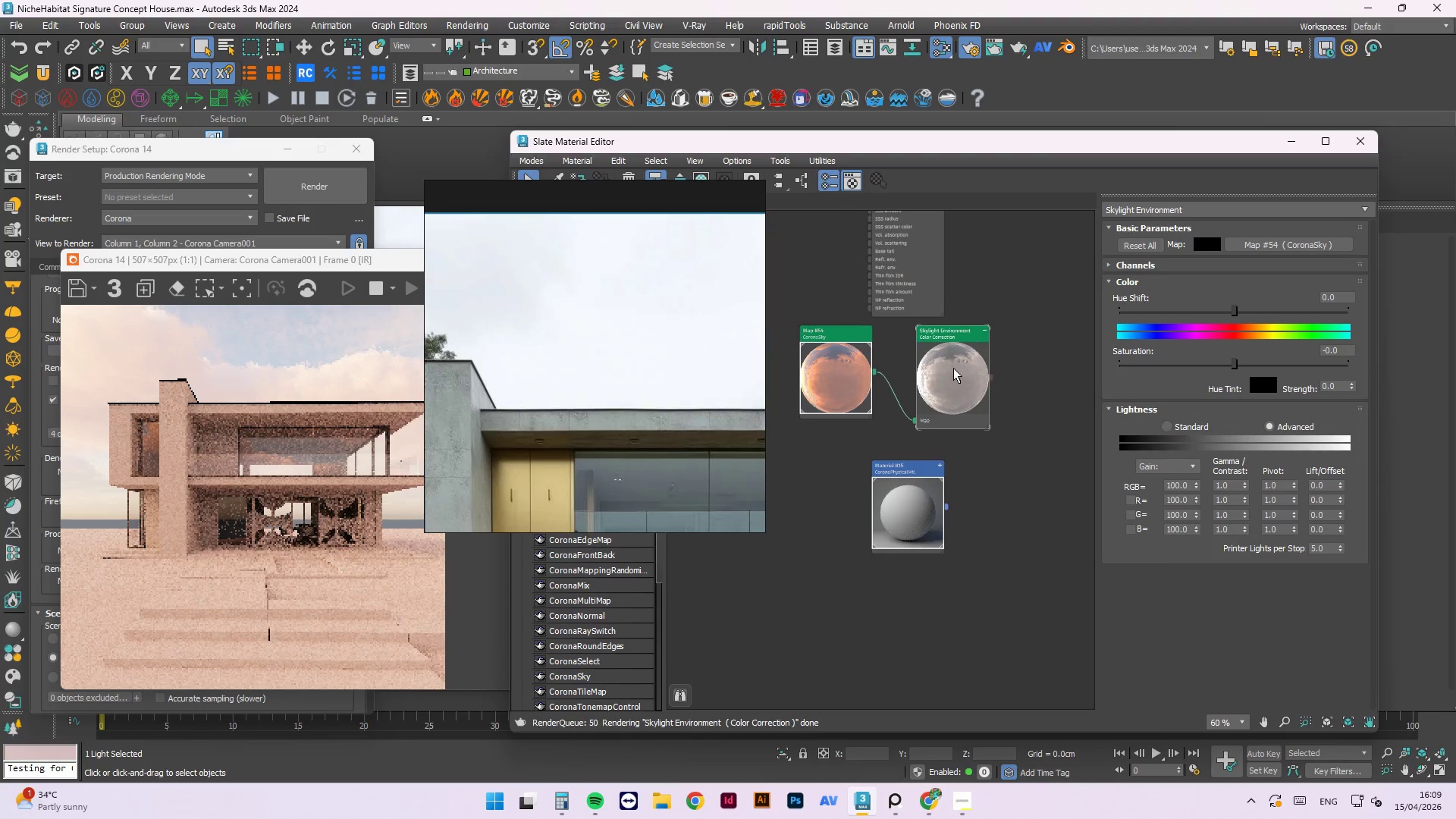 
right_click([952, 370])
 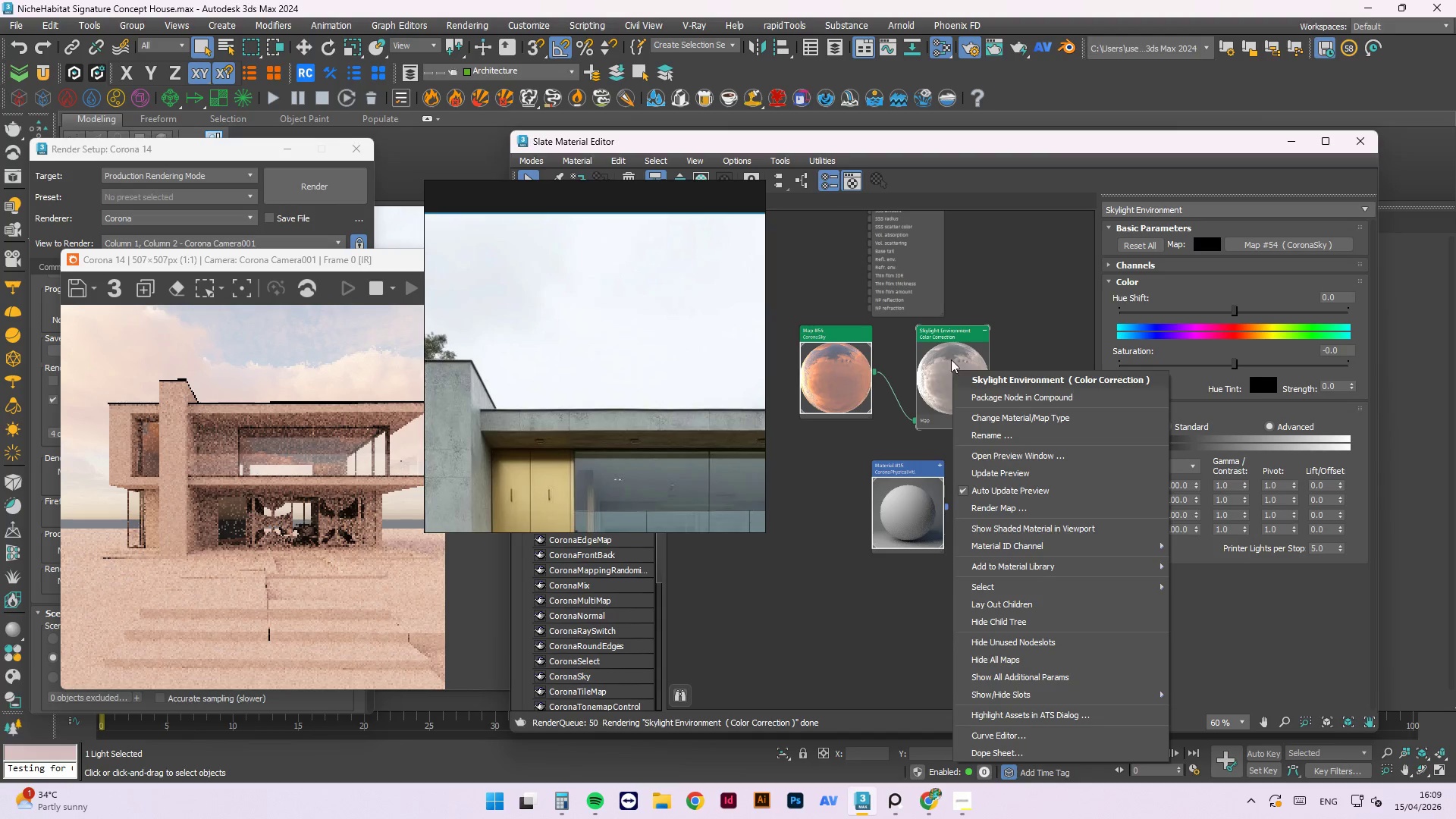 
left_click([950, 351])
 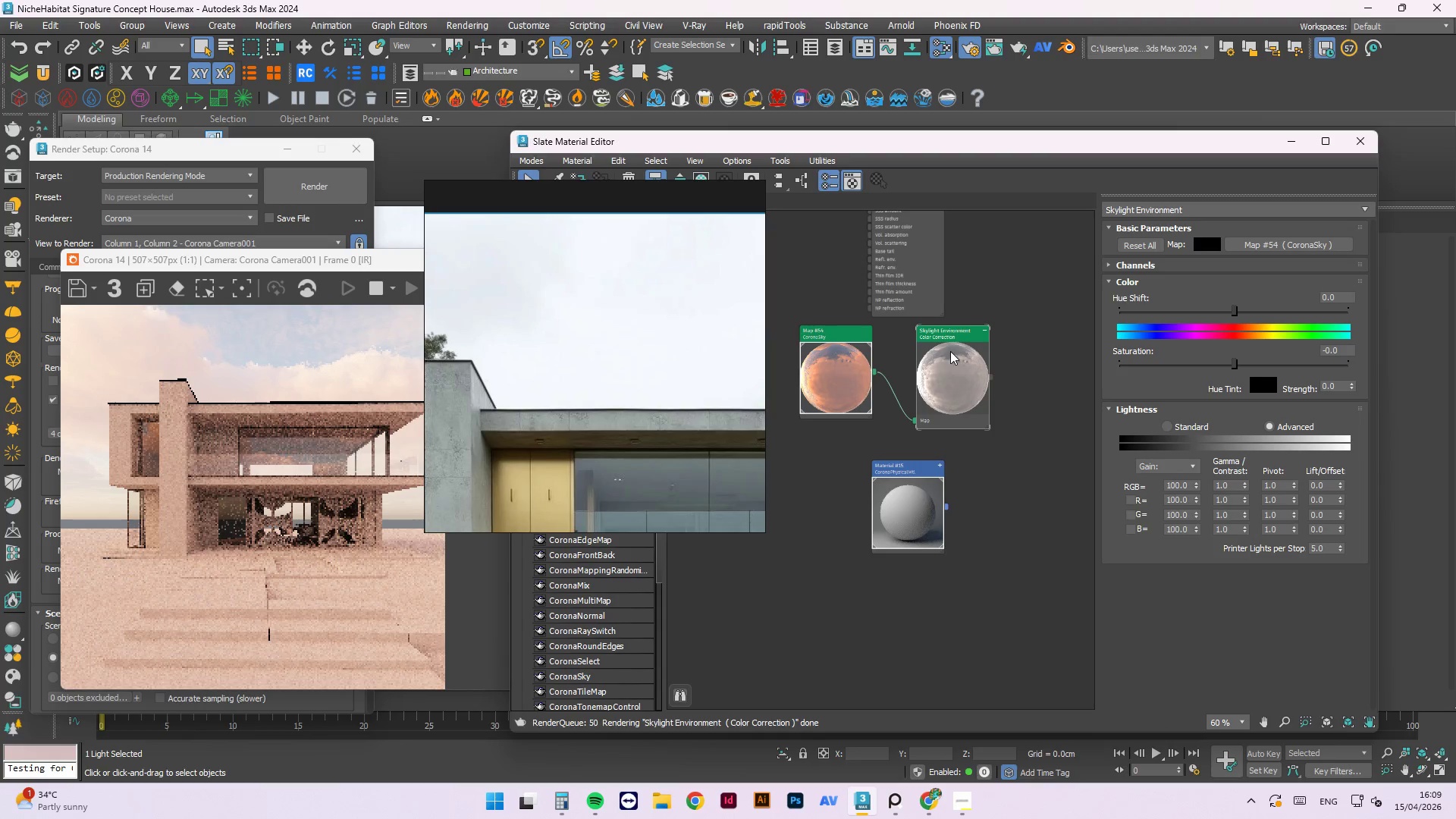 
right_click([950, 351])
 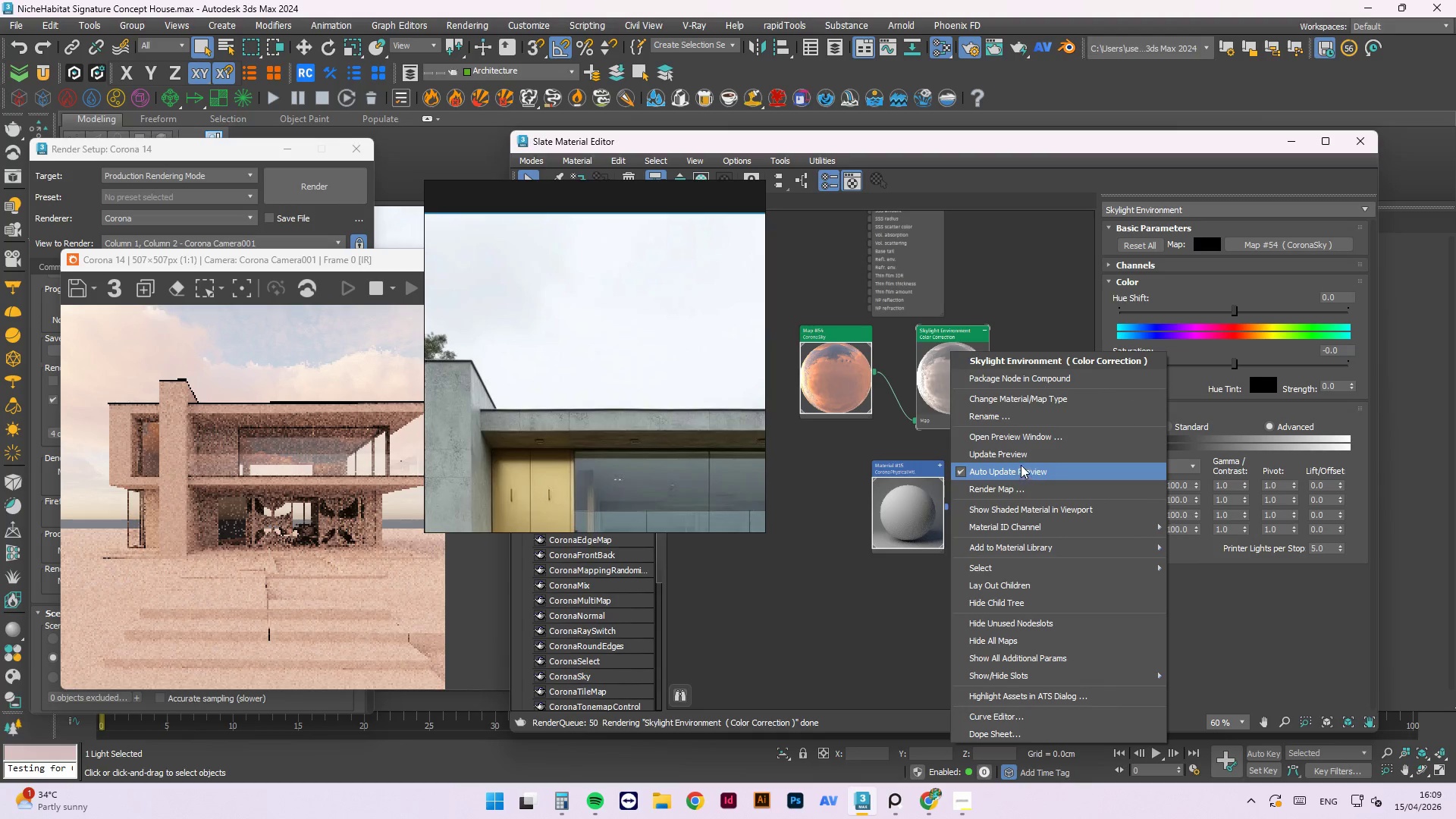 
left_click([1020, 457])
 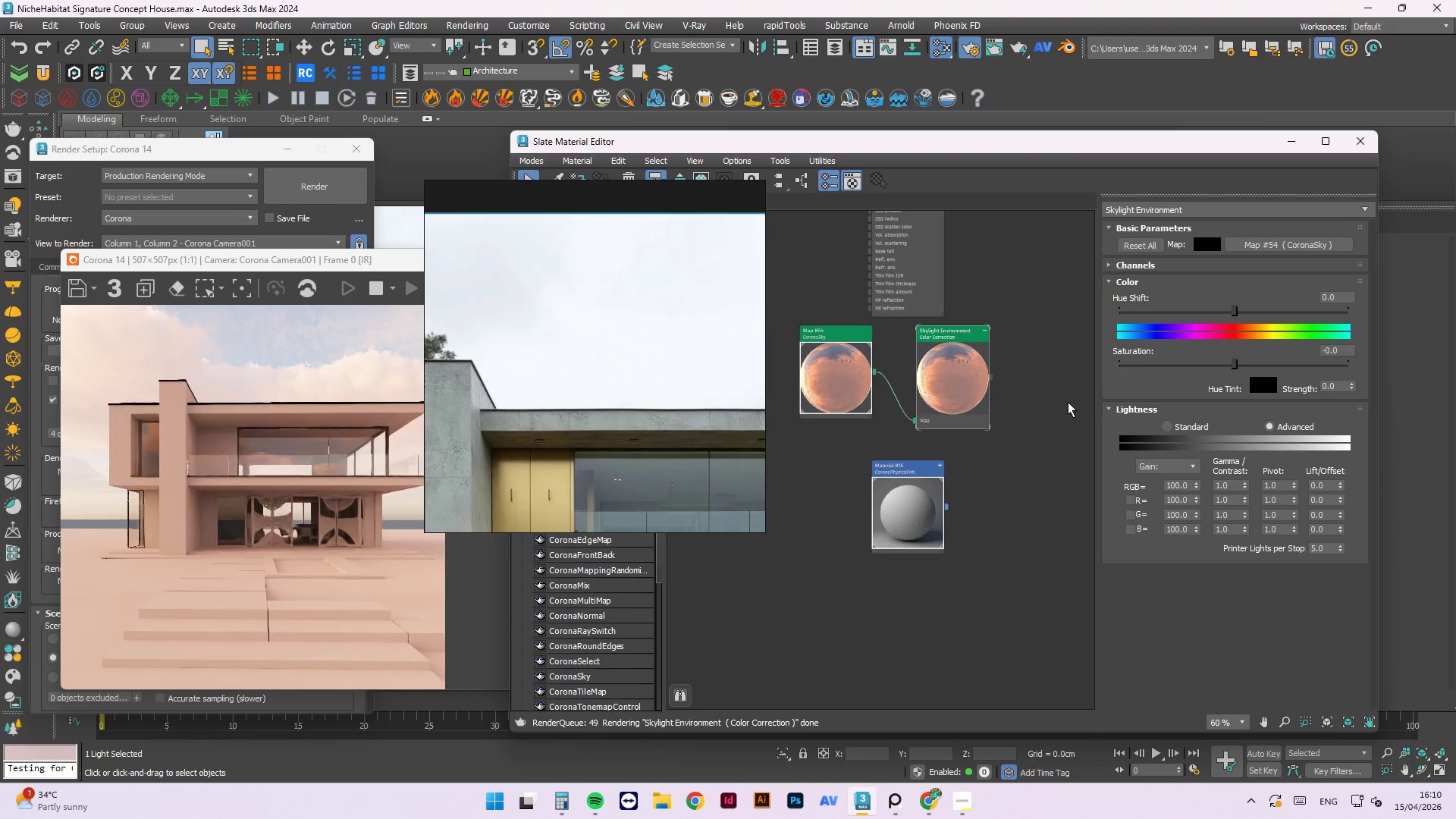 
left_click([1040, 471])
 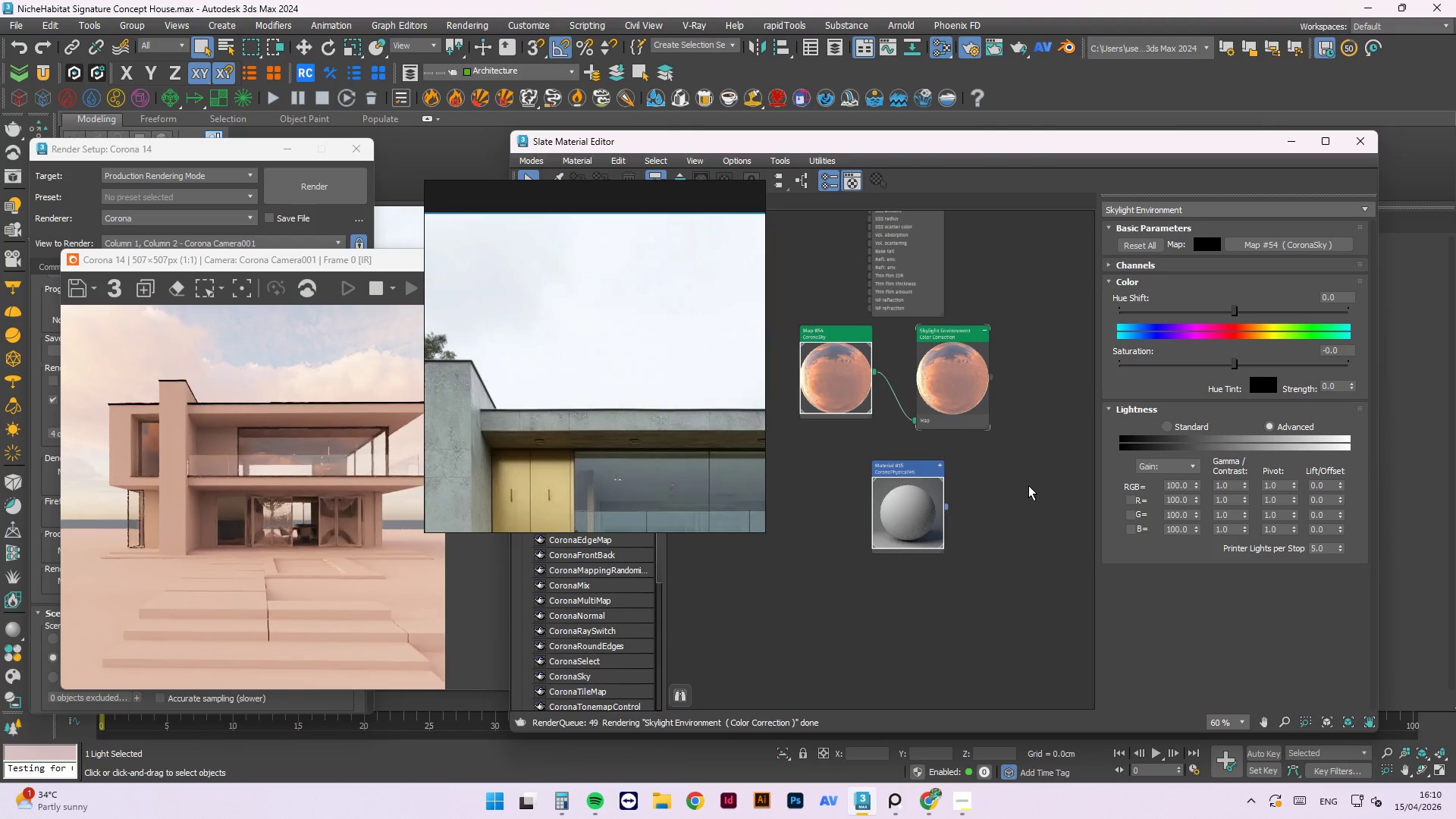 
wait(7.06)
 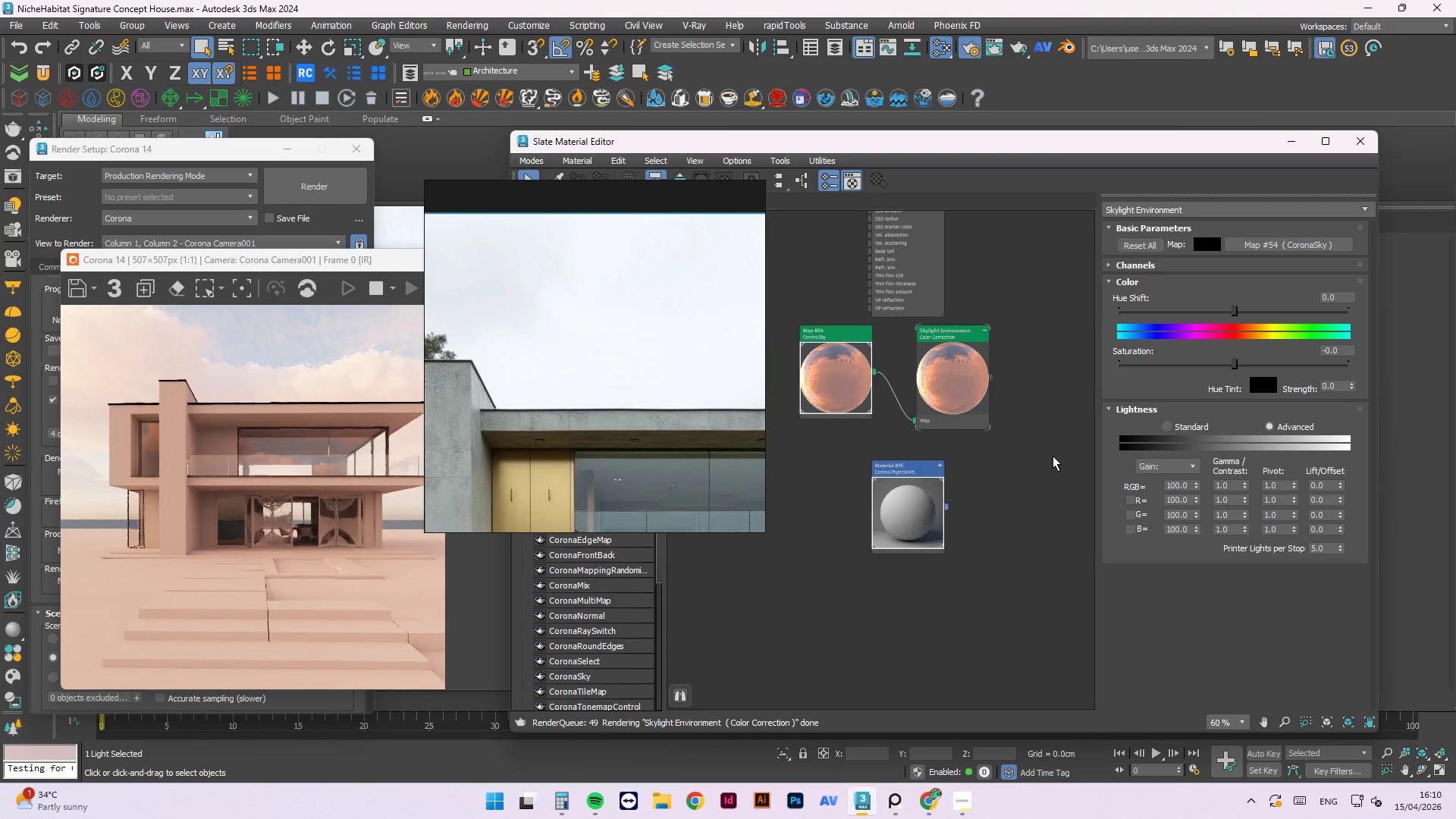 
left_click([826, 372])
 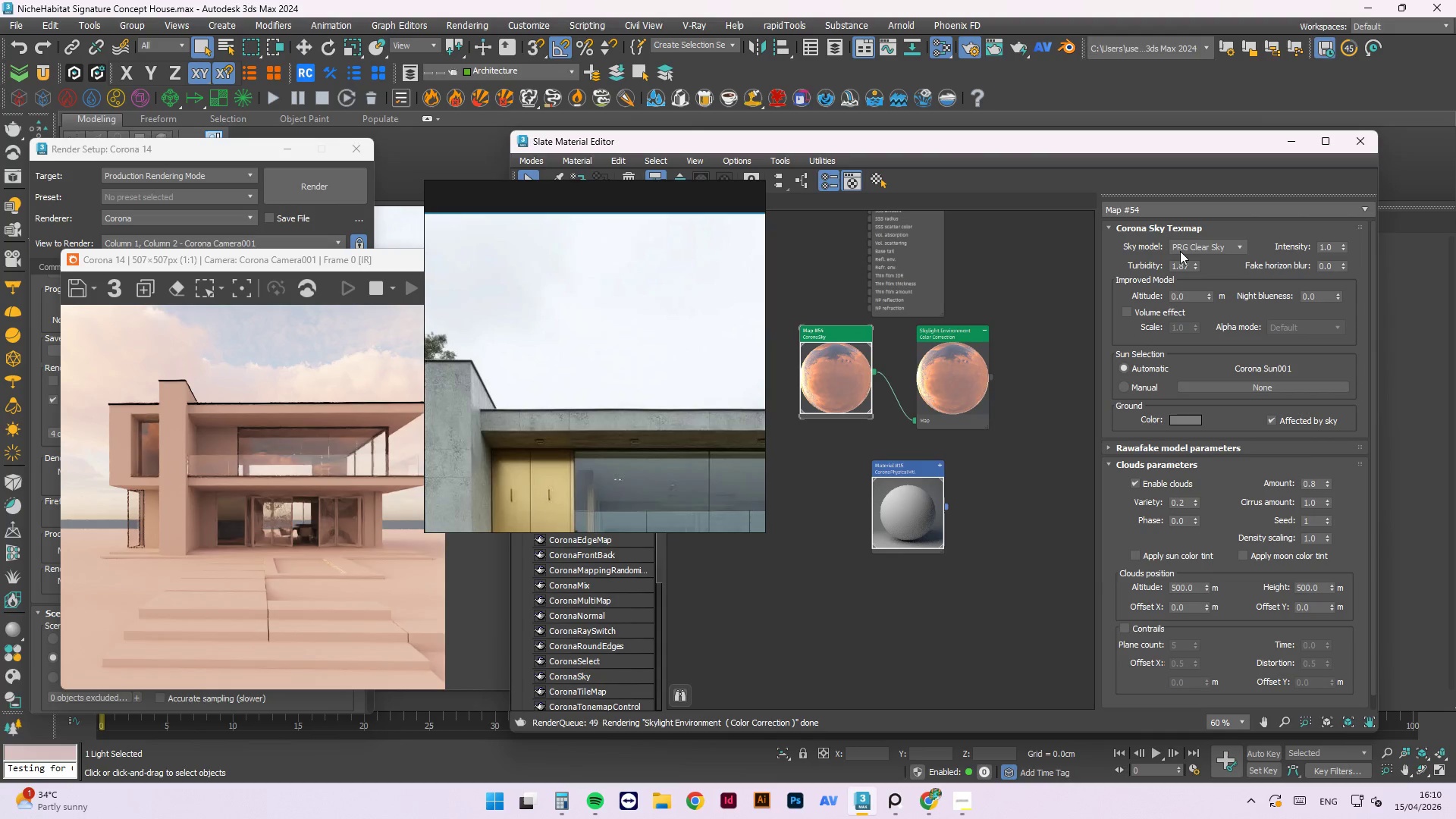 
double_click([1184, 268])
 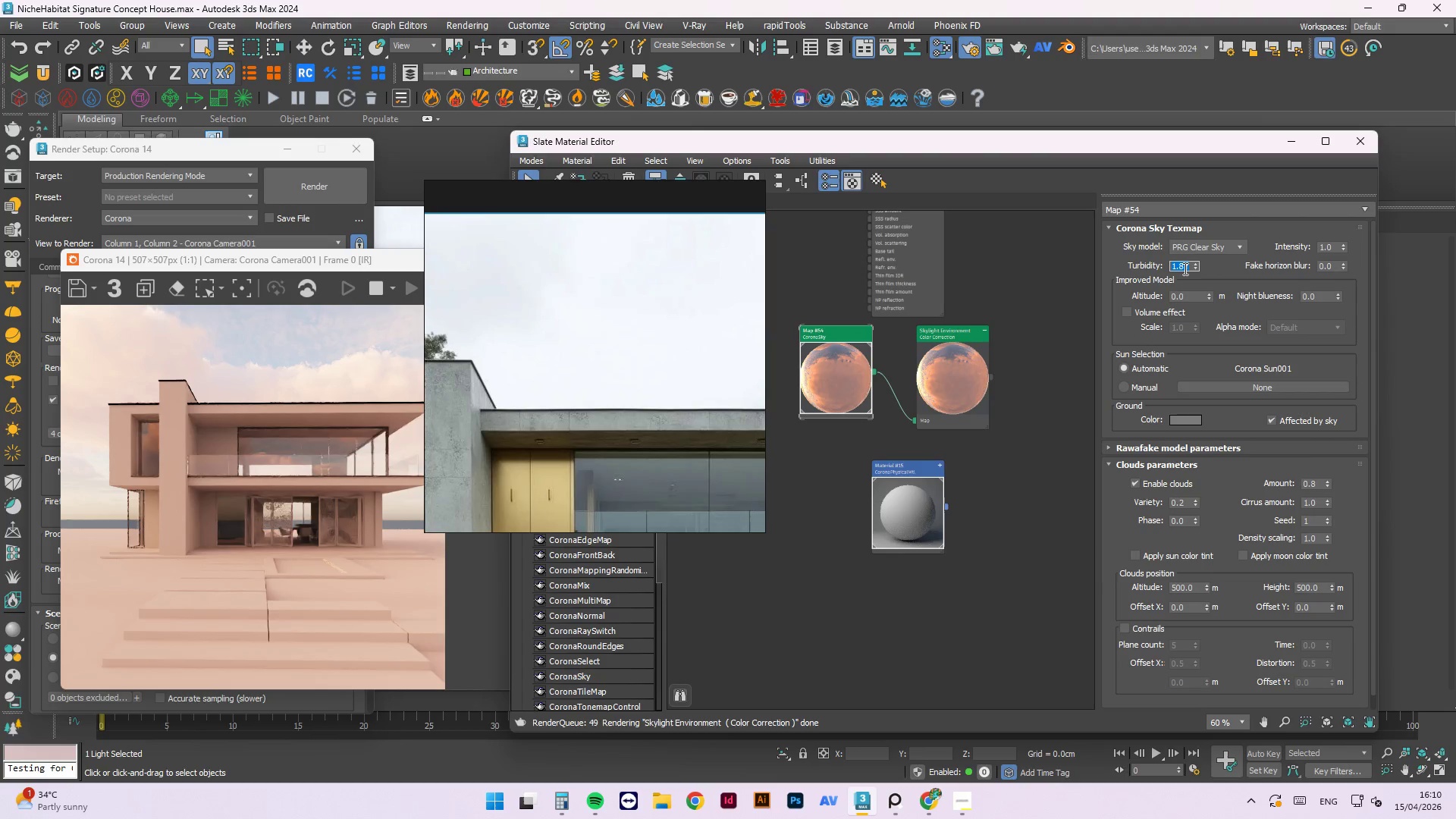 
key(Numpad2)
 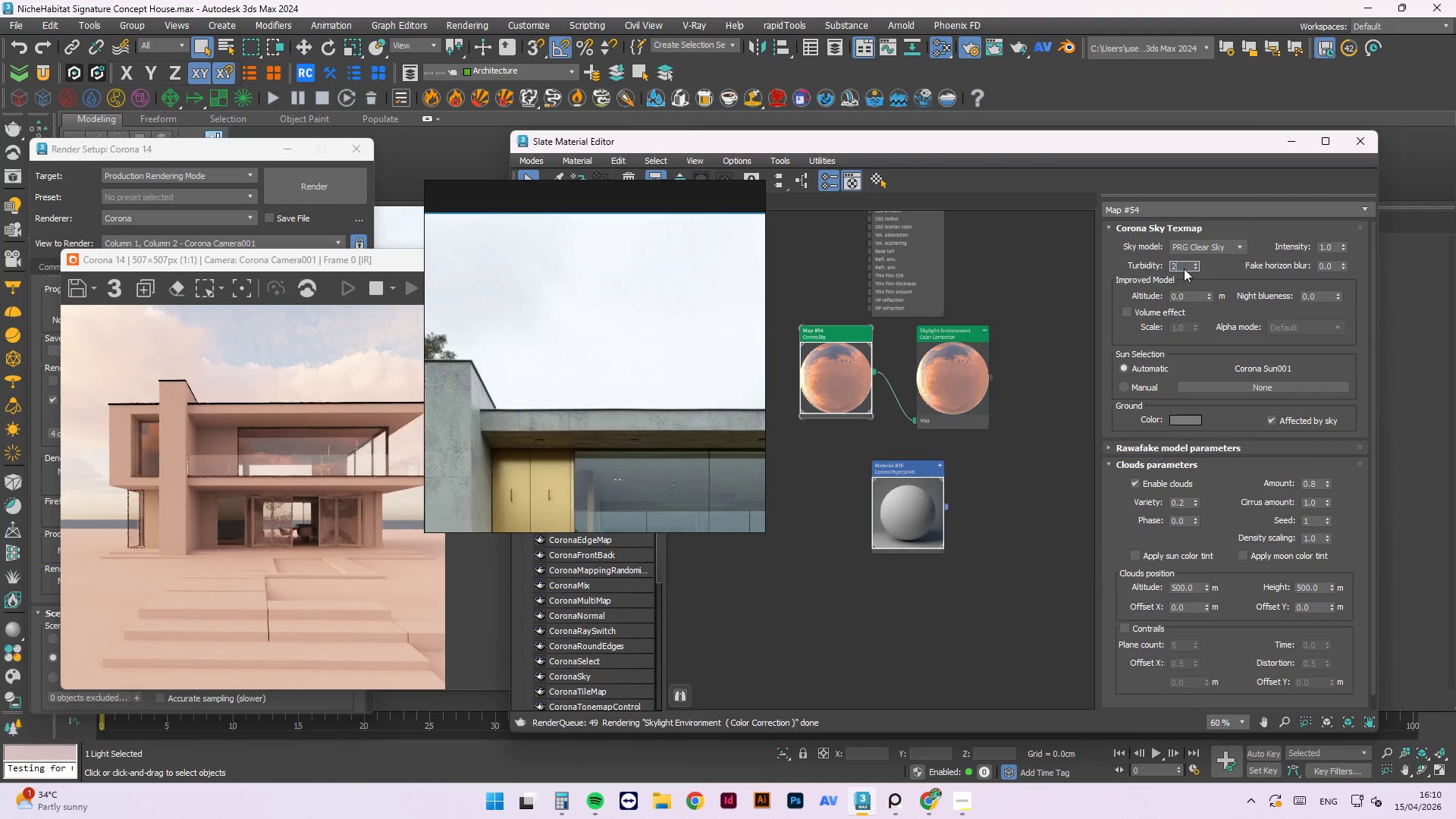 
key(NumpadDecimal)
 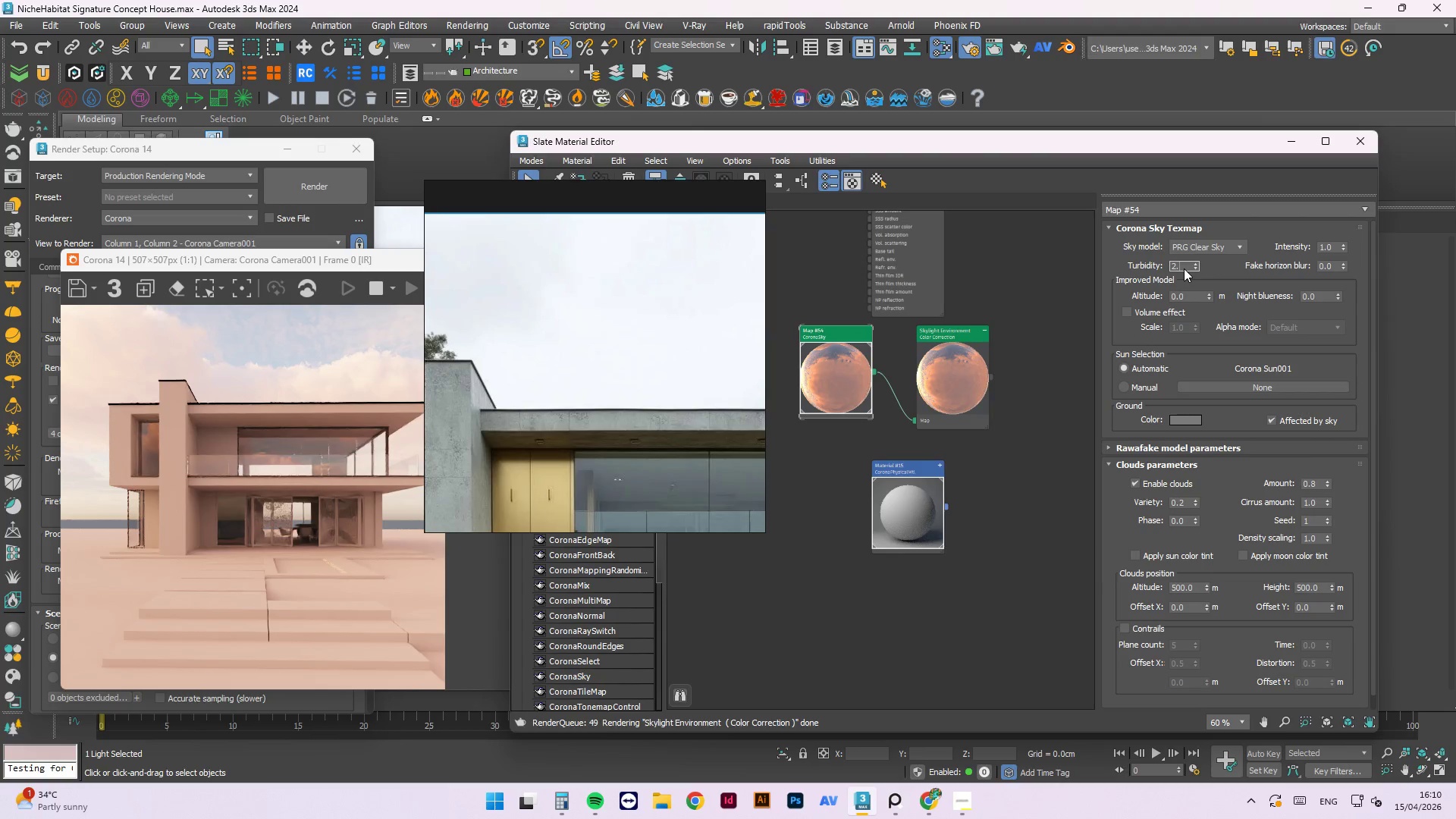 
key(Numpad5)
 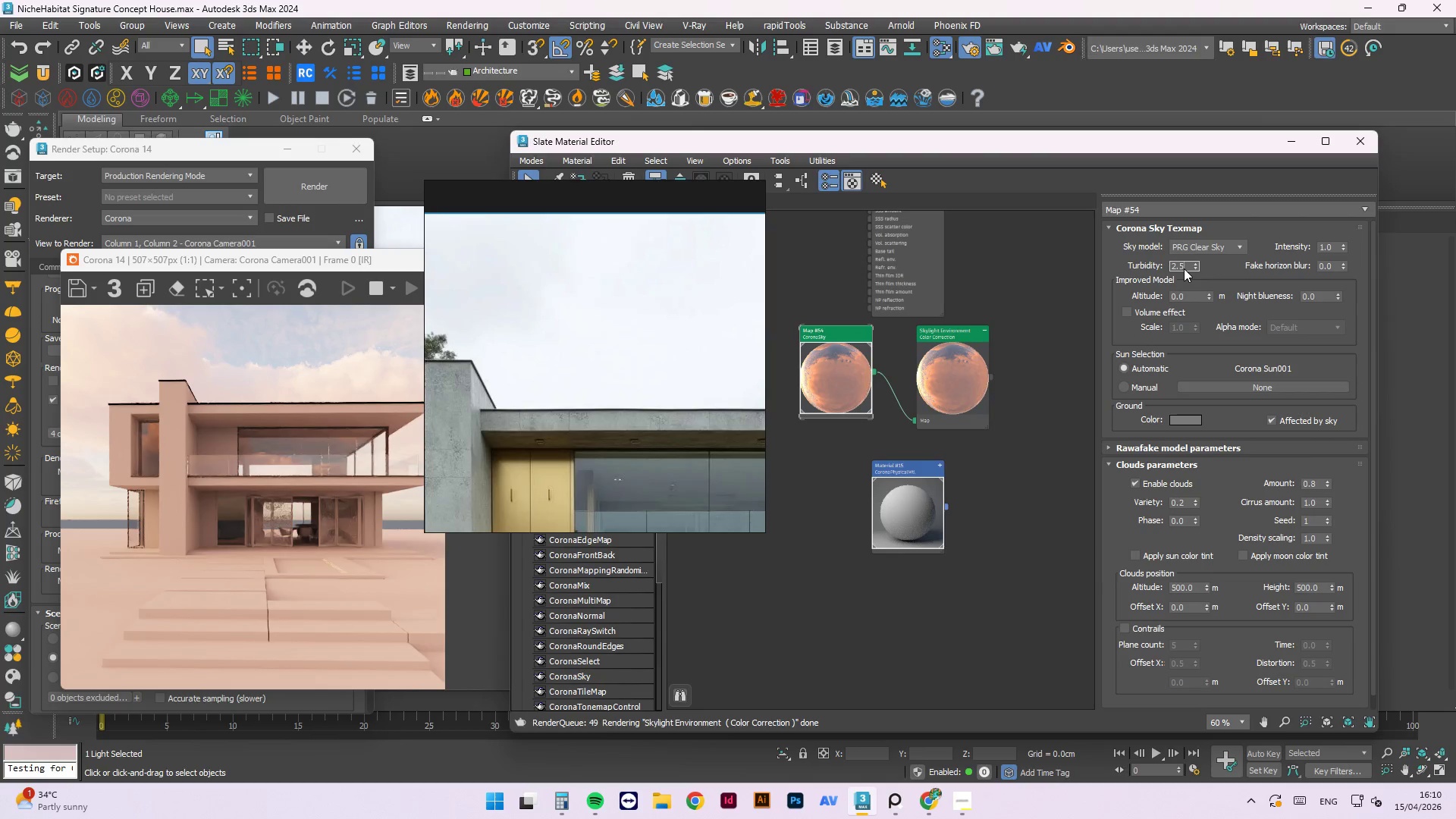 
key(NumpadEnter)
 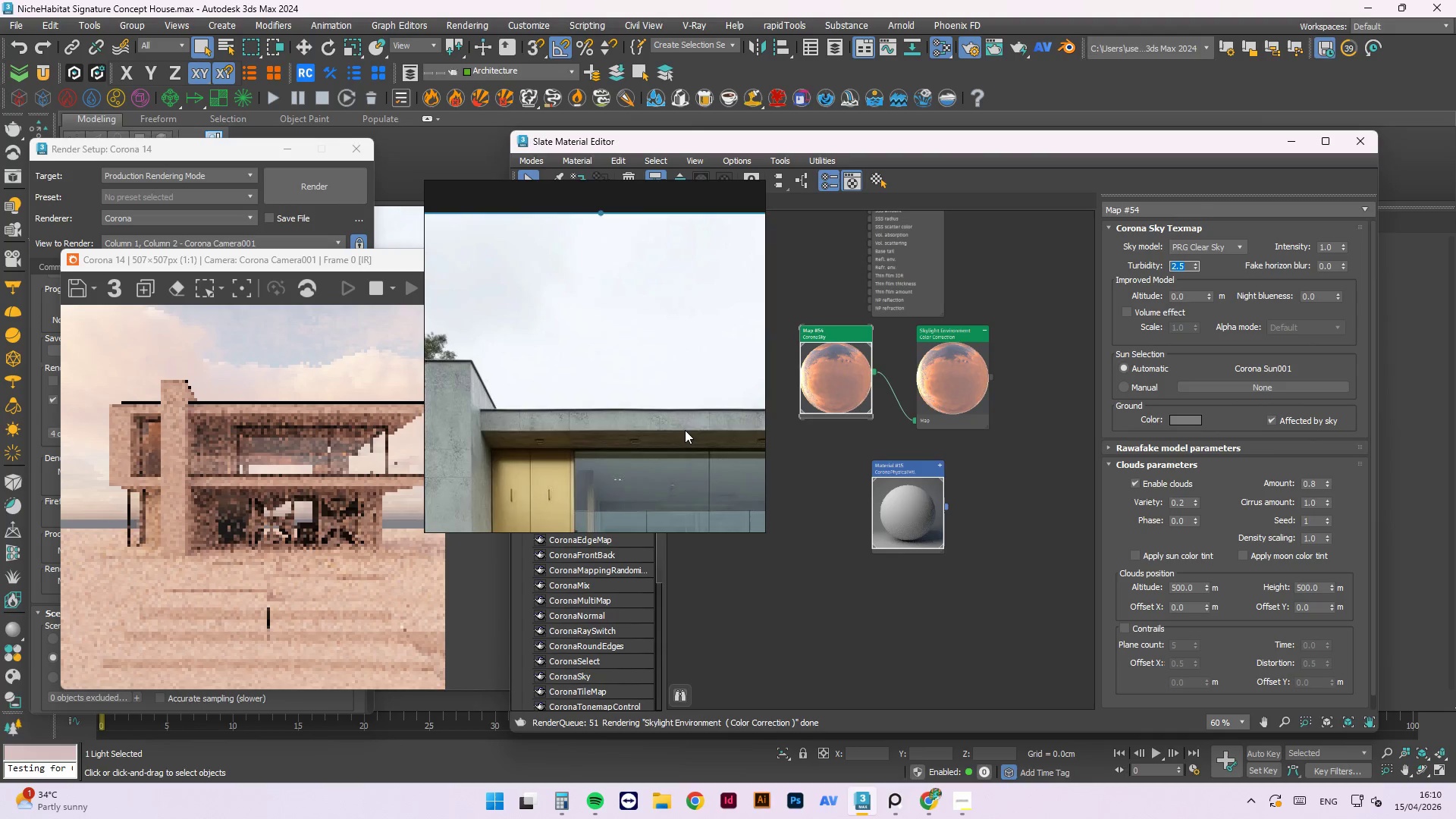 
left_click([921, 384])
 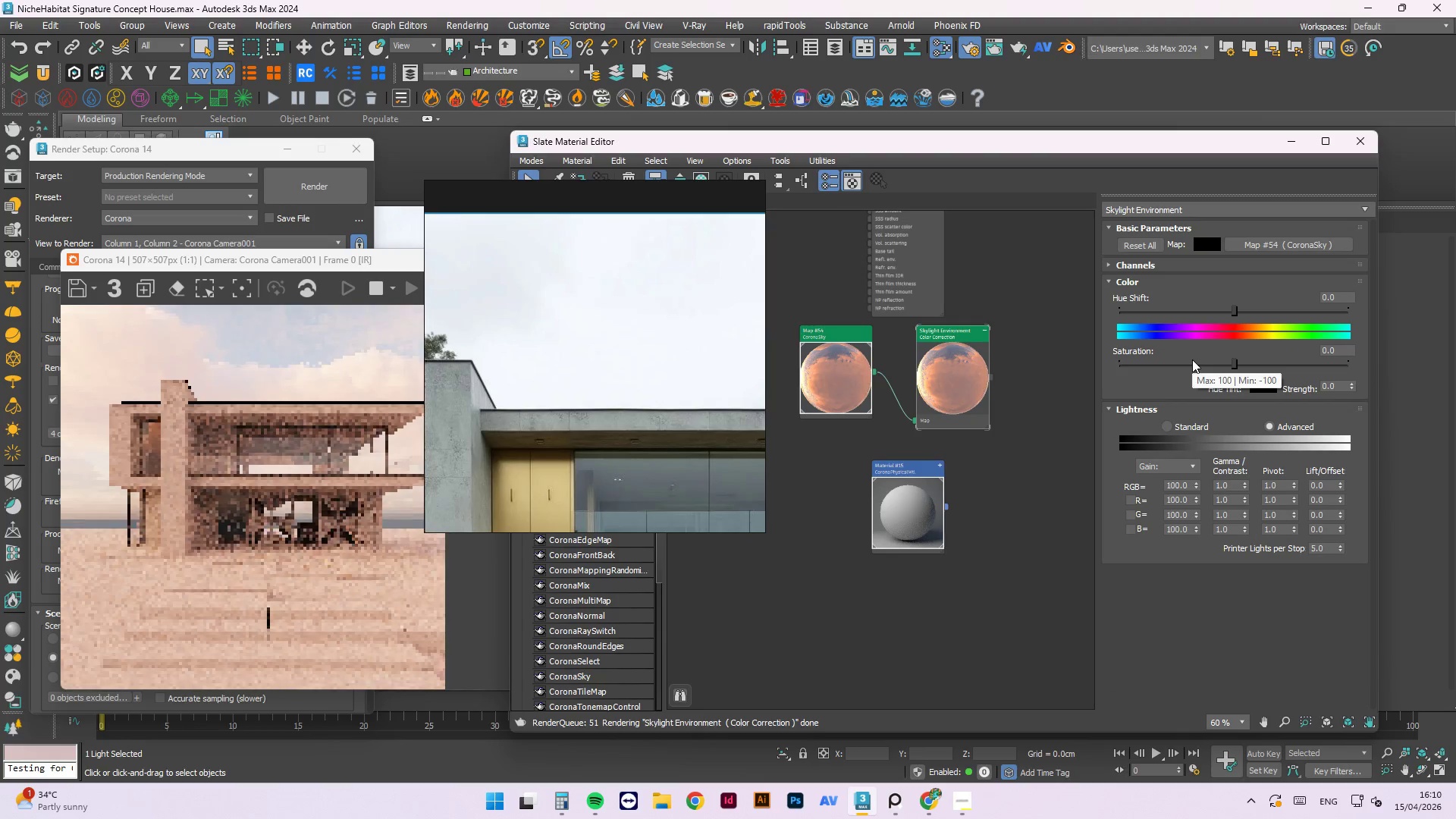 
left_click([1173, 366])
 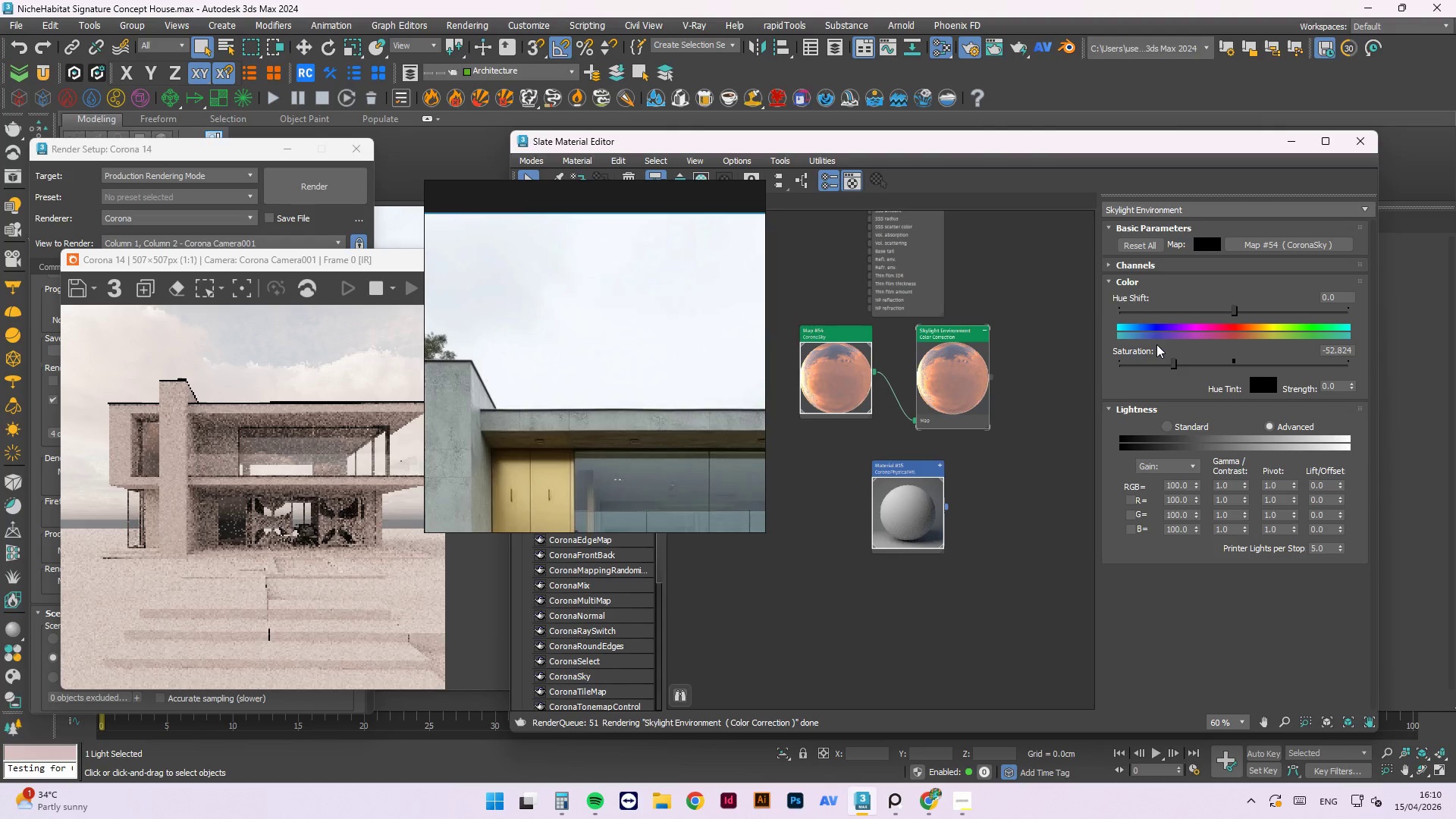 
wait(6.0)
 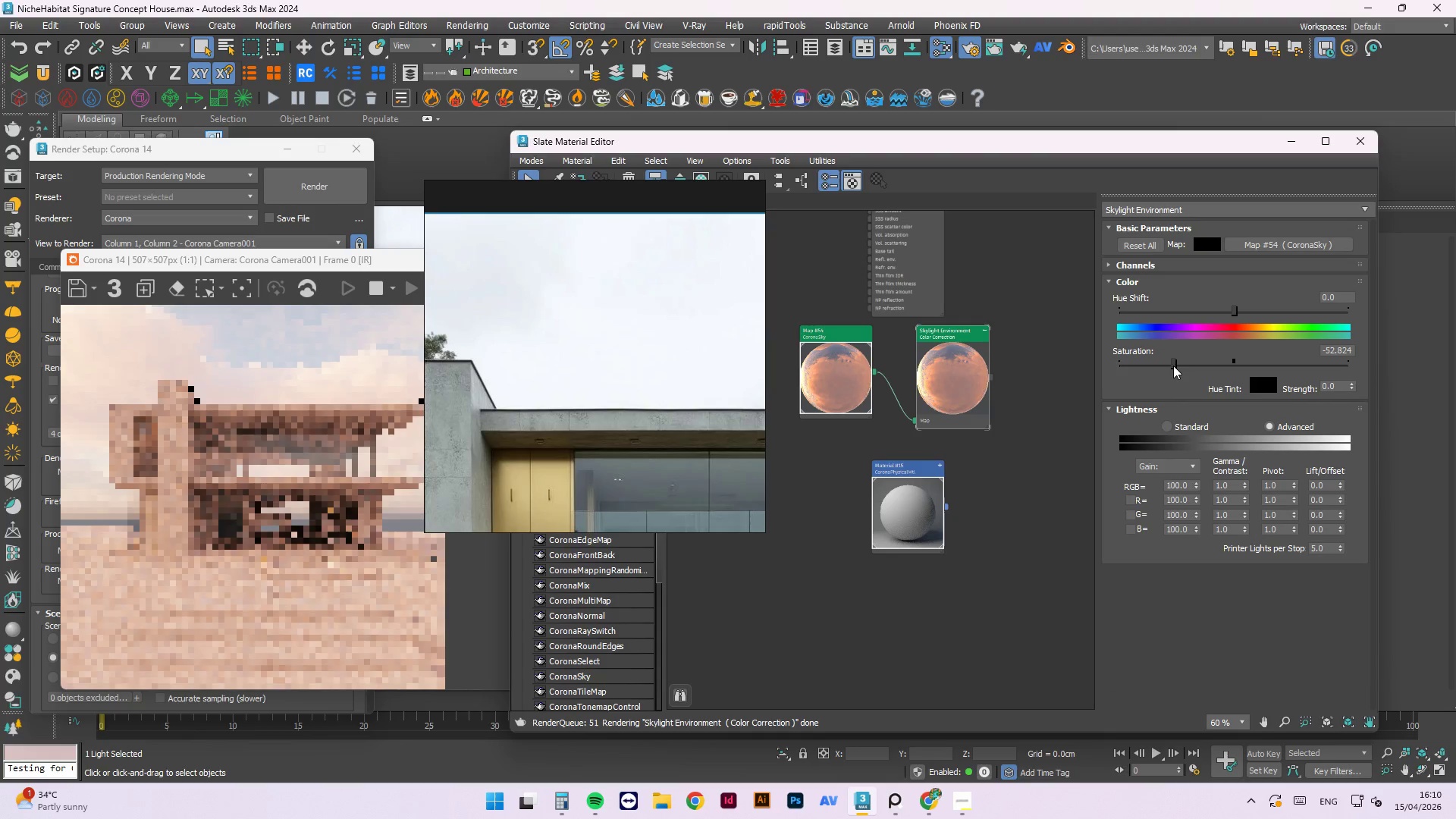 
left_click([403, 262])
 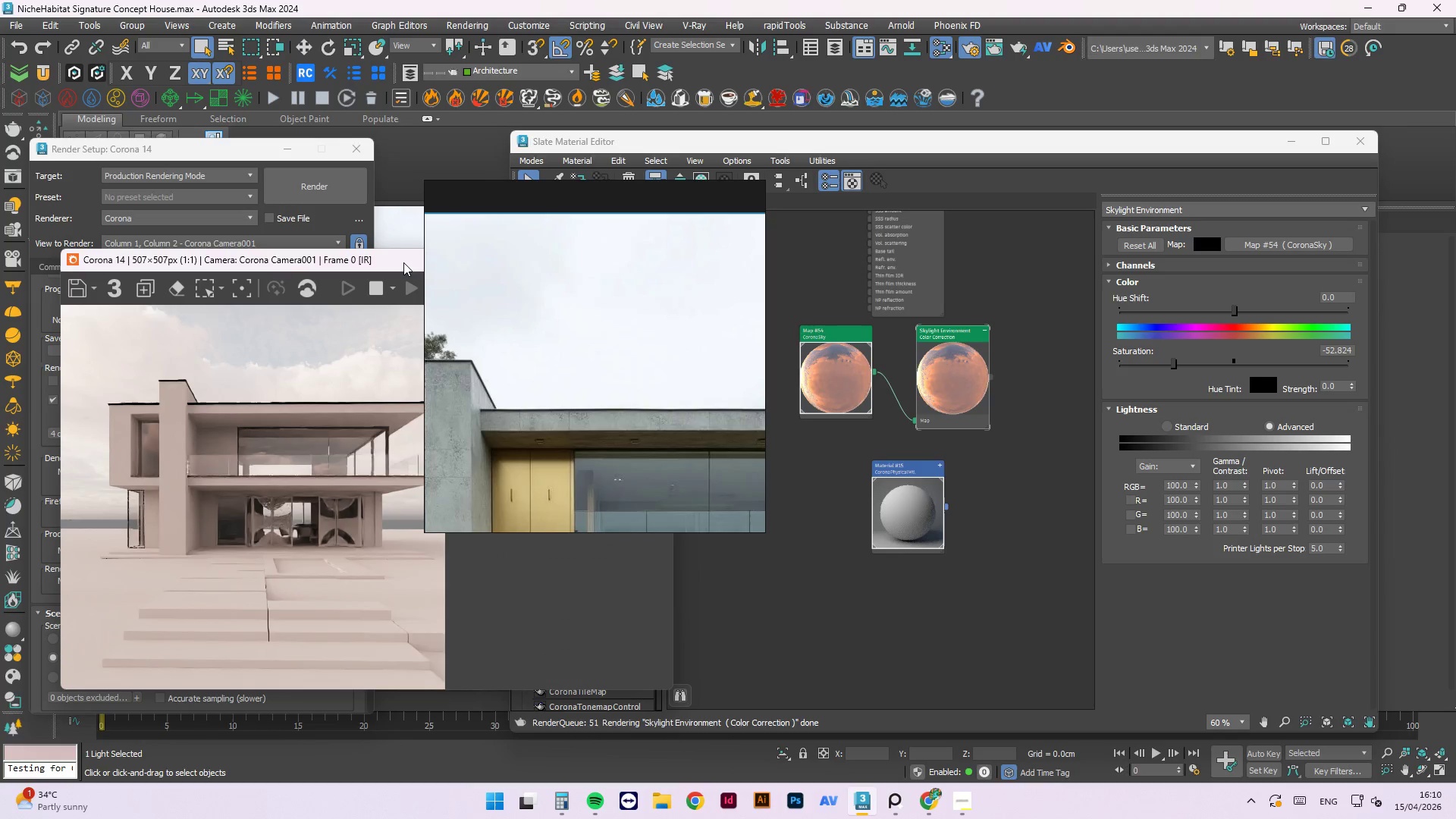 
left_click_drag(start_coordinate=[403, 262], to_coordinate=[960, 209])
 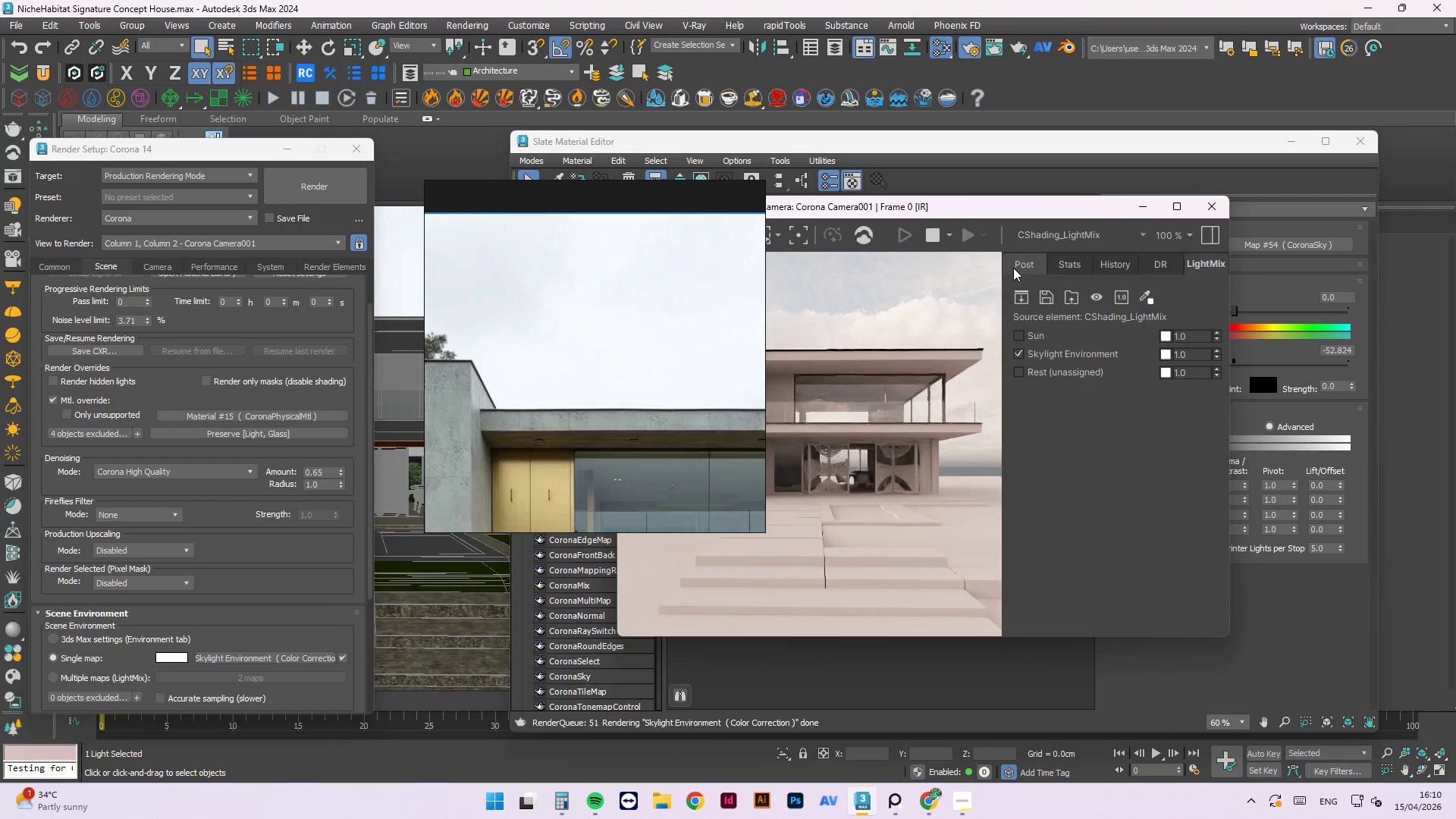 
left_click([1012, 268])
 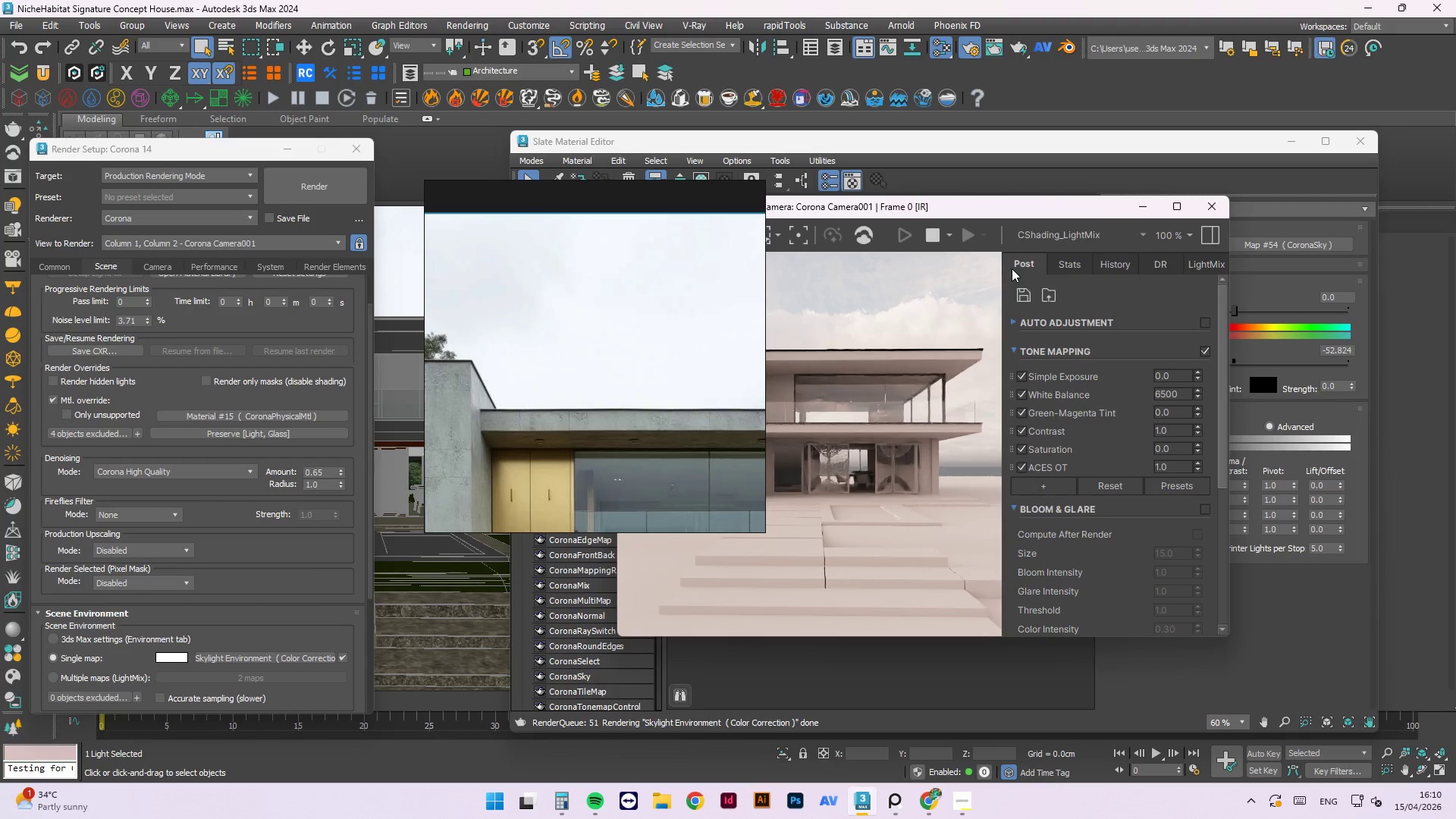 
left_click([1012, 268])
 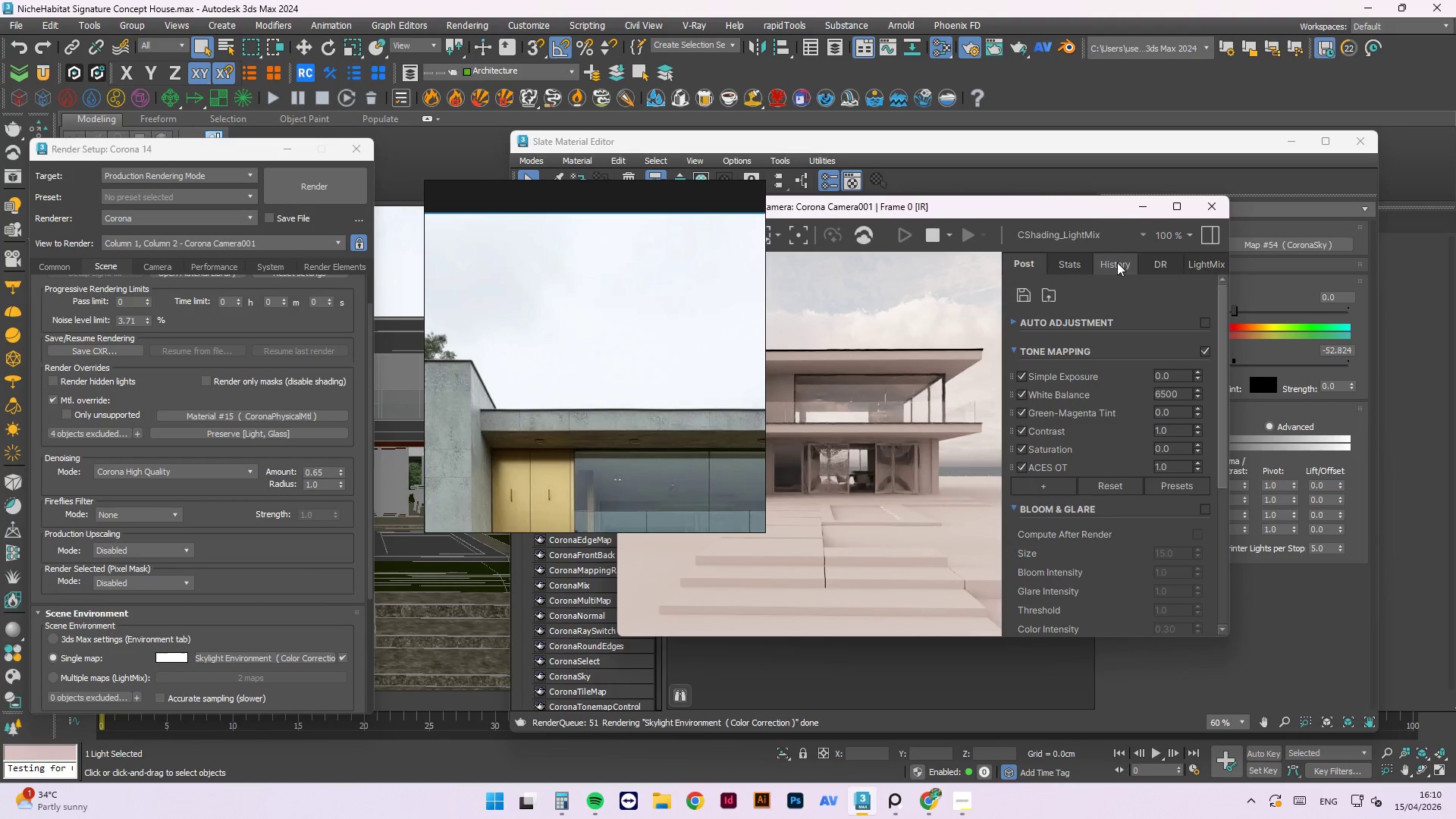 
left_click([1188, 262])
 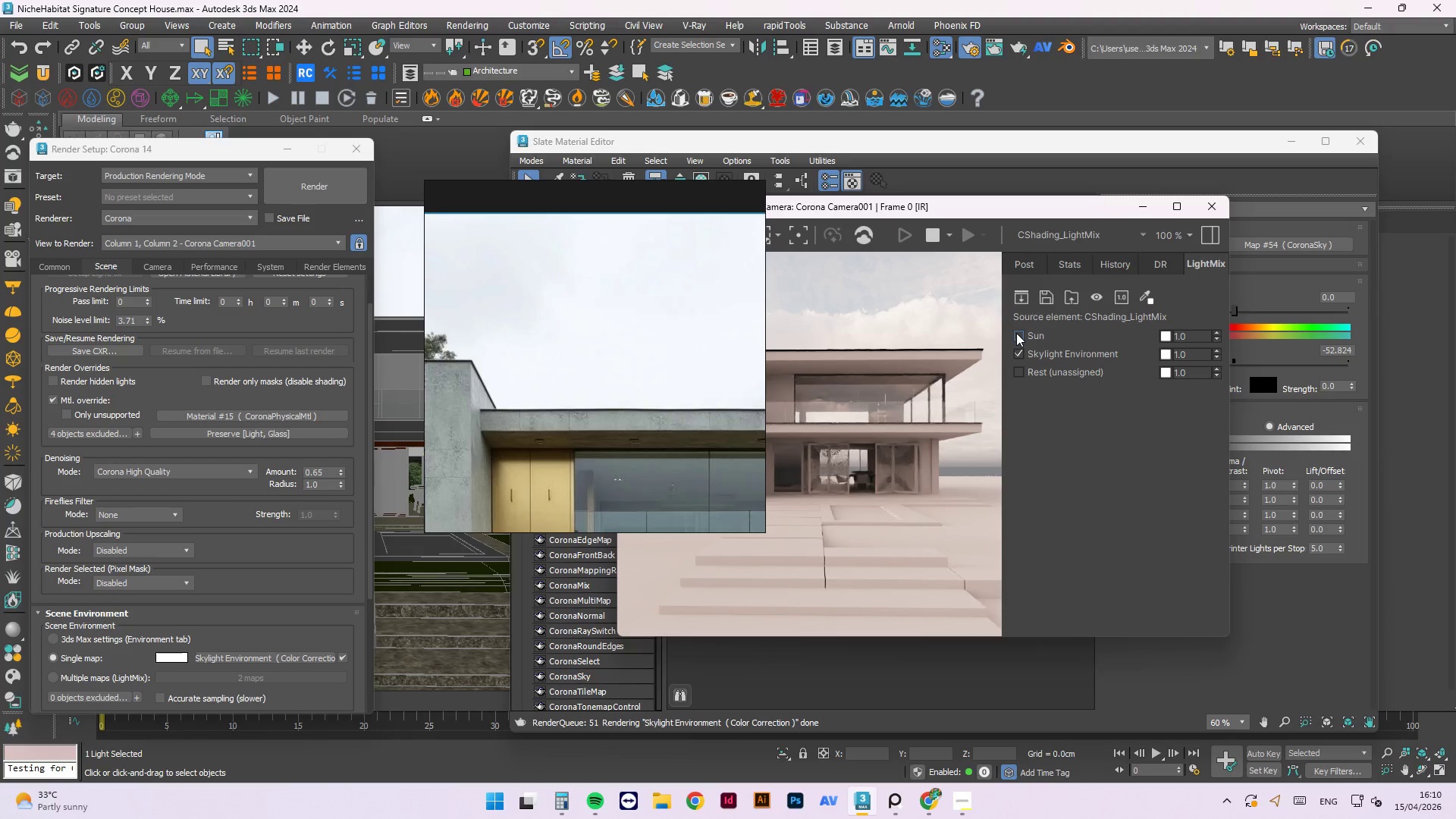 
wait(5.66)
 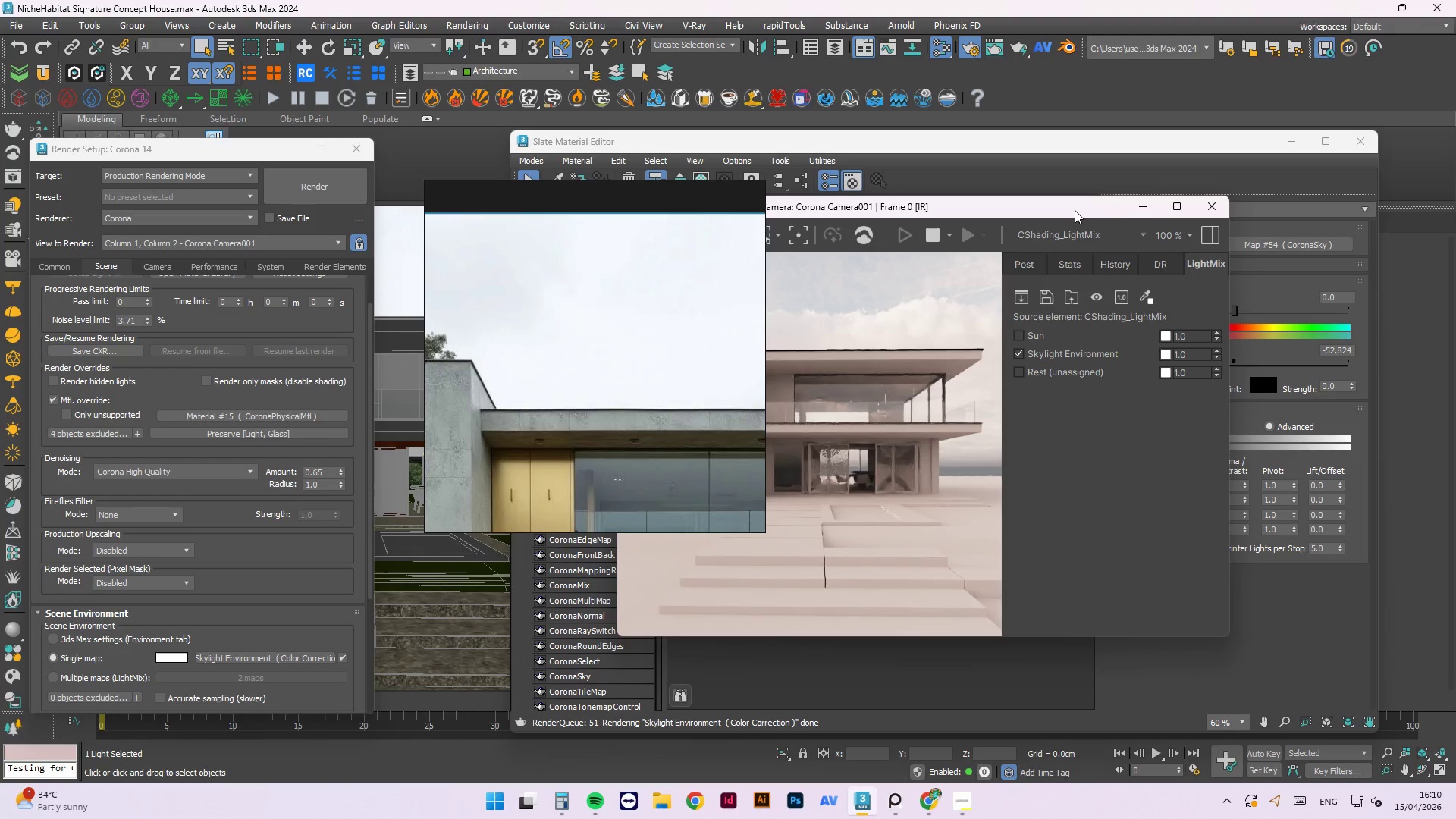 
left_click([1018, 331])
 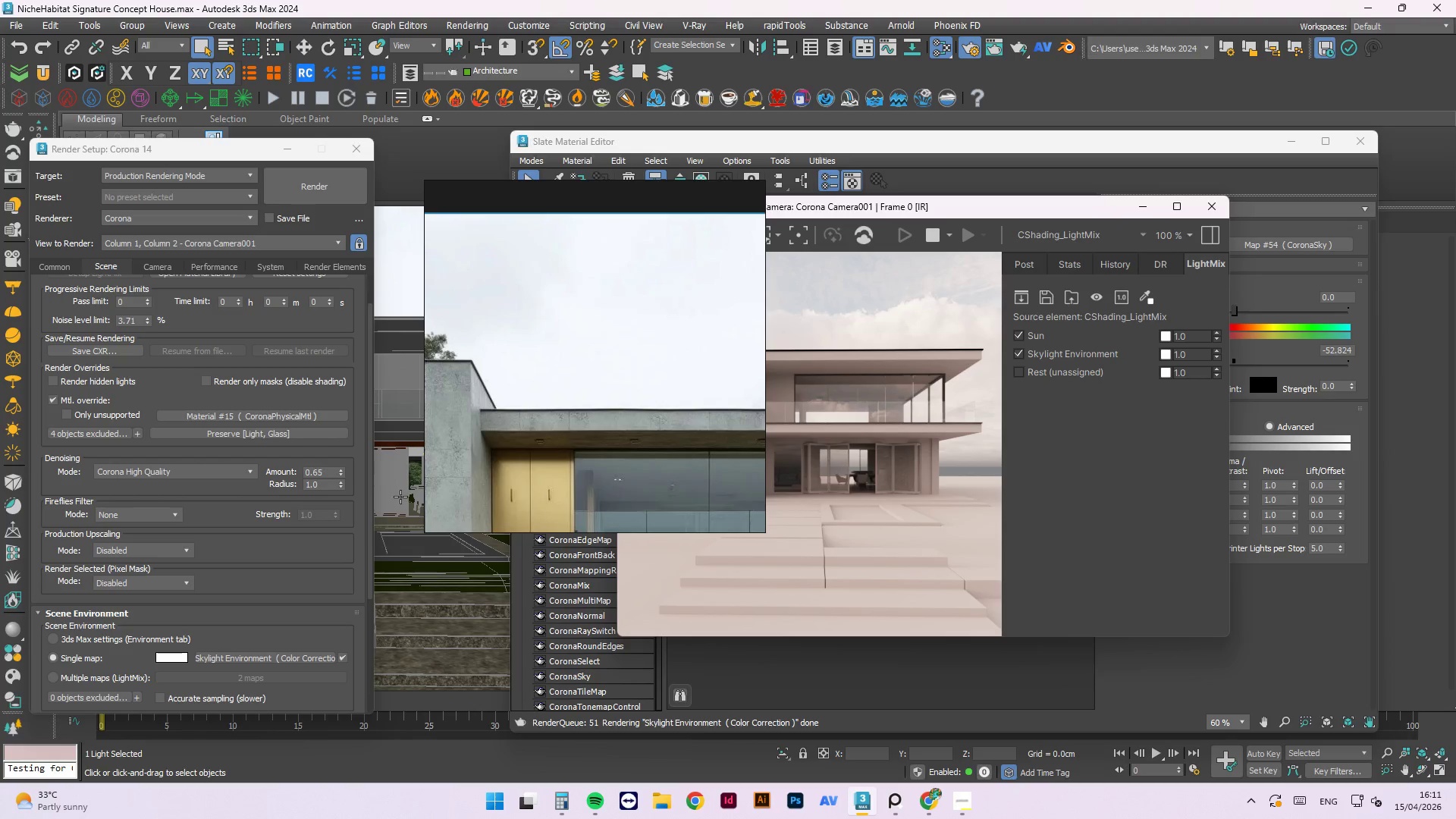 
wait(58.39)
 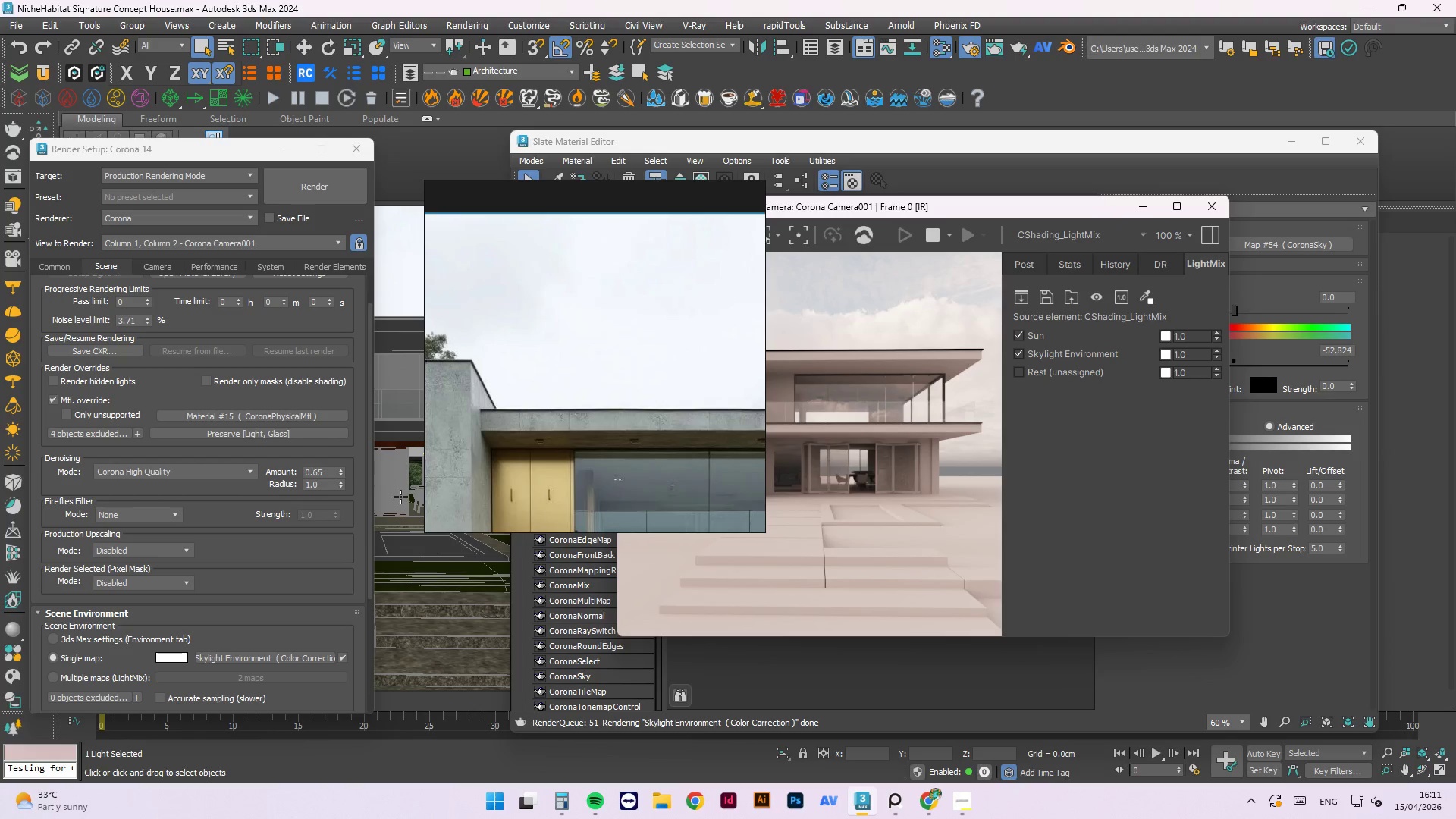 
left_click_drag(start_coordinate=[617, 198], to_coordinate=[355, 138])
 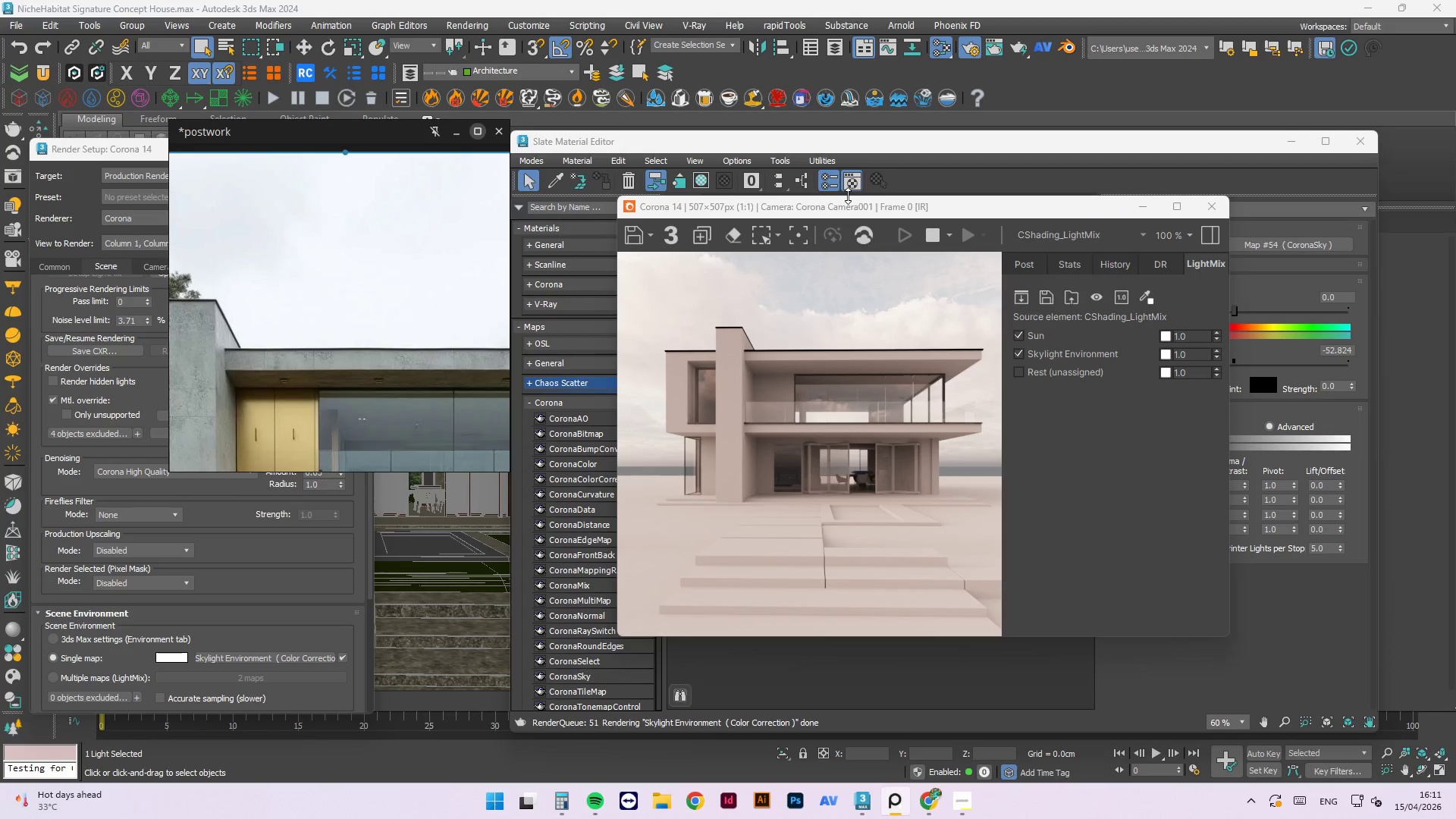 
left_click_drag(start_coordinate=[844, 209], to_coordinate=[369, 292])
 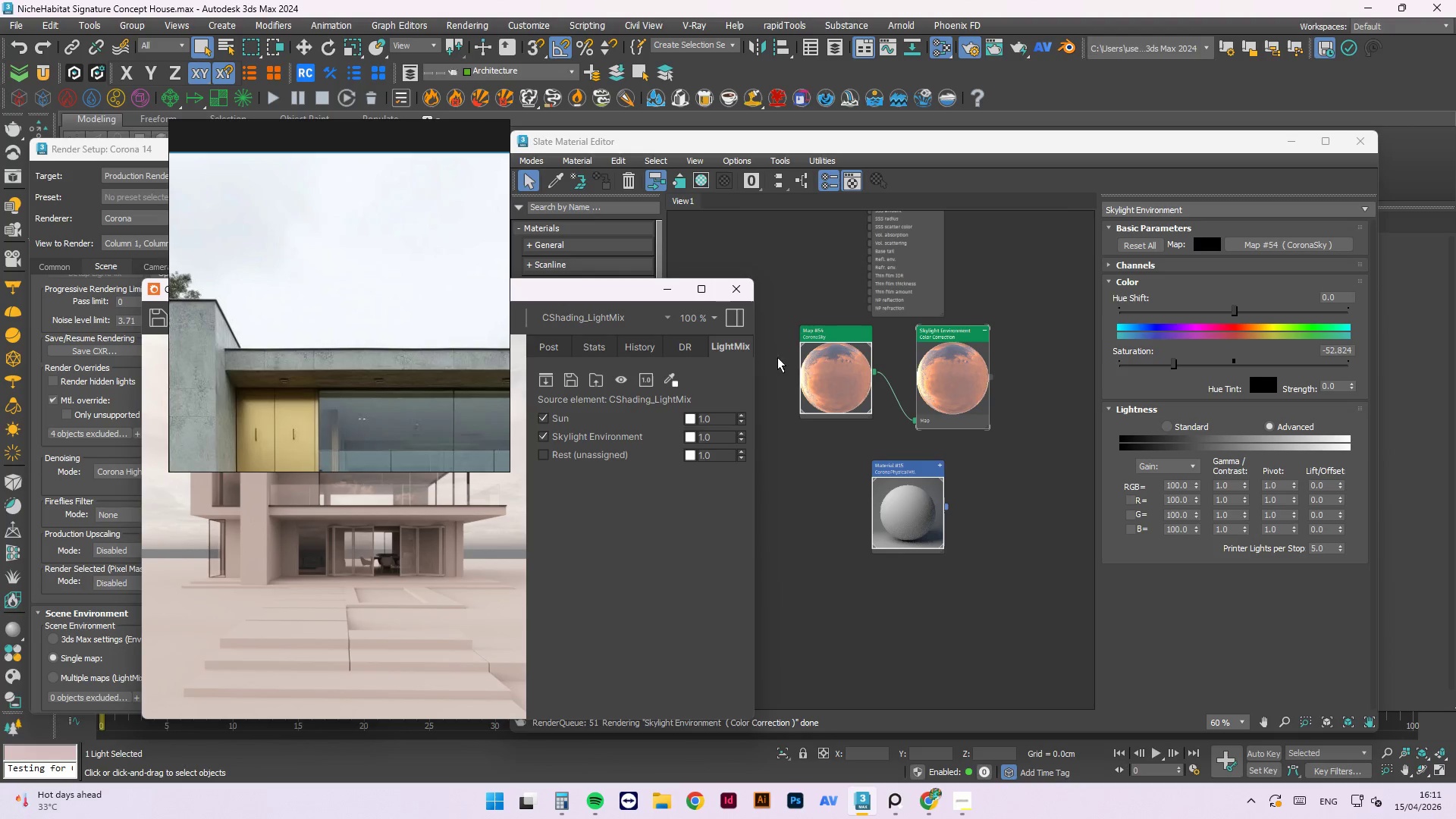 
left_click([815, 360])
 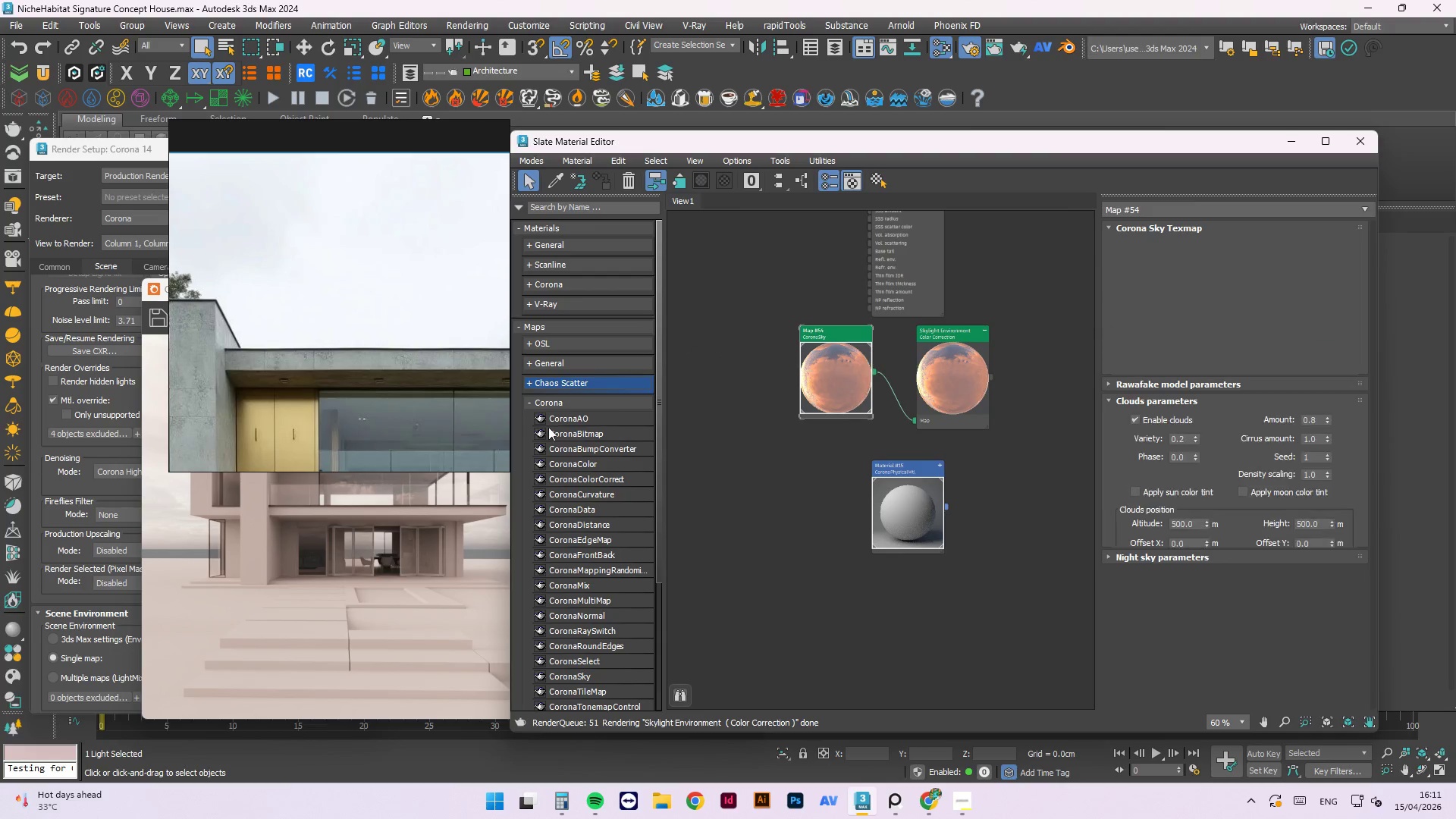 
left_click([278, 592])
 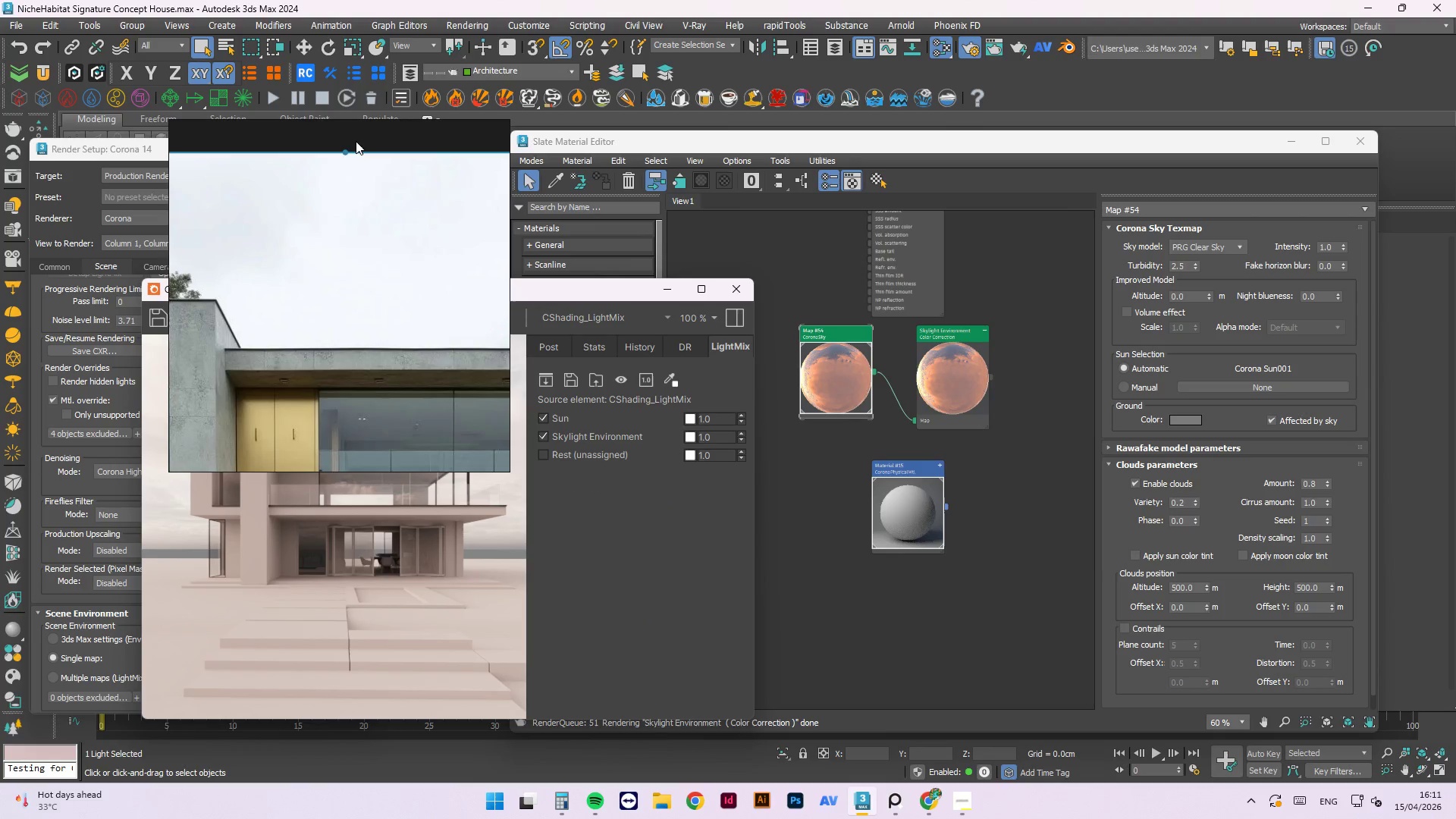 
left_click([349, 133])
 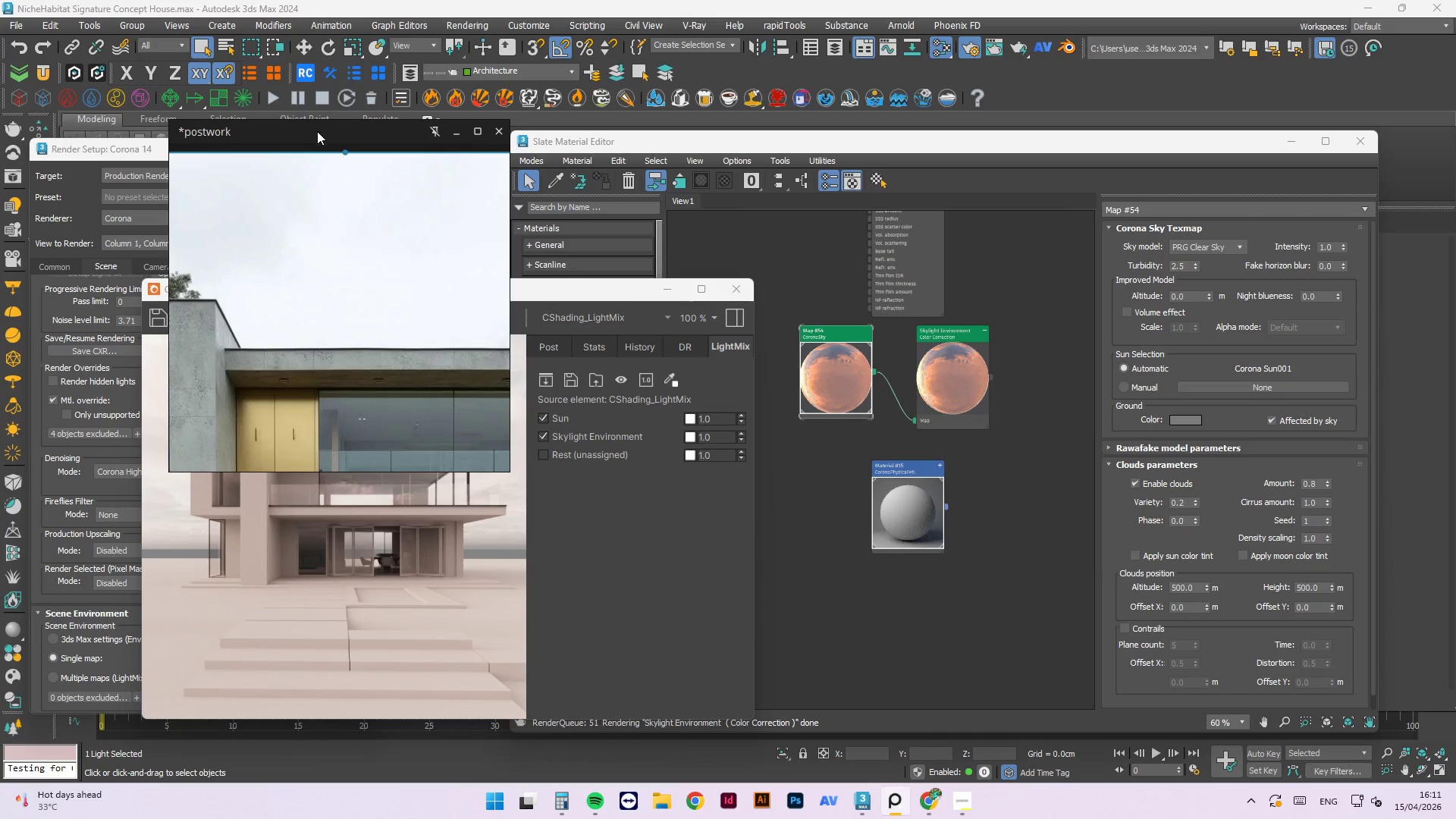 
left_click_drag(start_coordinate=[317, 131], to_coordinate=[1227, 314])
 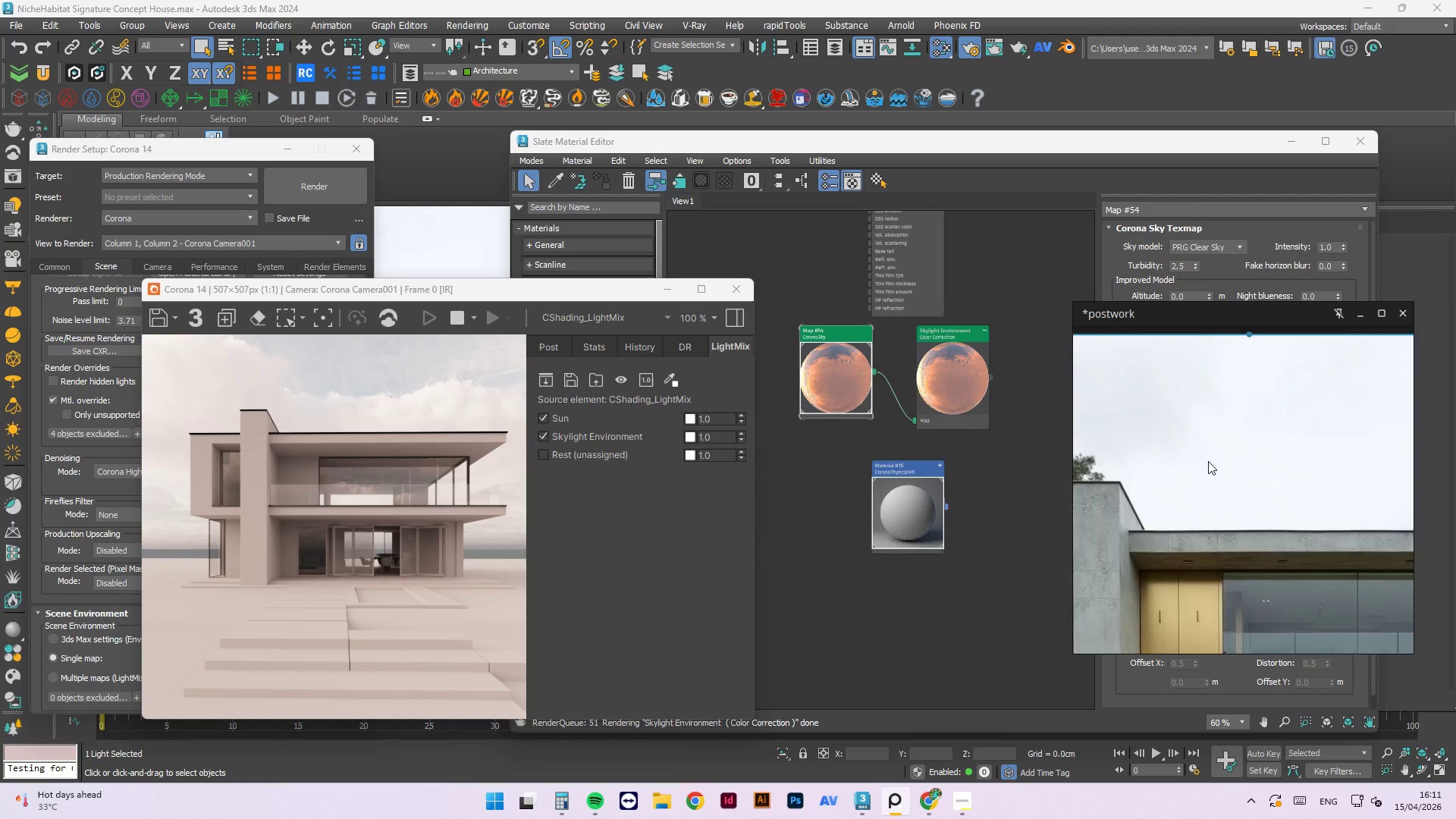 
scroll: coordinate [1263, 388], scroll_direction: down, amount: 4.0
 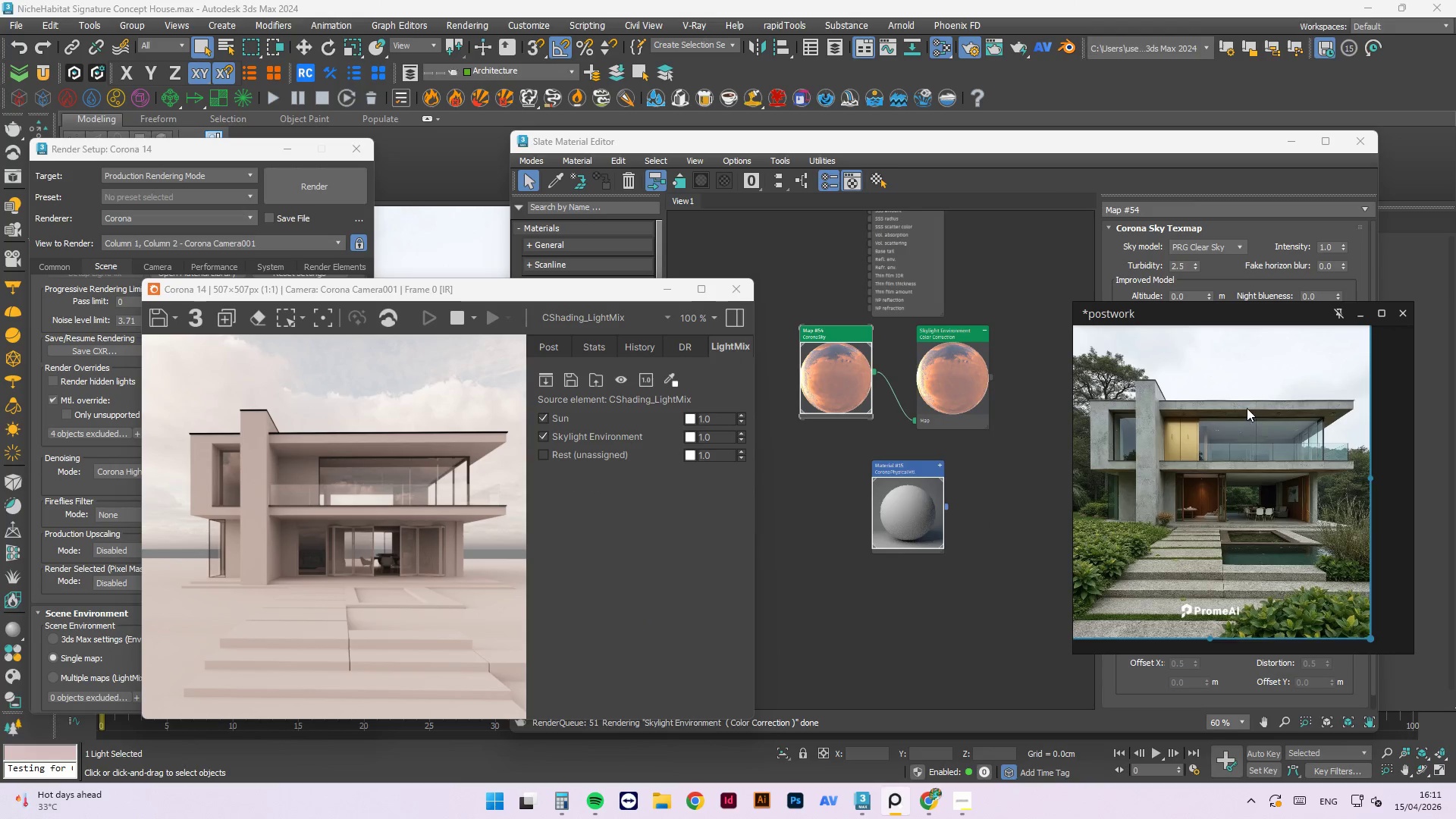 
scroll: coordinate [1232, 415], scroll_direction: none, amount: 0.0
 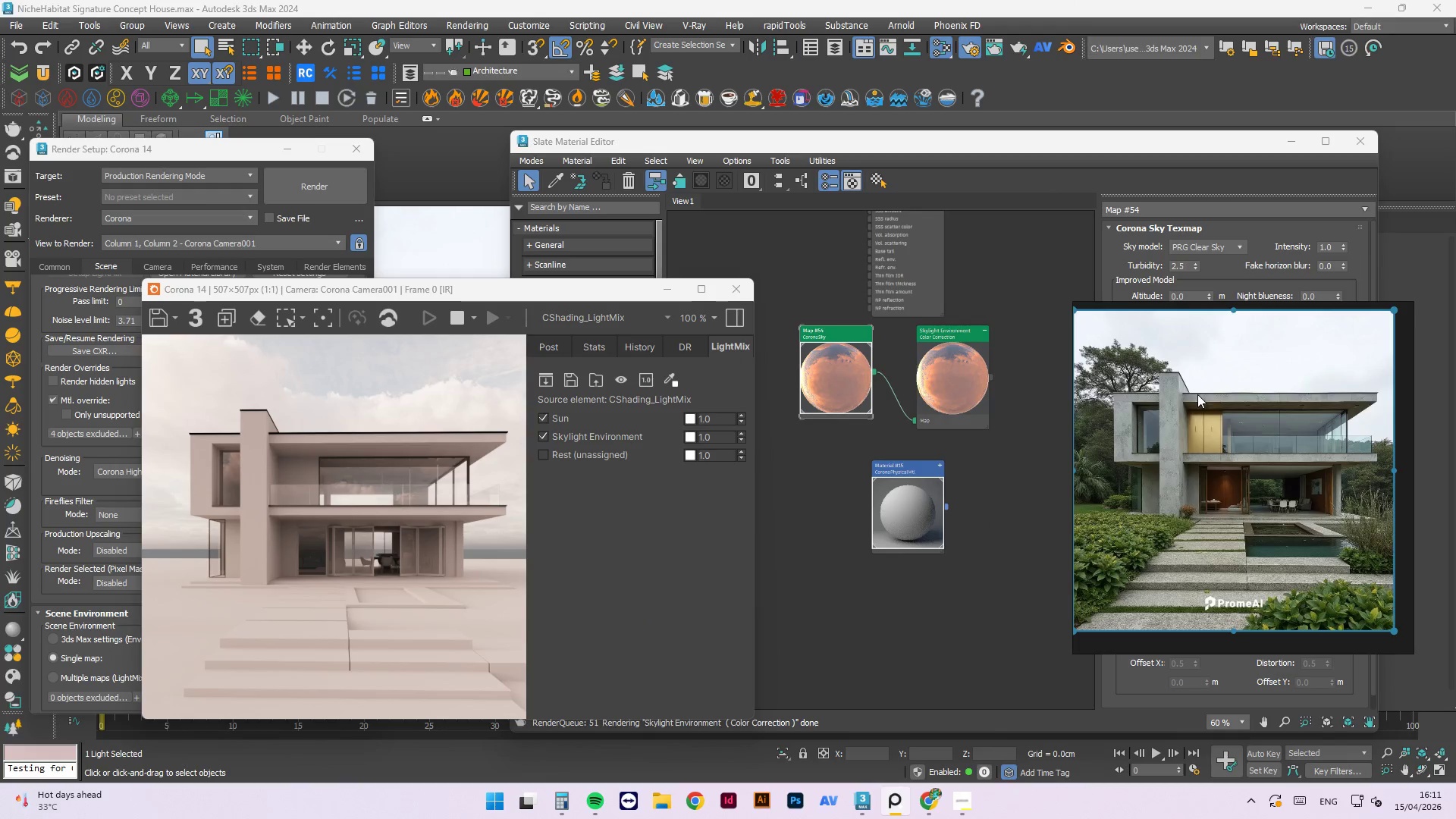 
left_click_drag(start_coordinate=[1199, 394], to_coordinate=[1209, 403])
 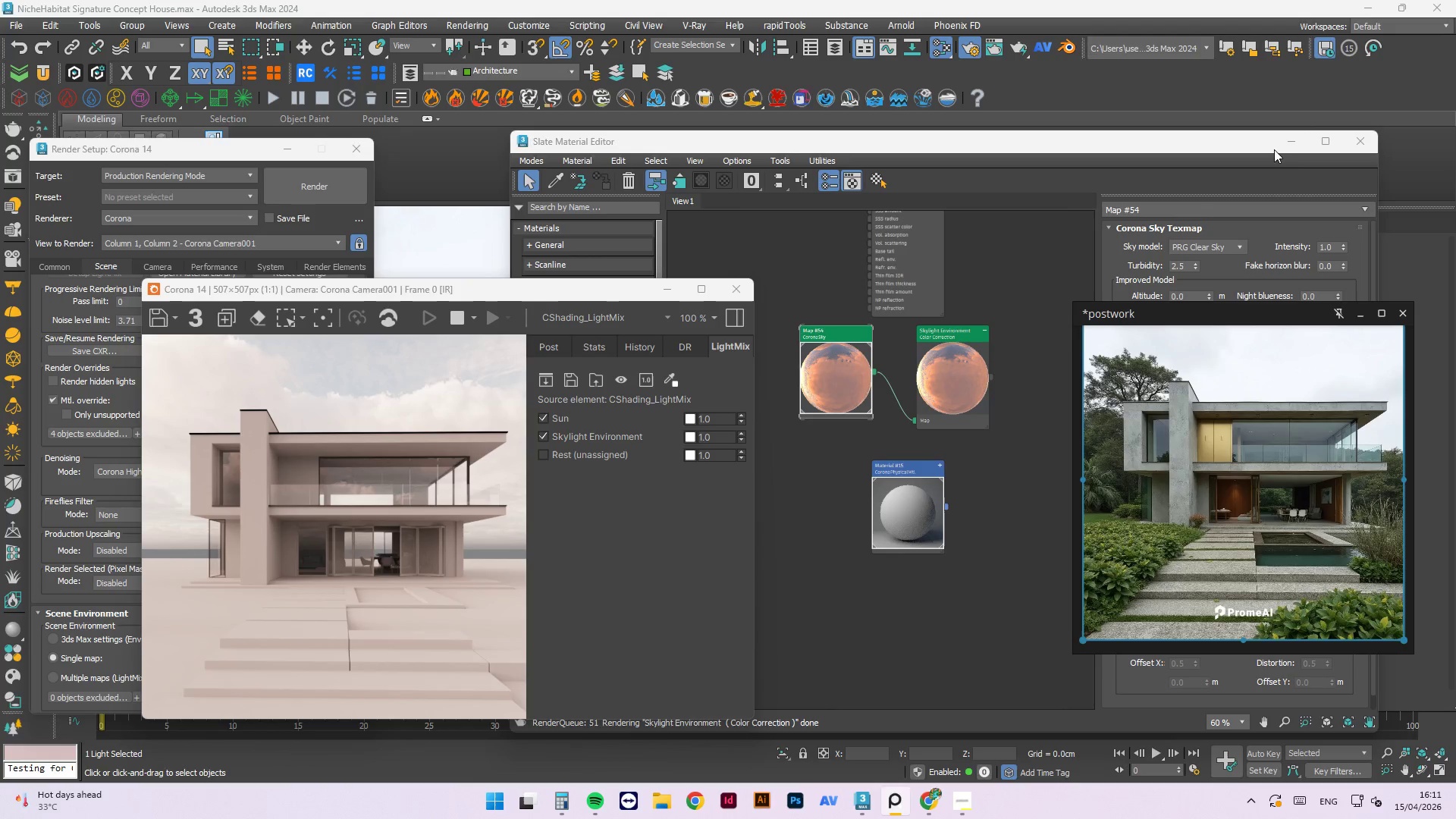 
left_click([1291, 147])
 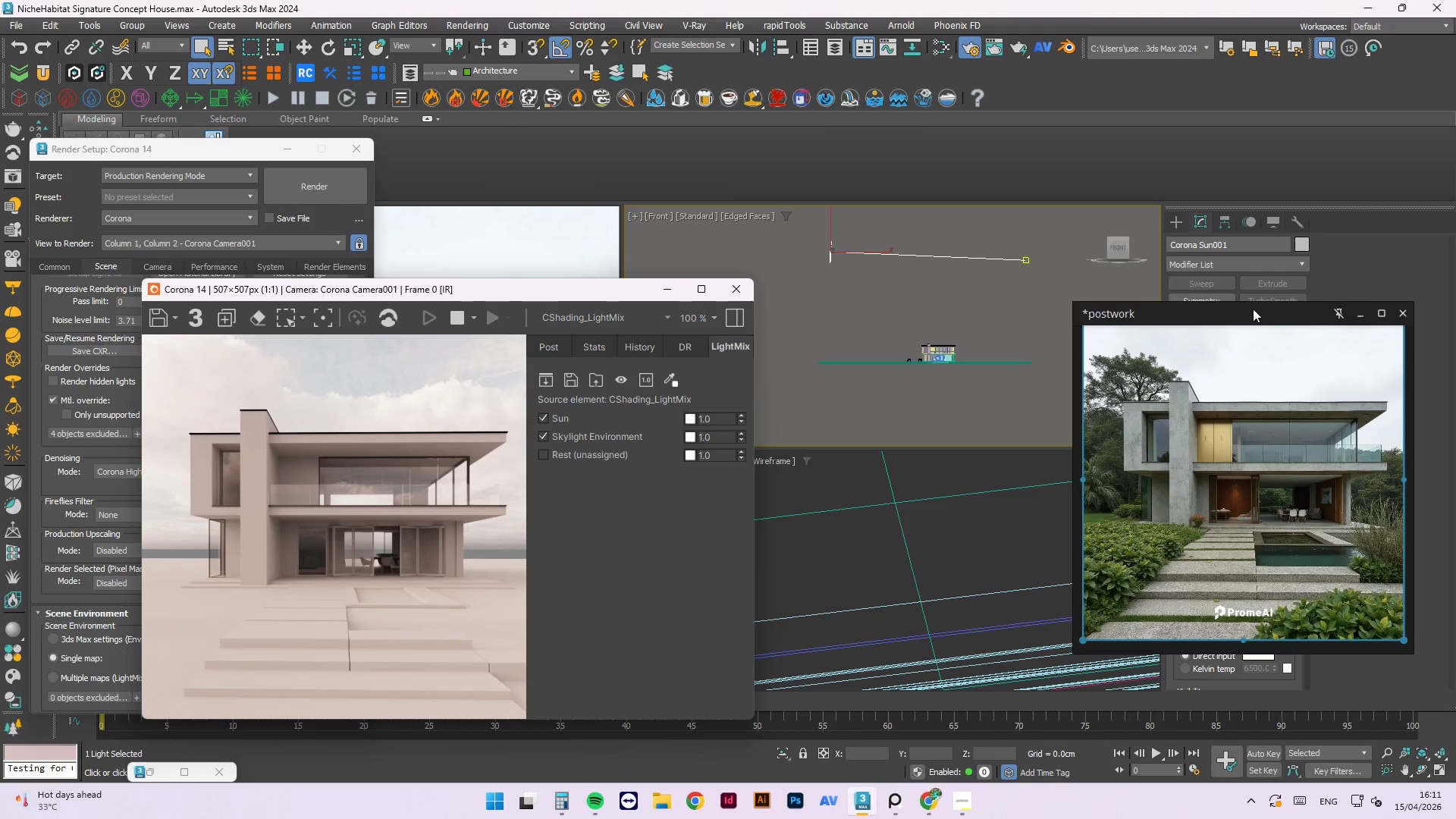 
left_click_drag(start_coordinate=[1253, 316], to_coordinate=[1218, 207])
 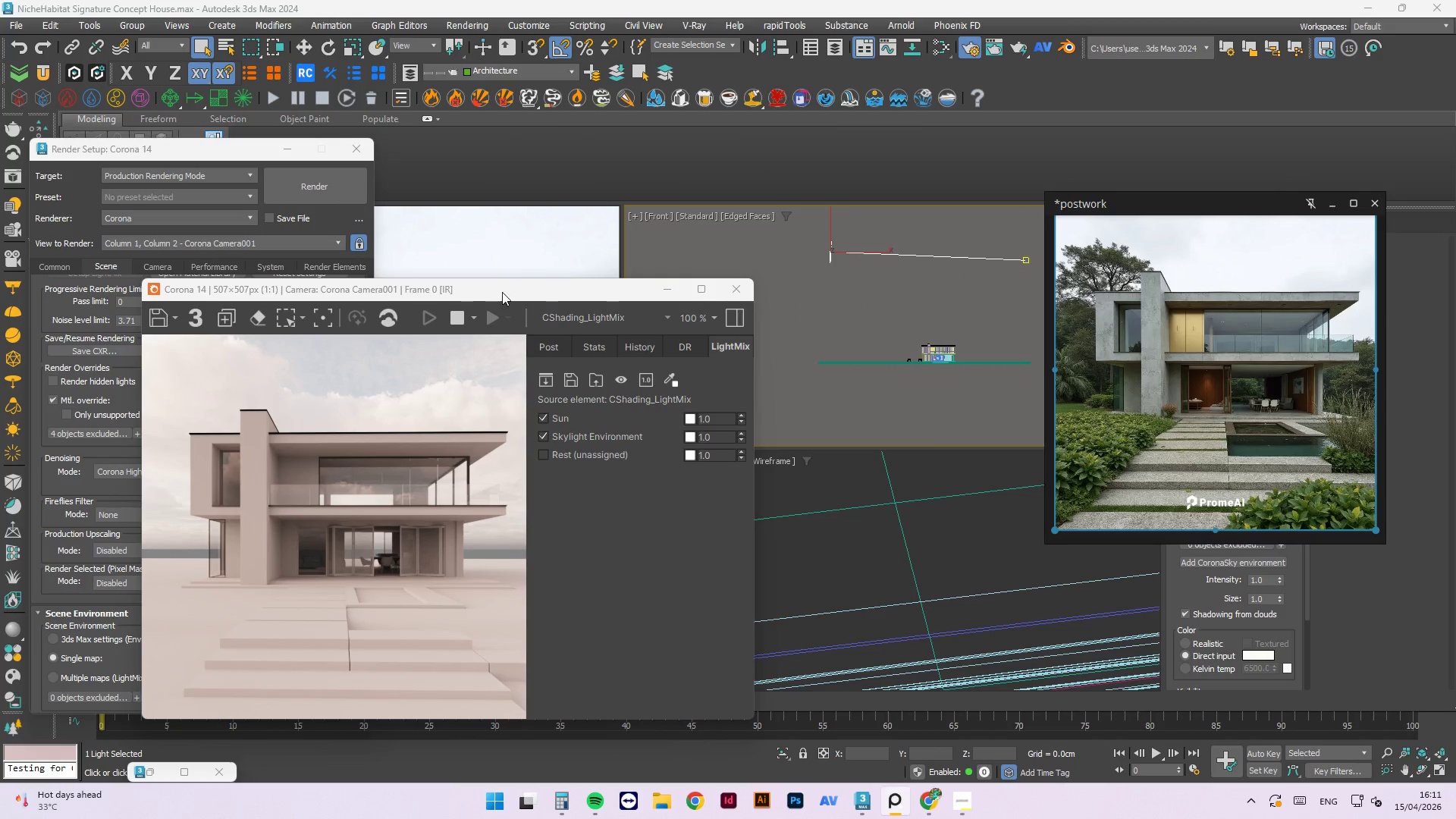 
left_click_drag(start_coordinate=[502, 291], to_coordinate=[821, 132])
 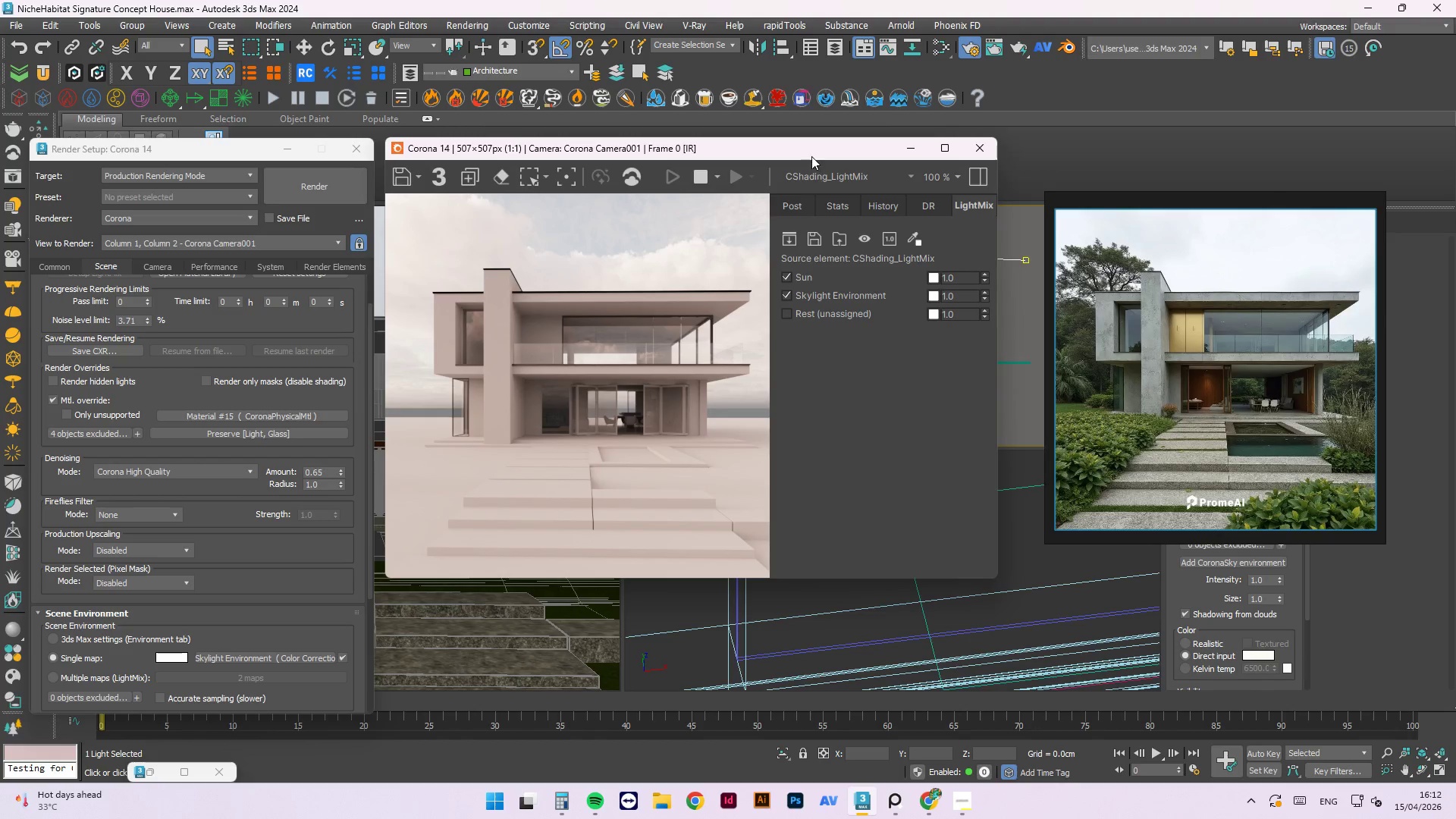 
wait(5.71)
 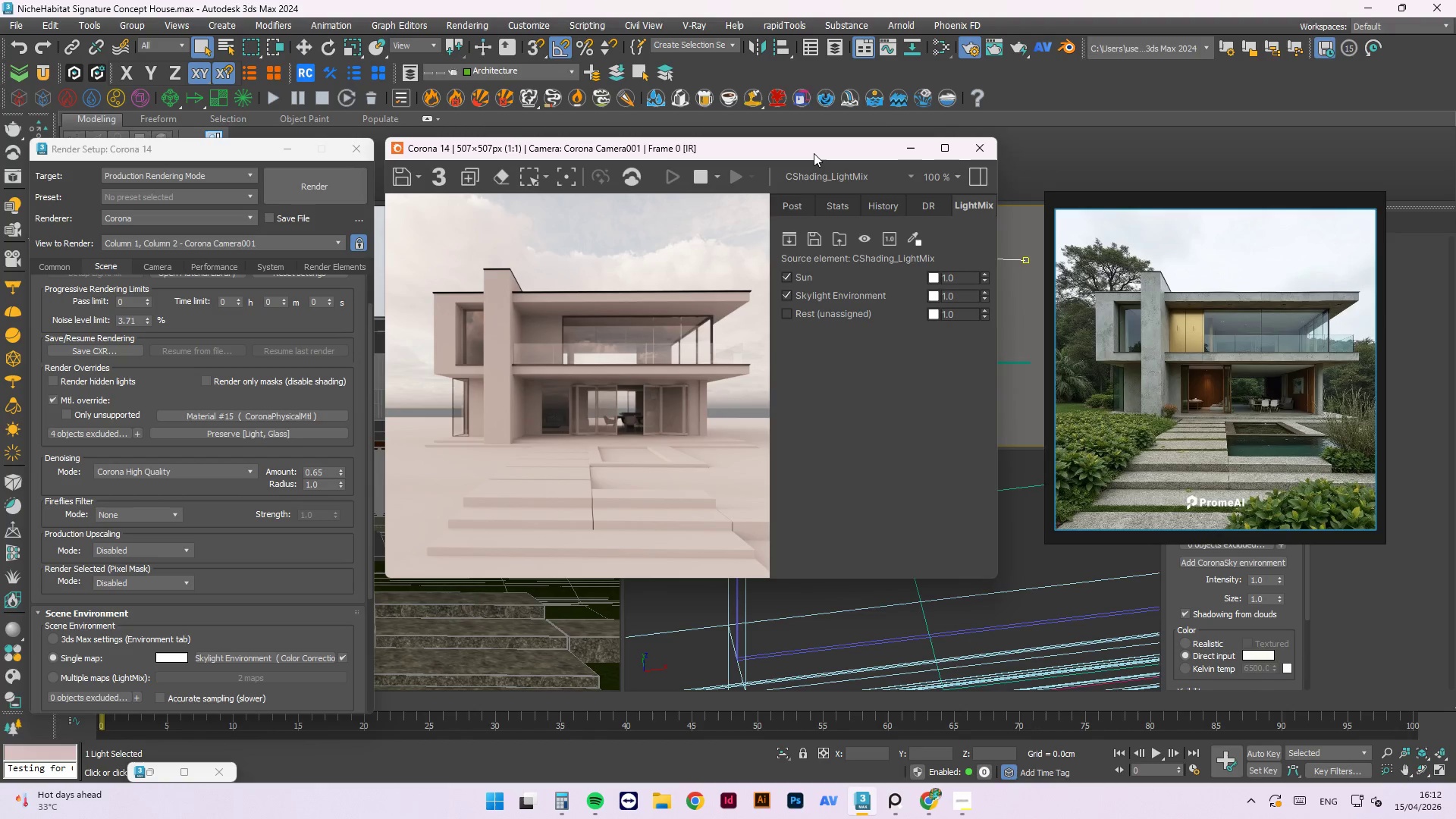 
mouse_move([739, 184])
 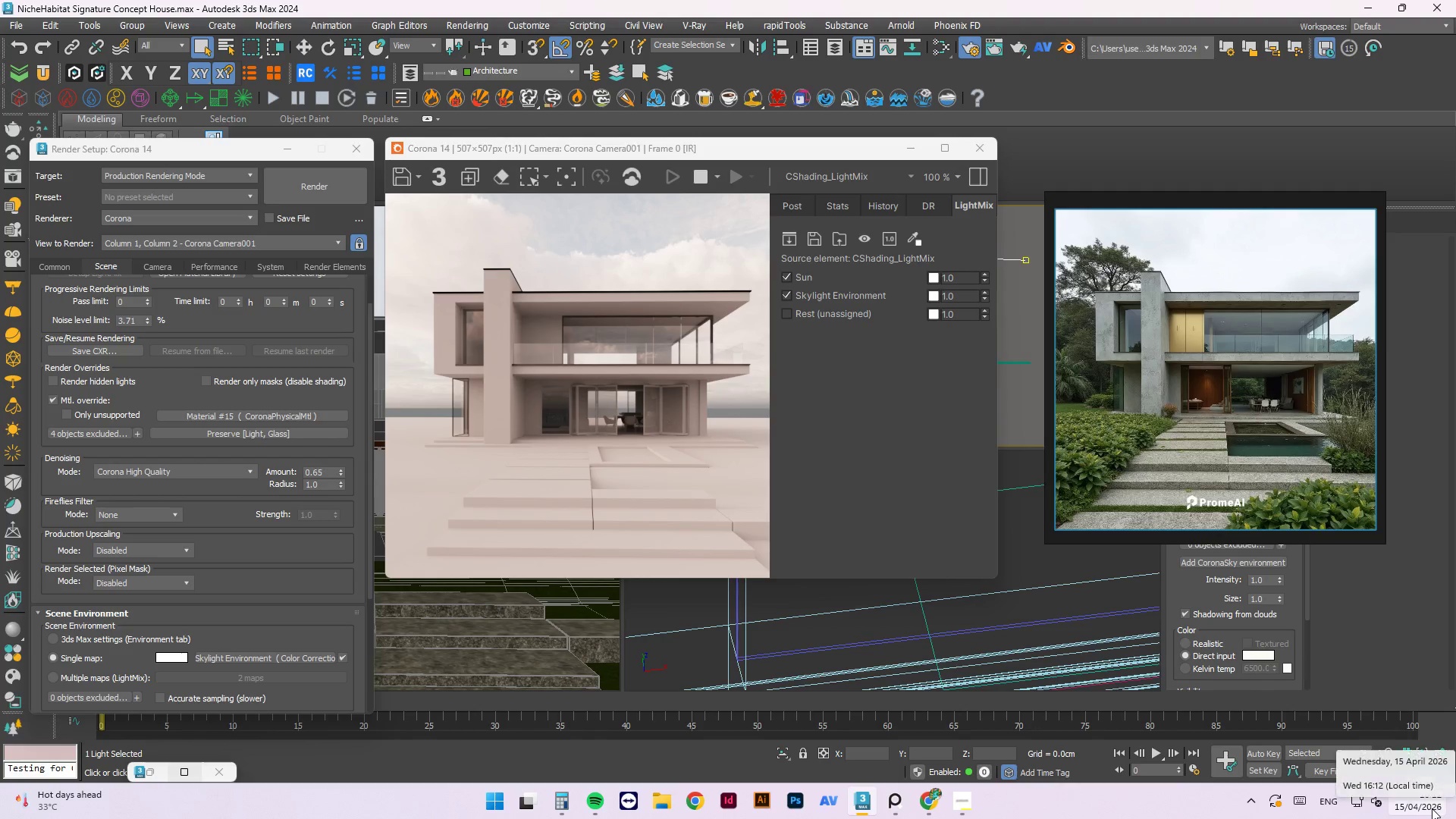 
wait(41.28)
 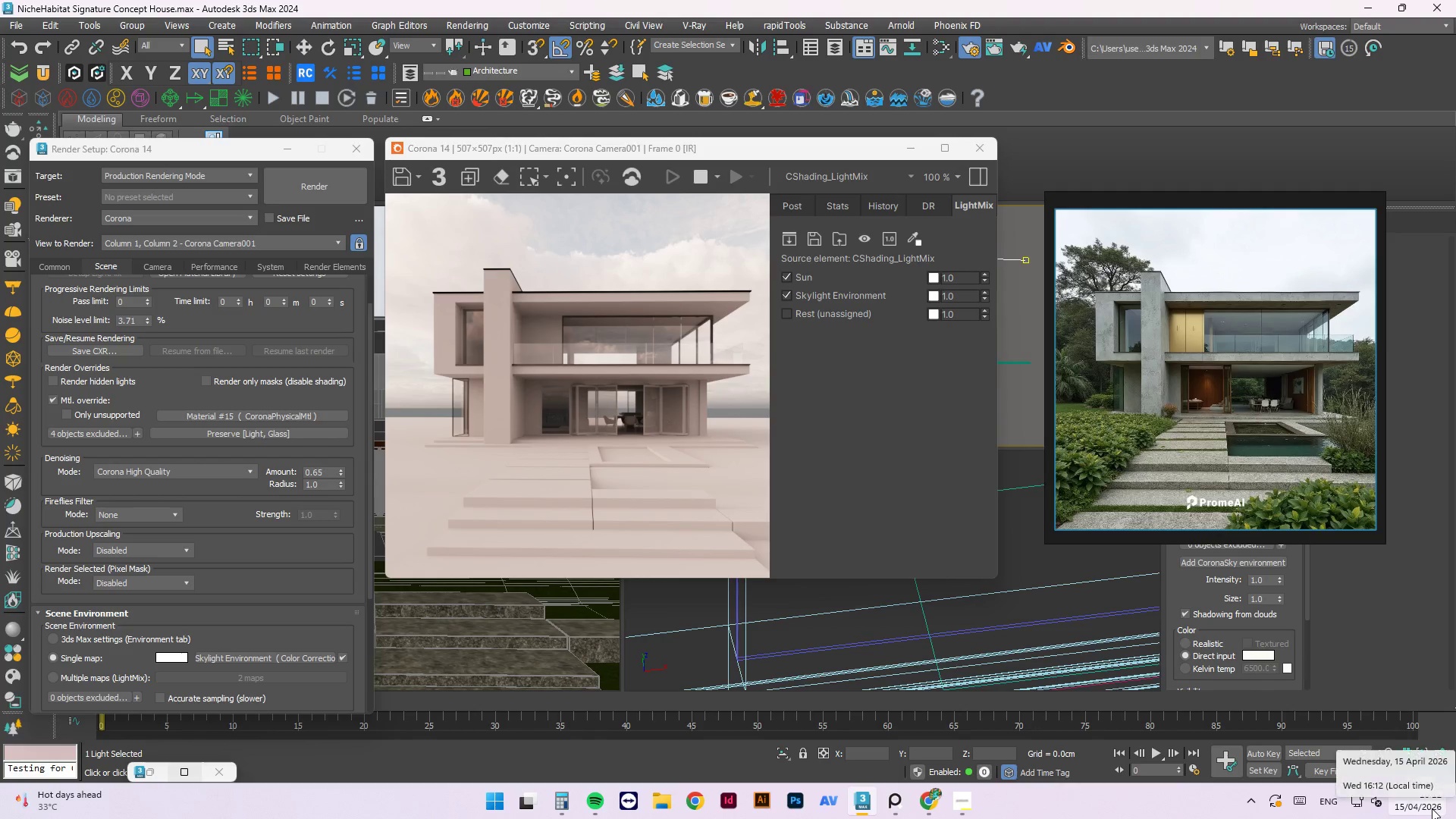 
mouse_move([1393, 744])
 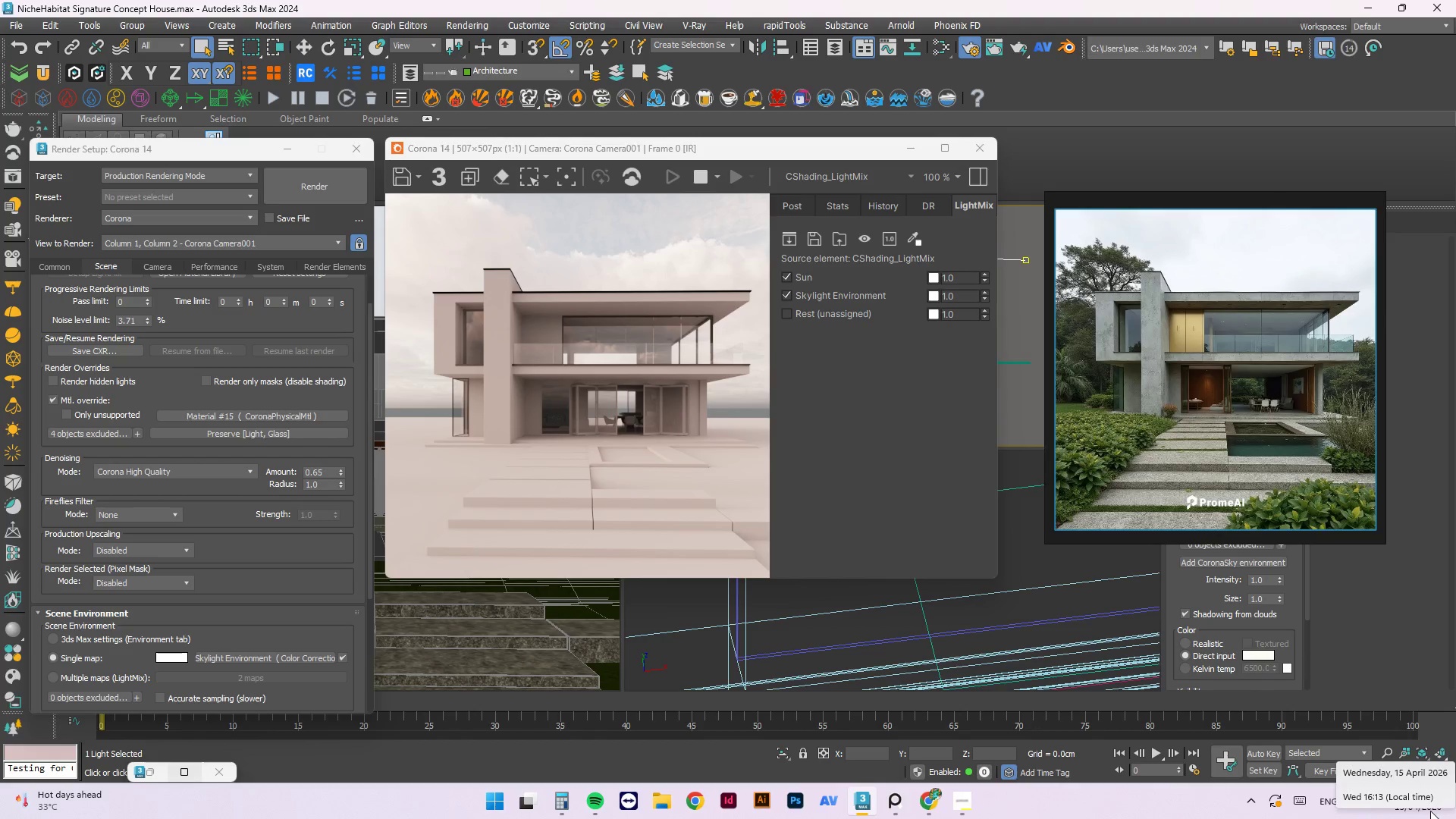 
wait(15.71)
 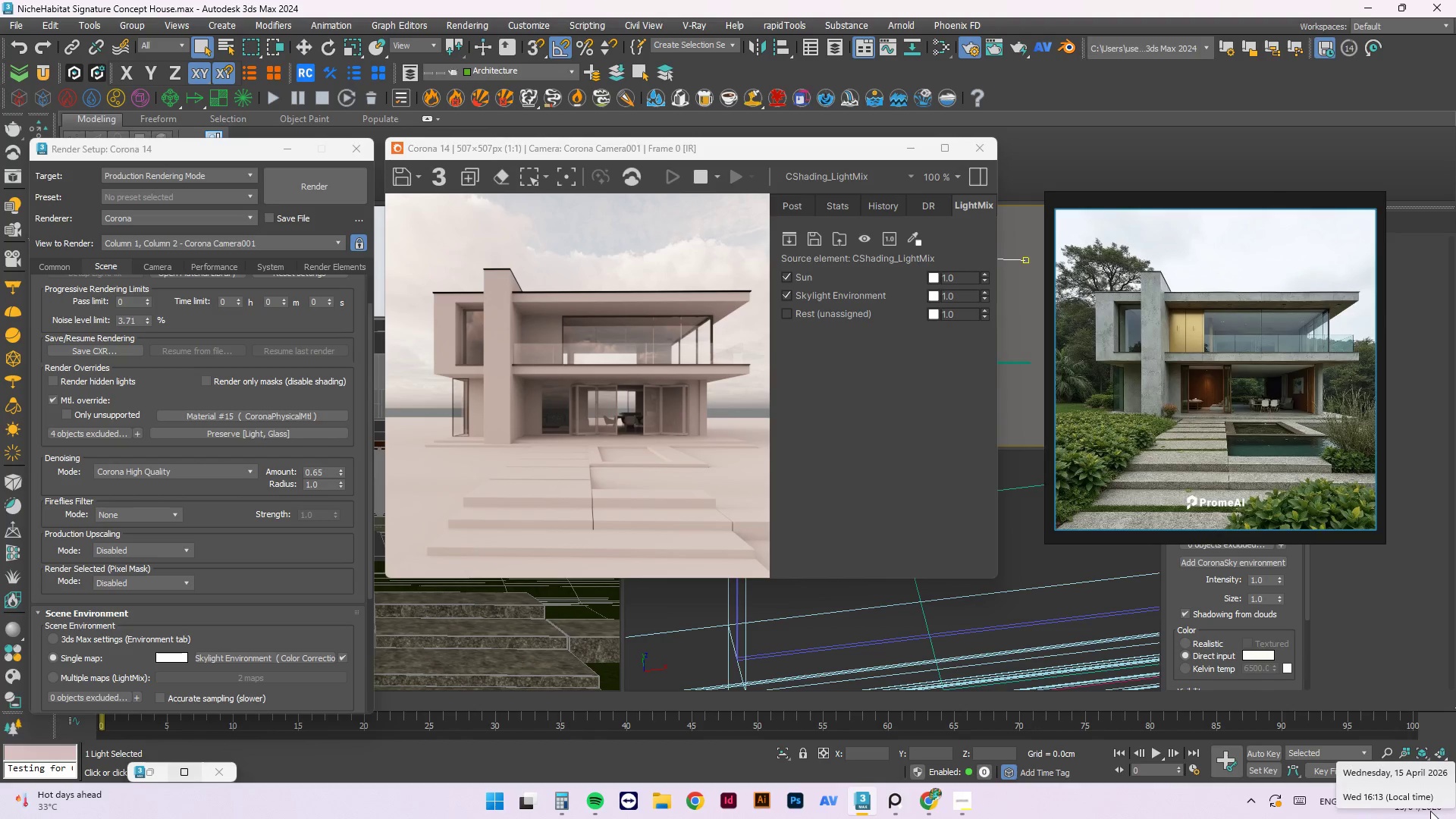 
left_click([793, 280])
 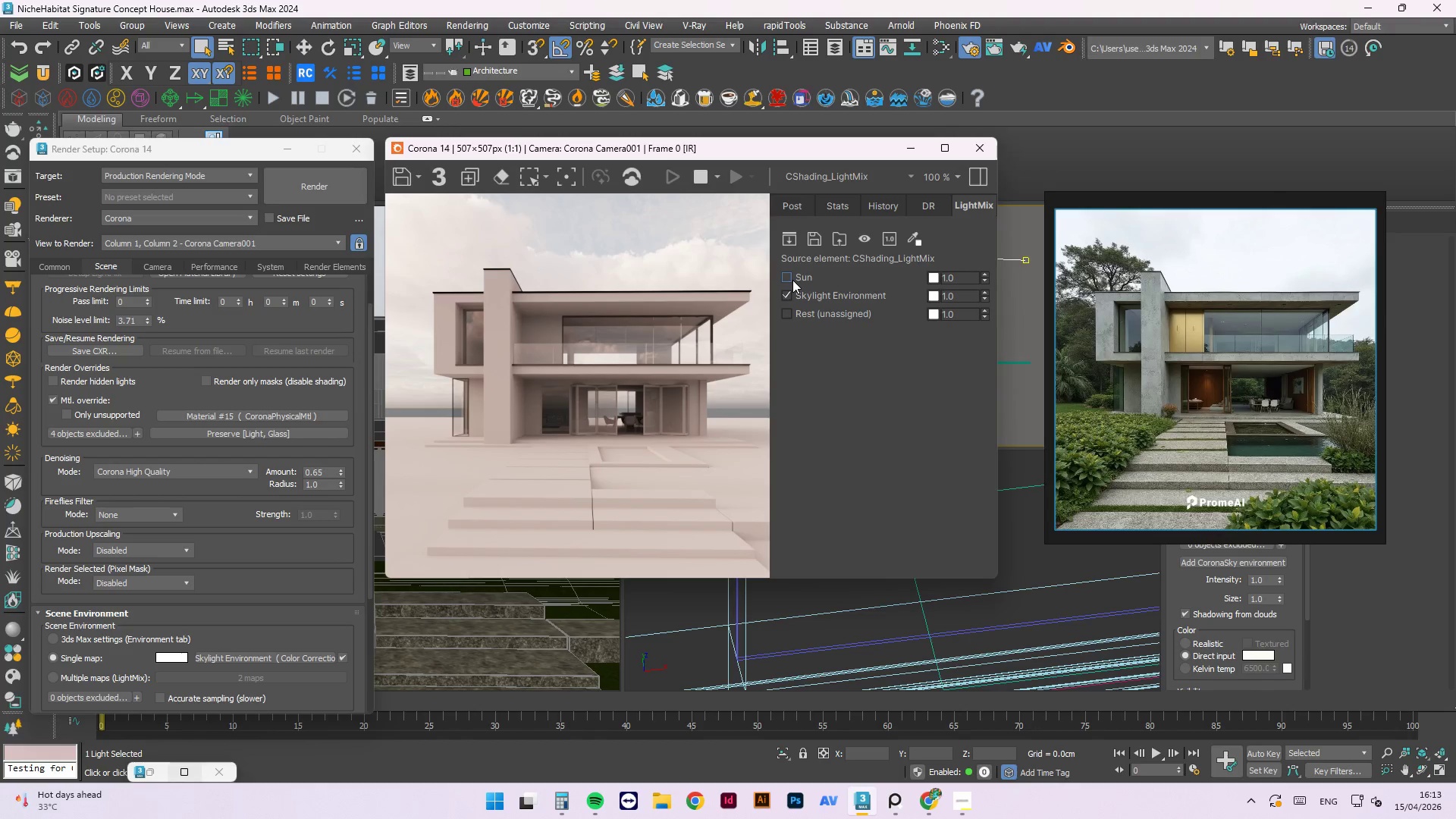 
left_click([789, 280])
 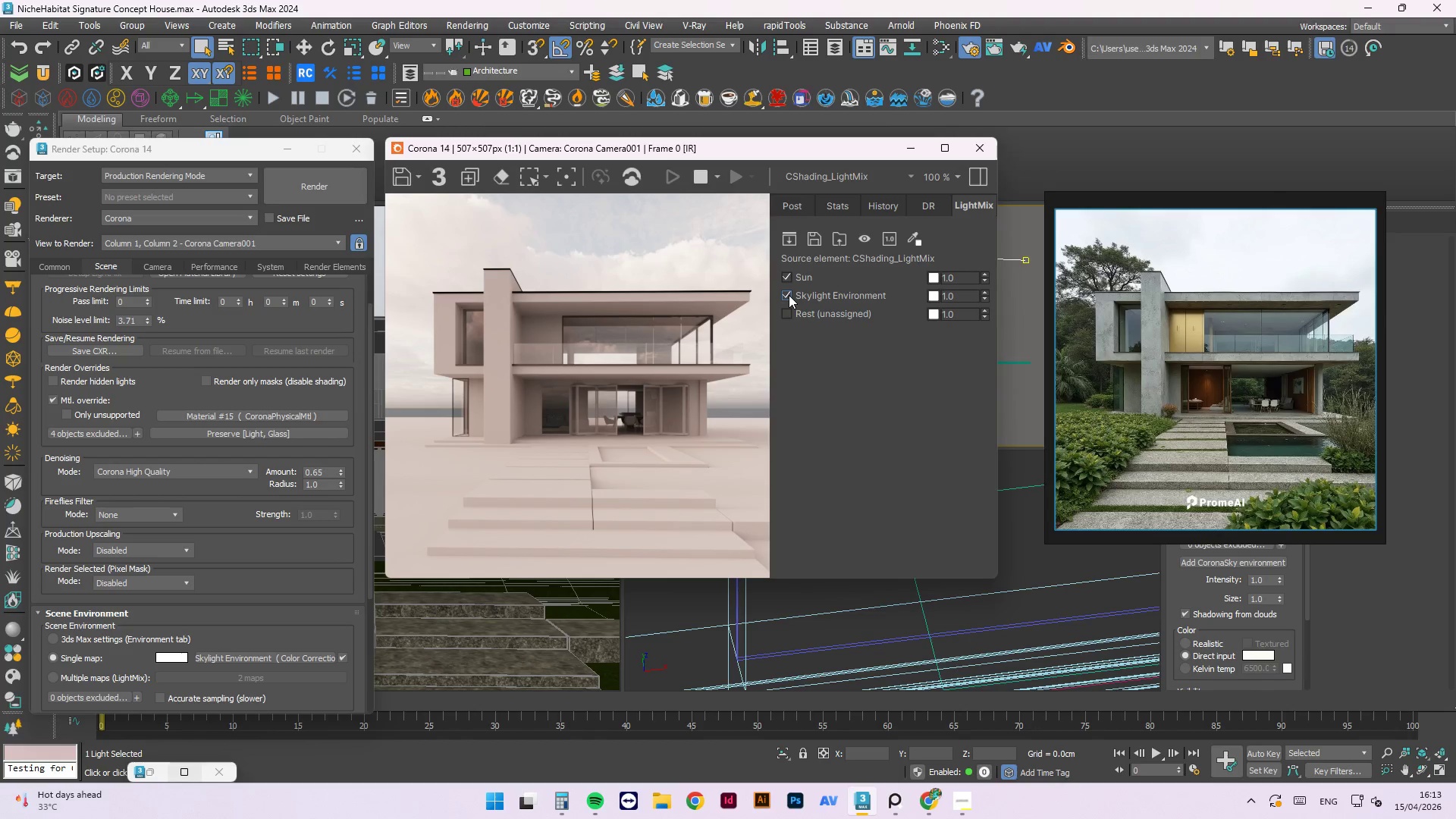 
left_click([789, 295])
 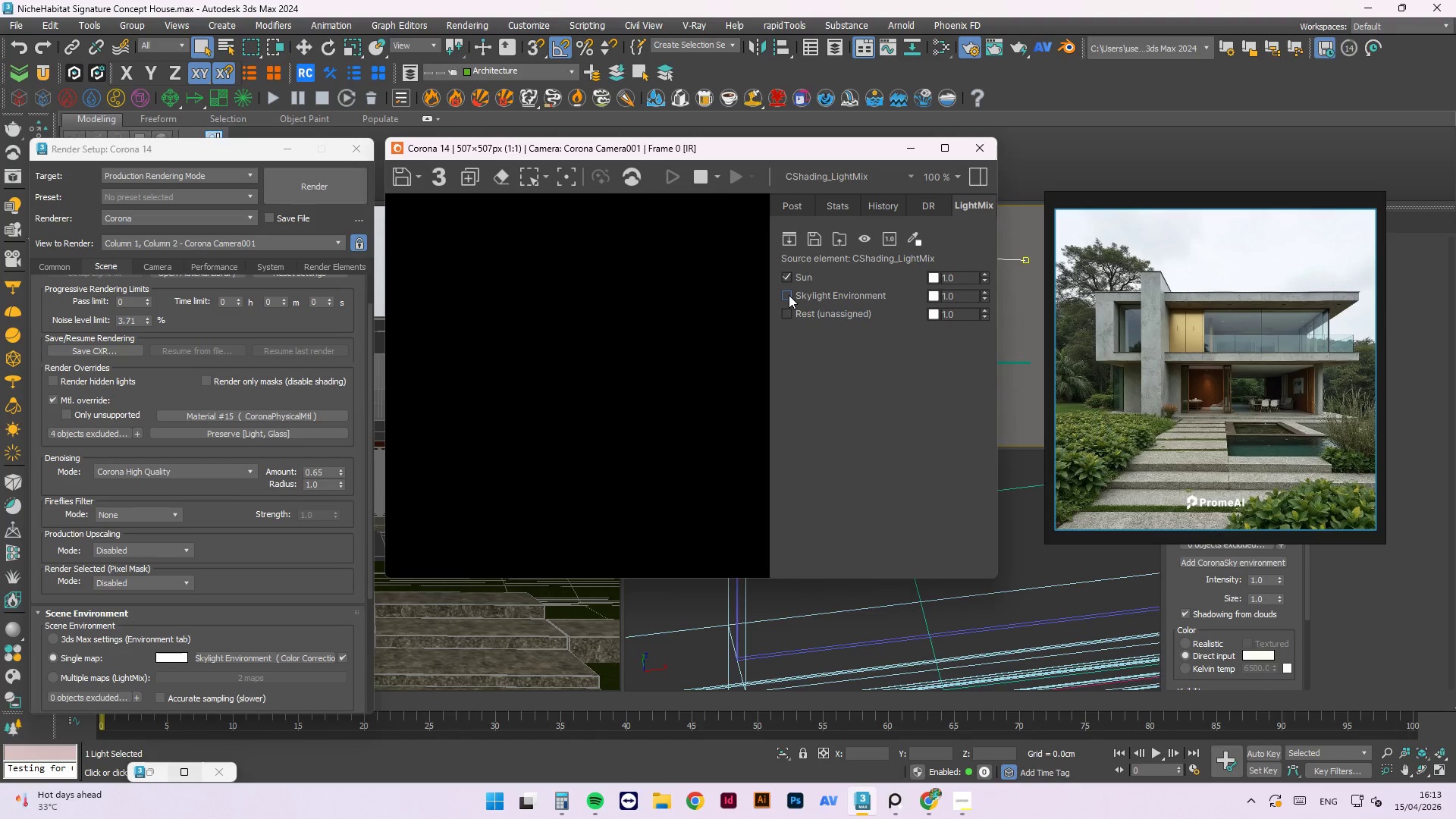 
left_click([789, 295])
 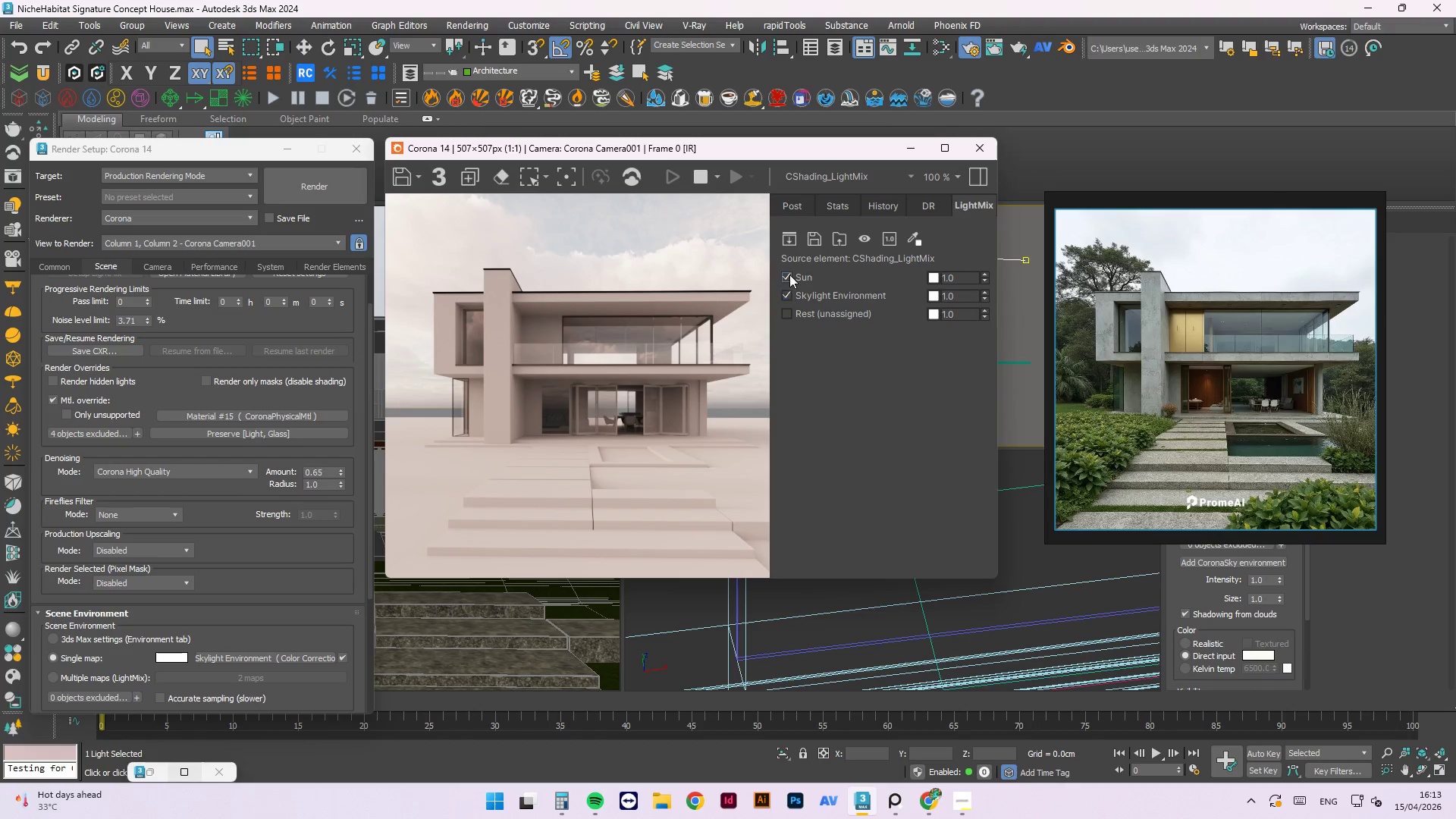 
left_click([789, 271])
 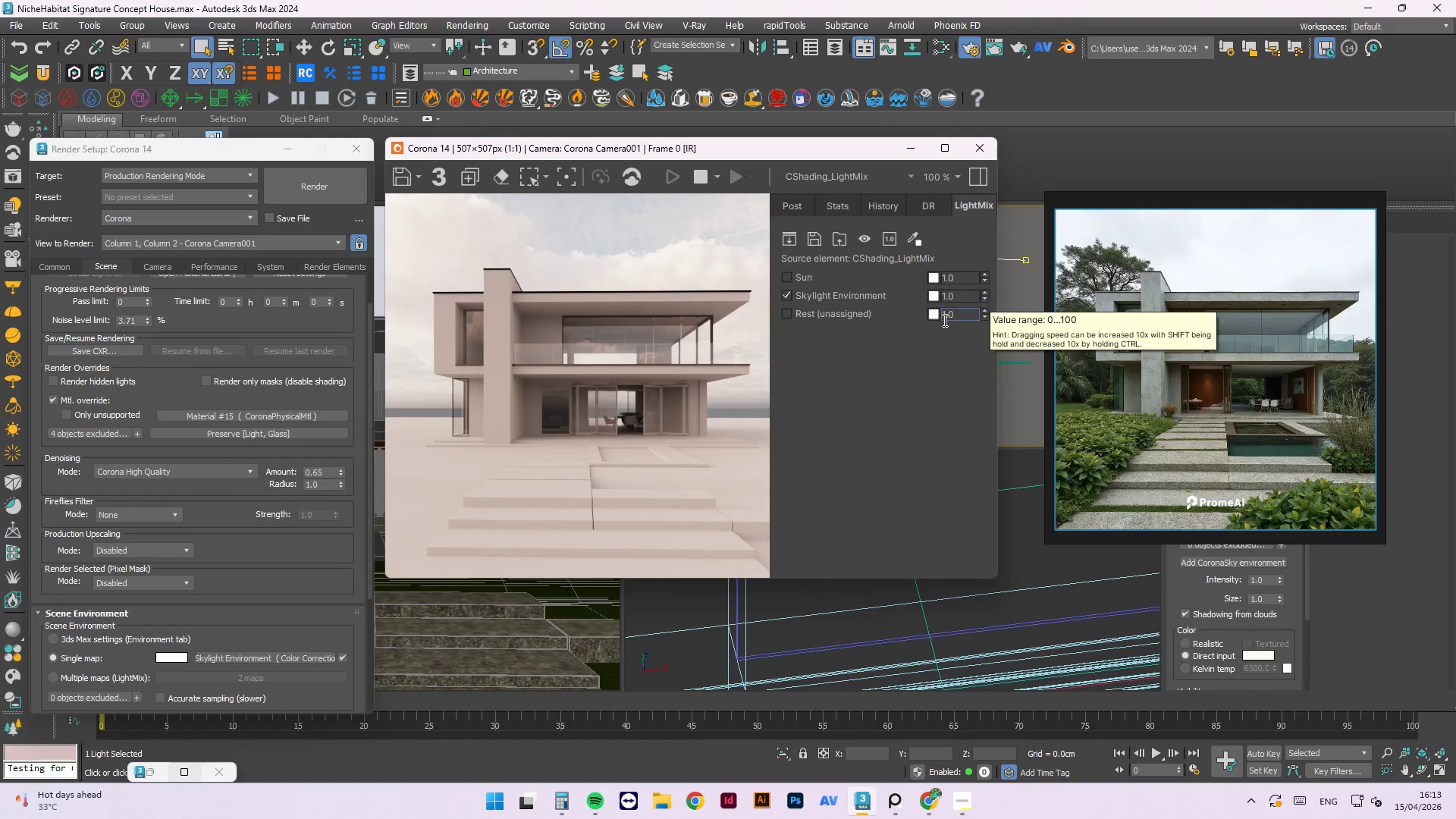 
wait(6.48)
 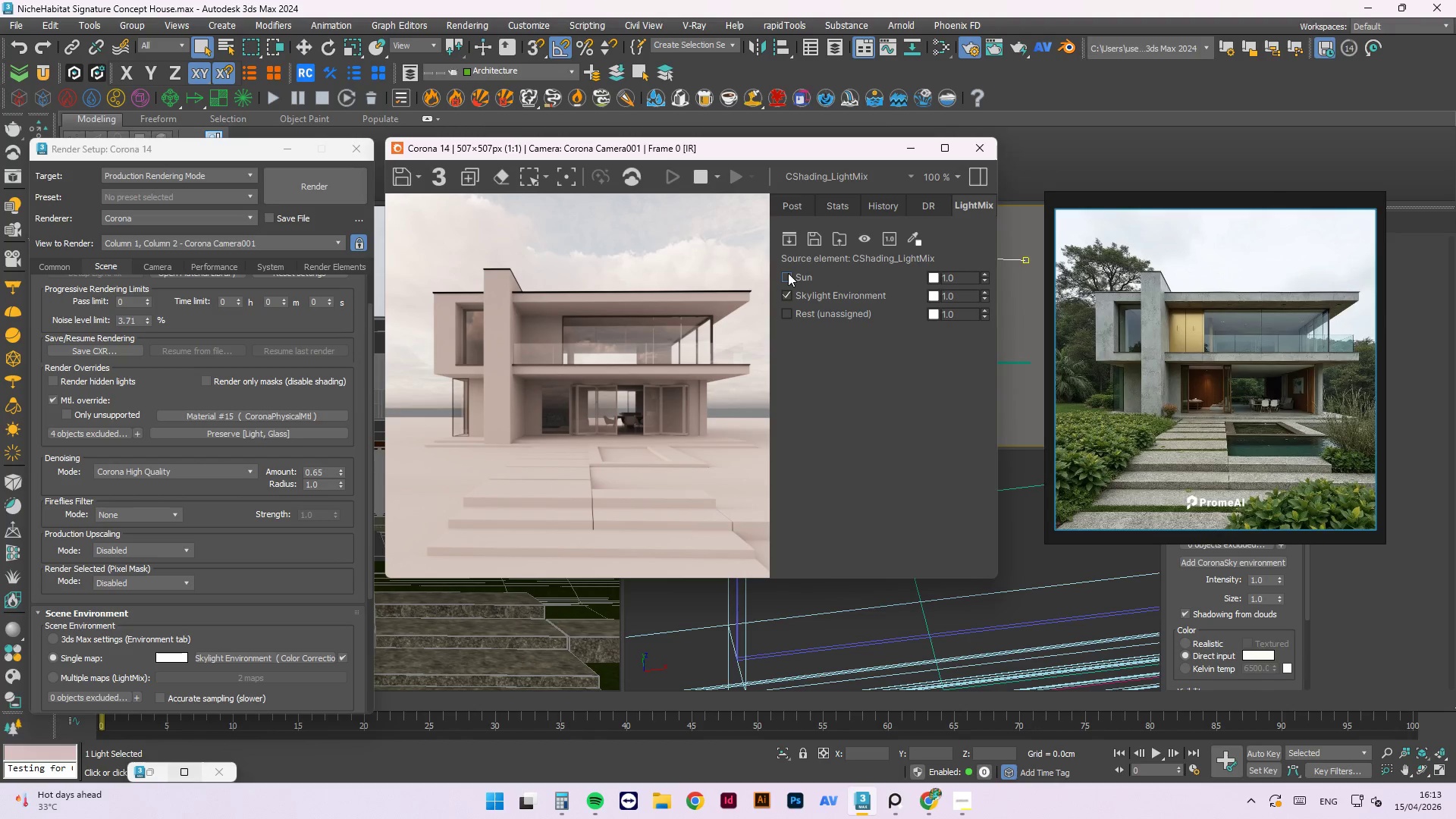 
left_click_drag(start_coordinate=[982, 293], to_coordinate=[996, 241])
 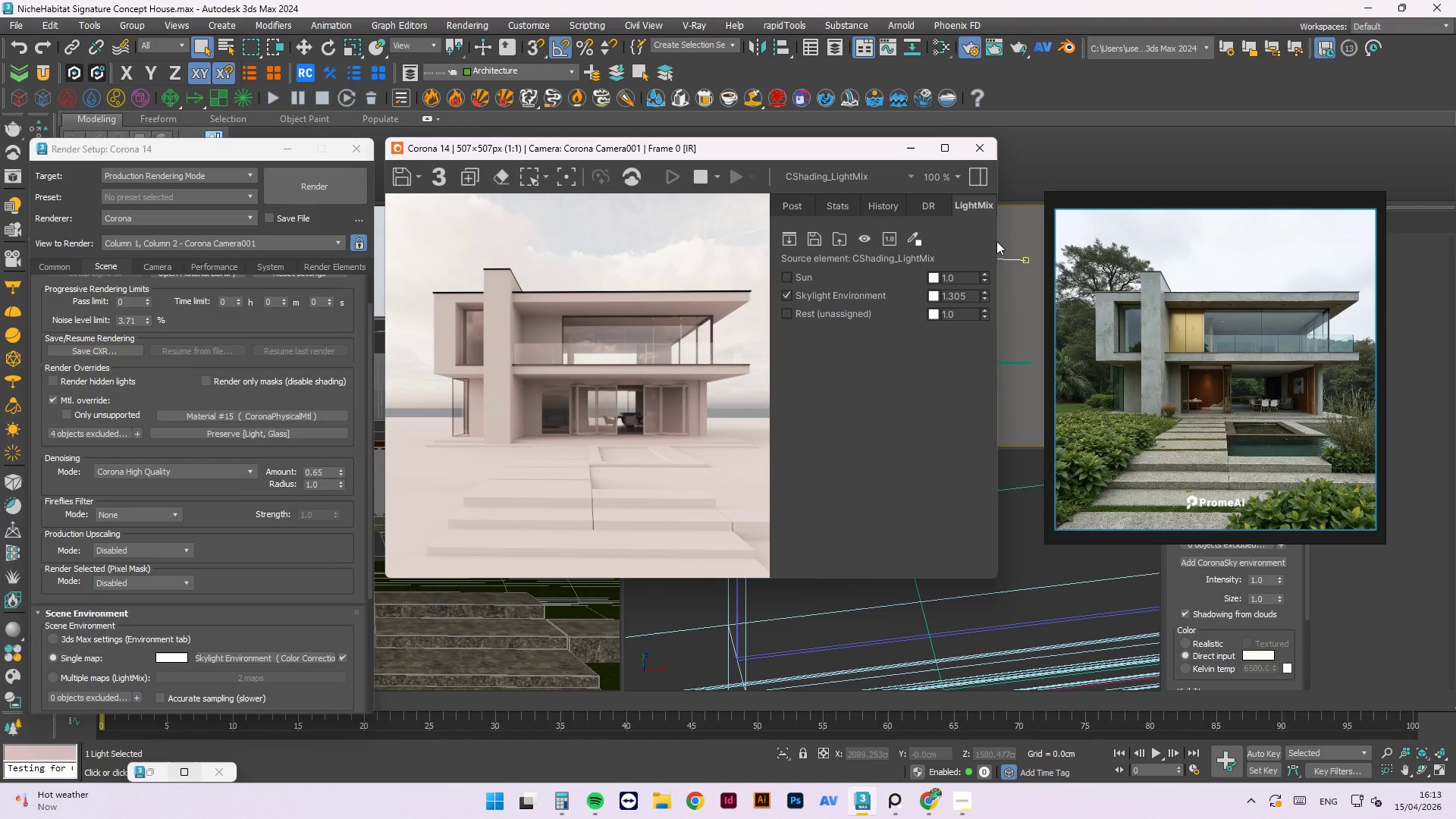 
wait(31.64)
 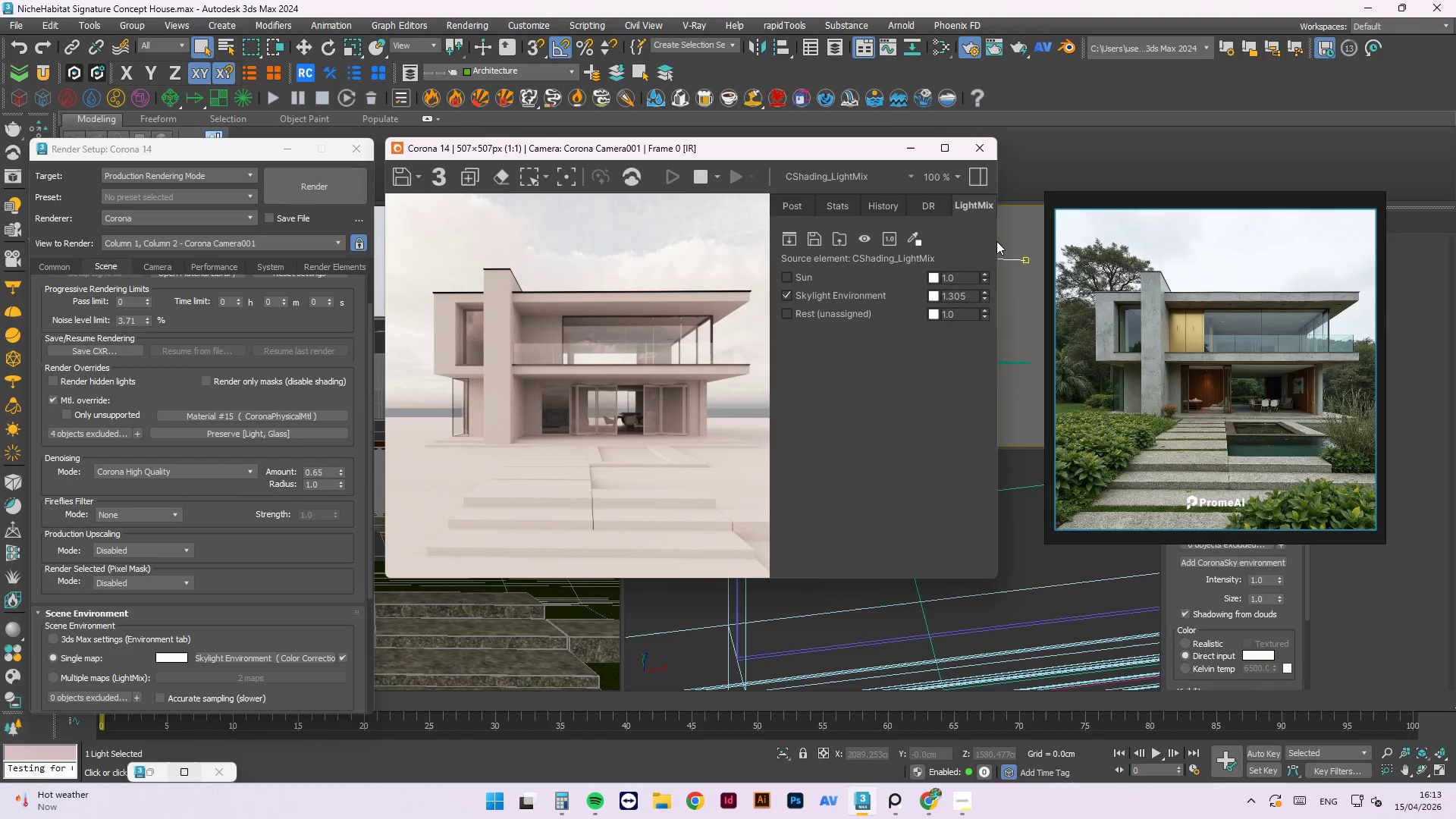 
key(Backspace)
 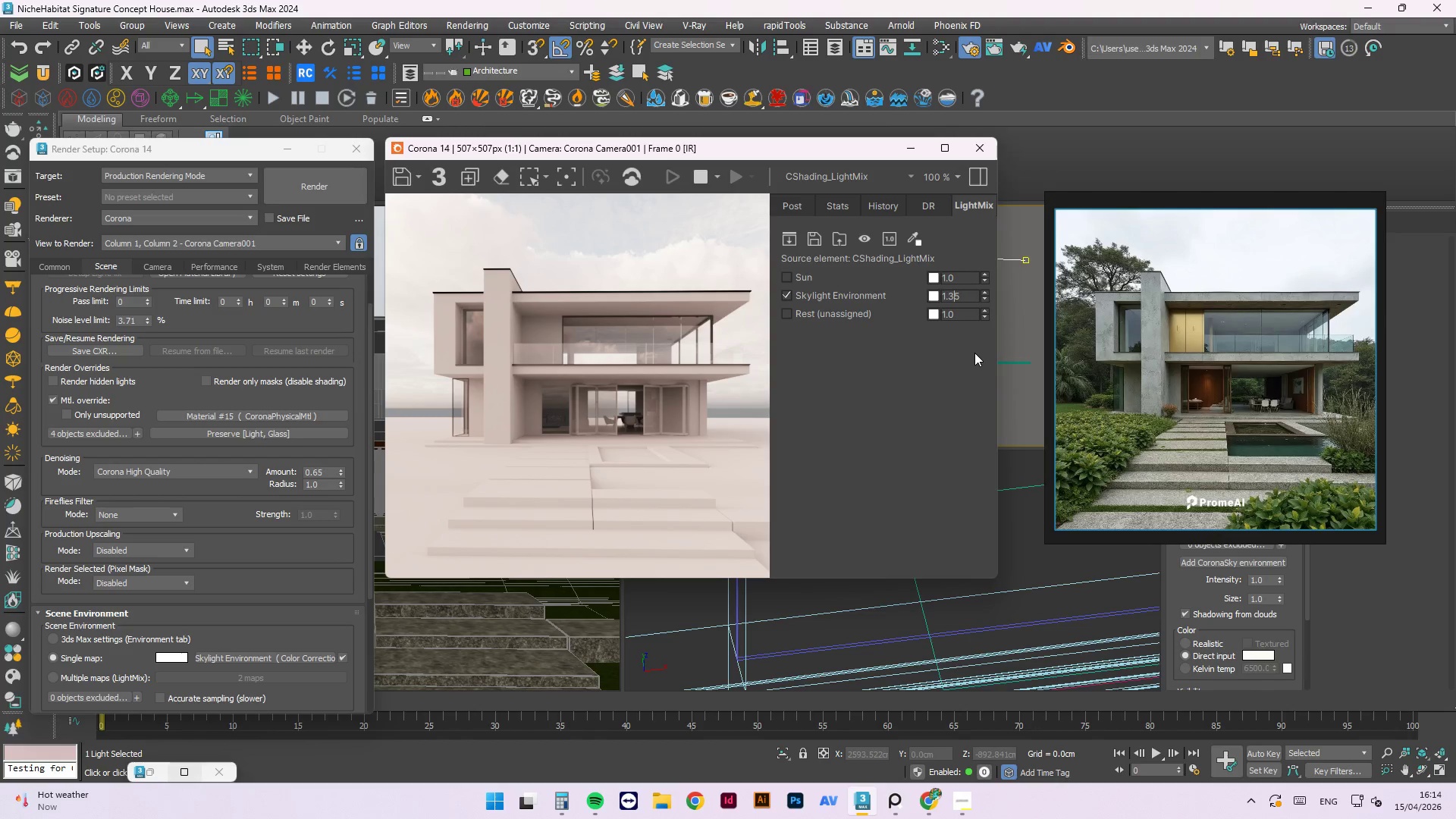 
key(Backspace)
 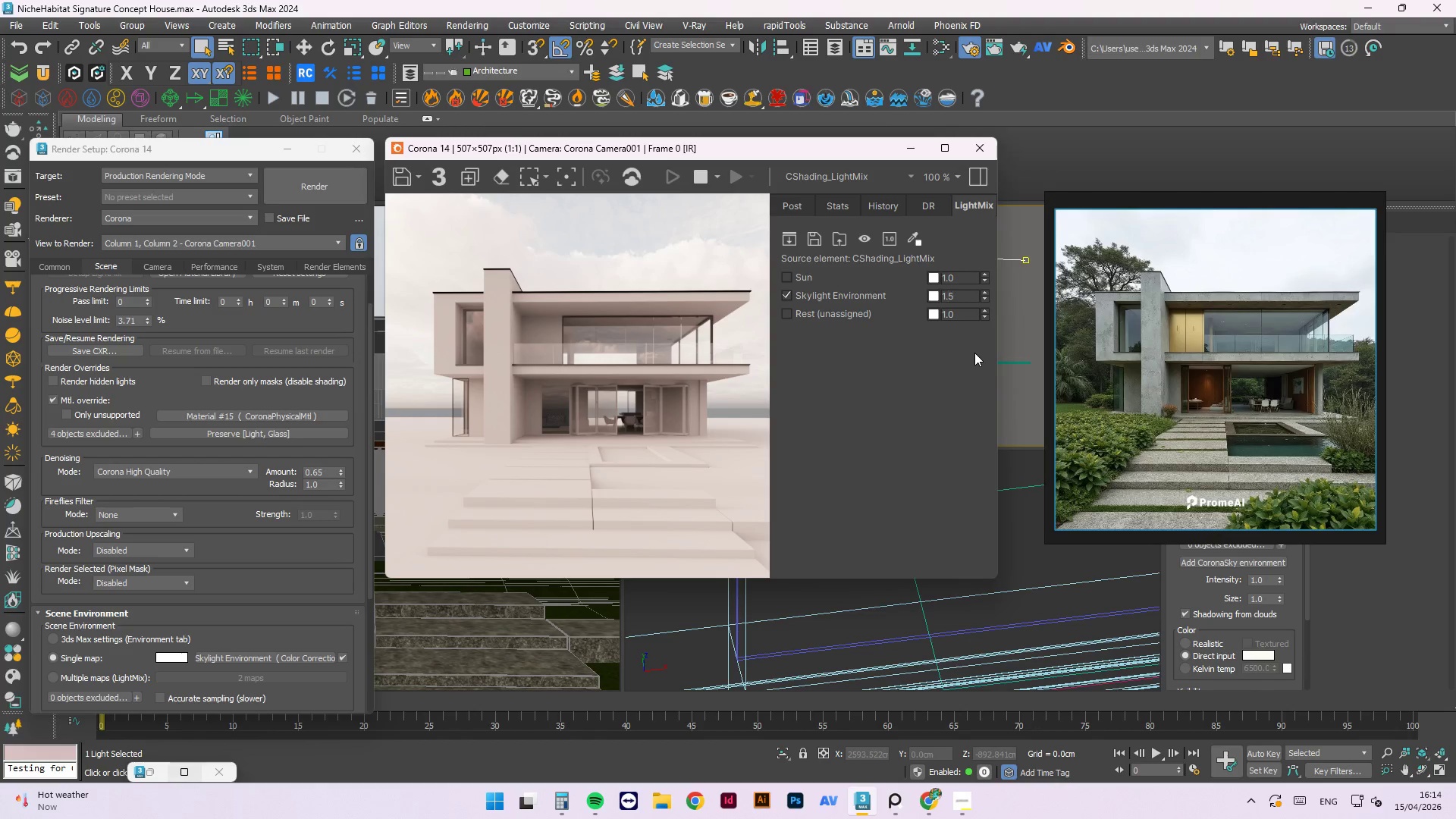 
key(ArrowRight)
 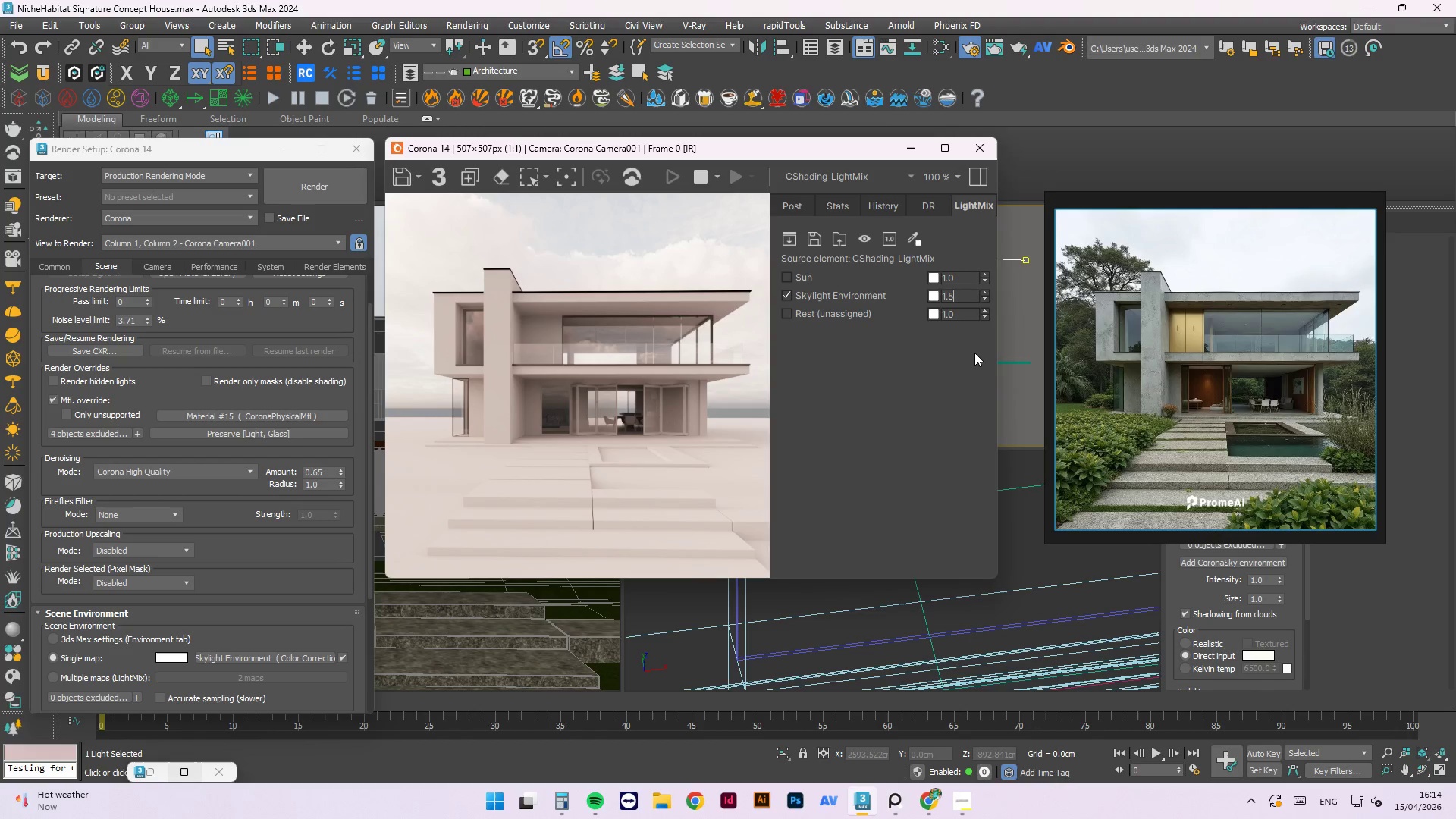 
key(Numpad0)
 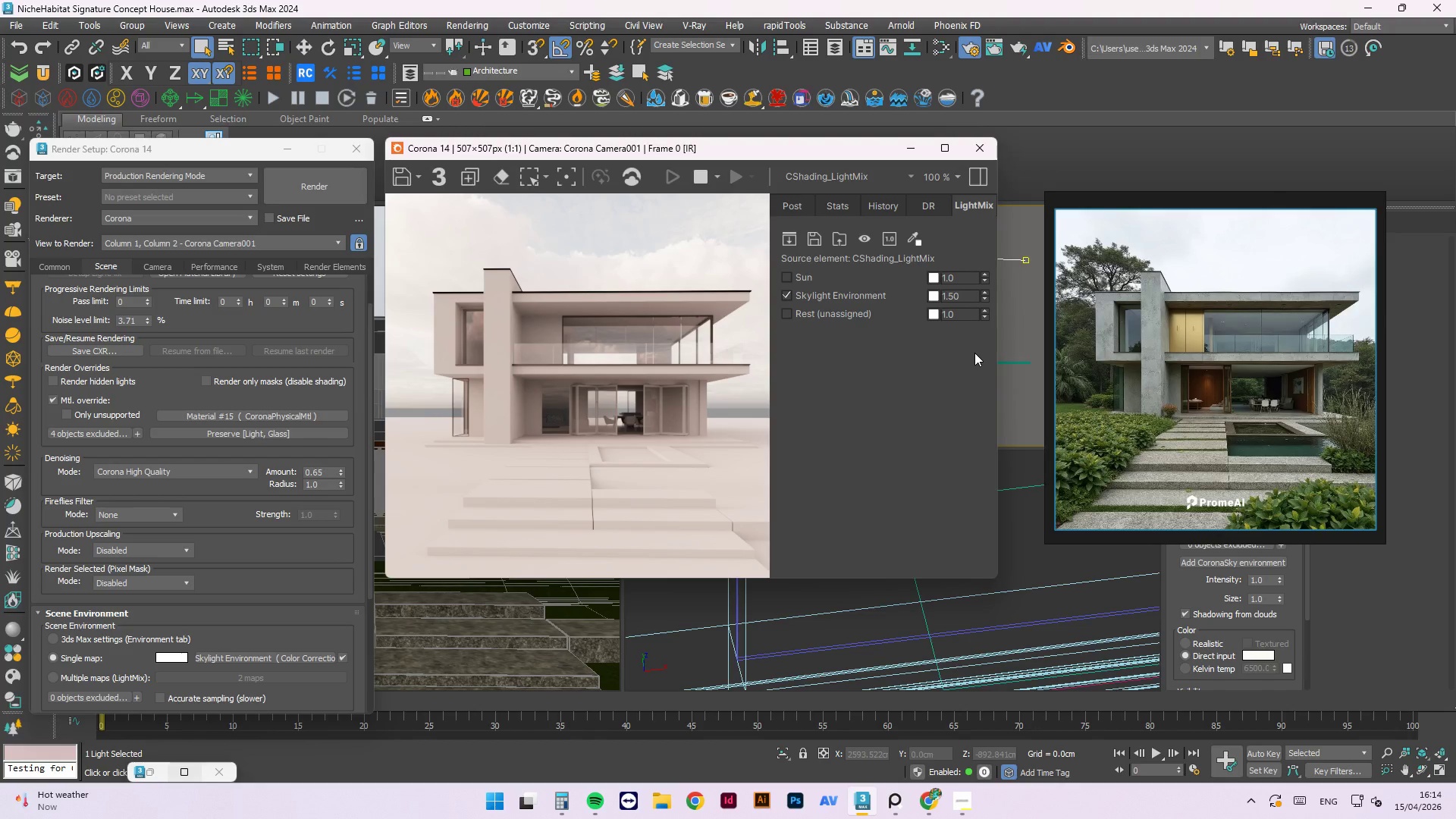 
key(NumpadEnter)
 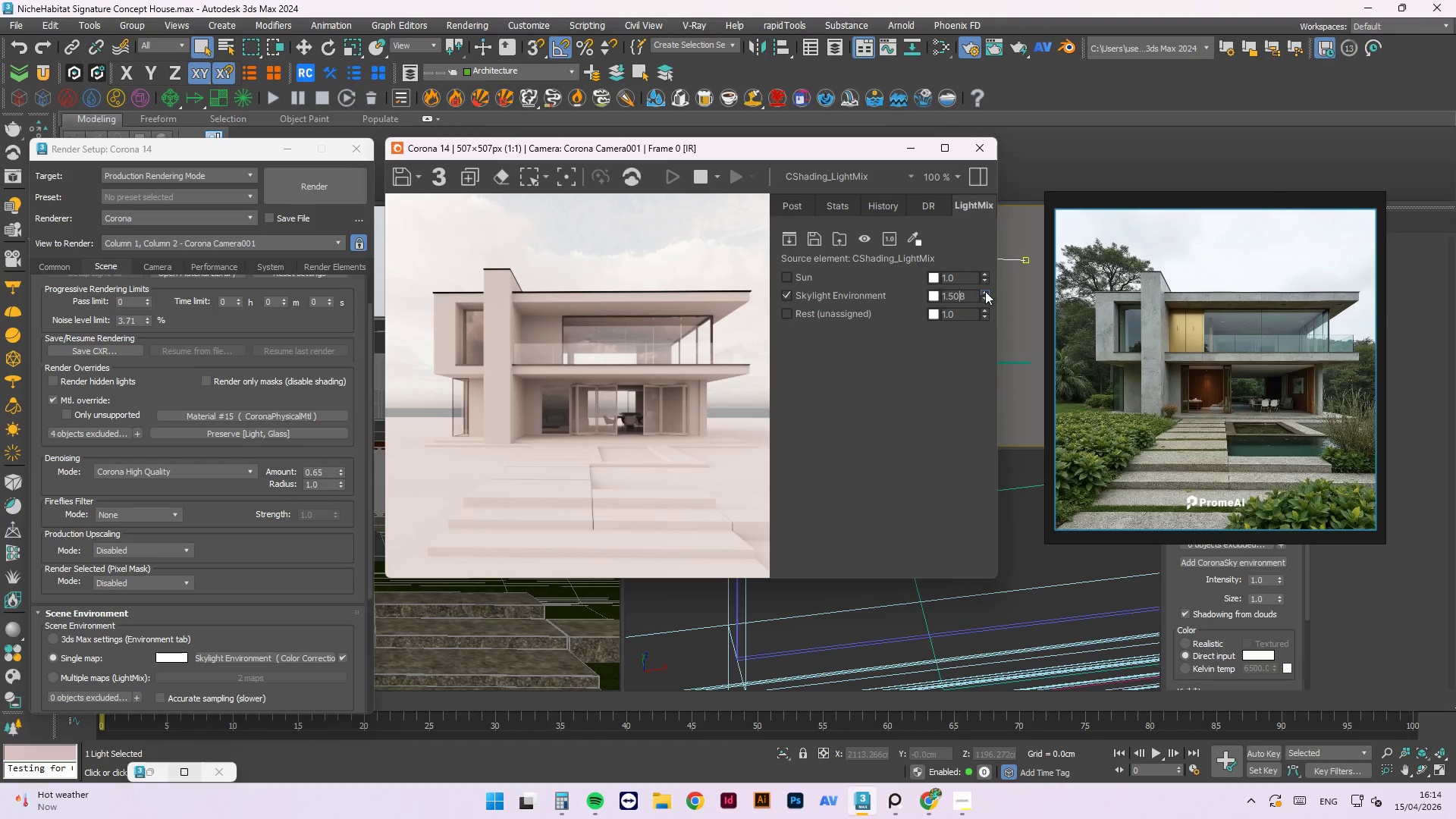 
wait(22.19)
 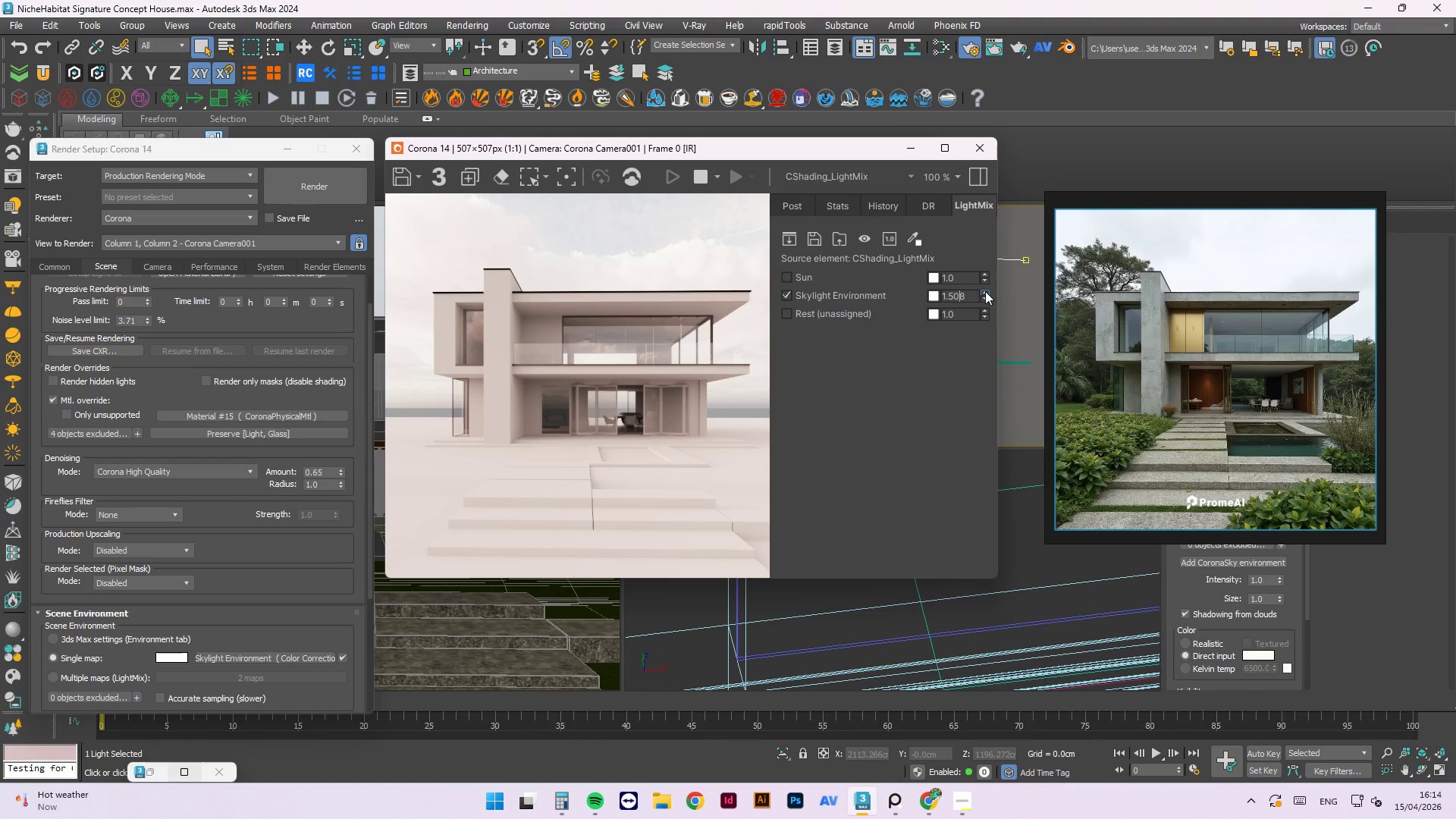 
key(Delete)
 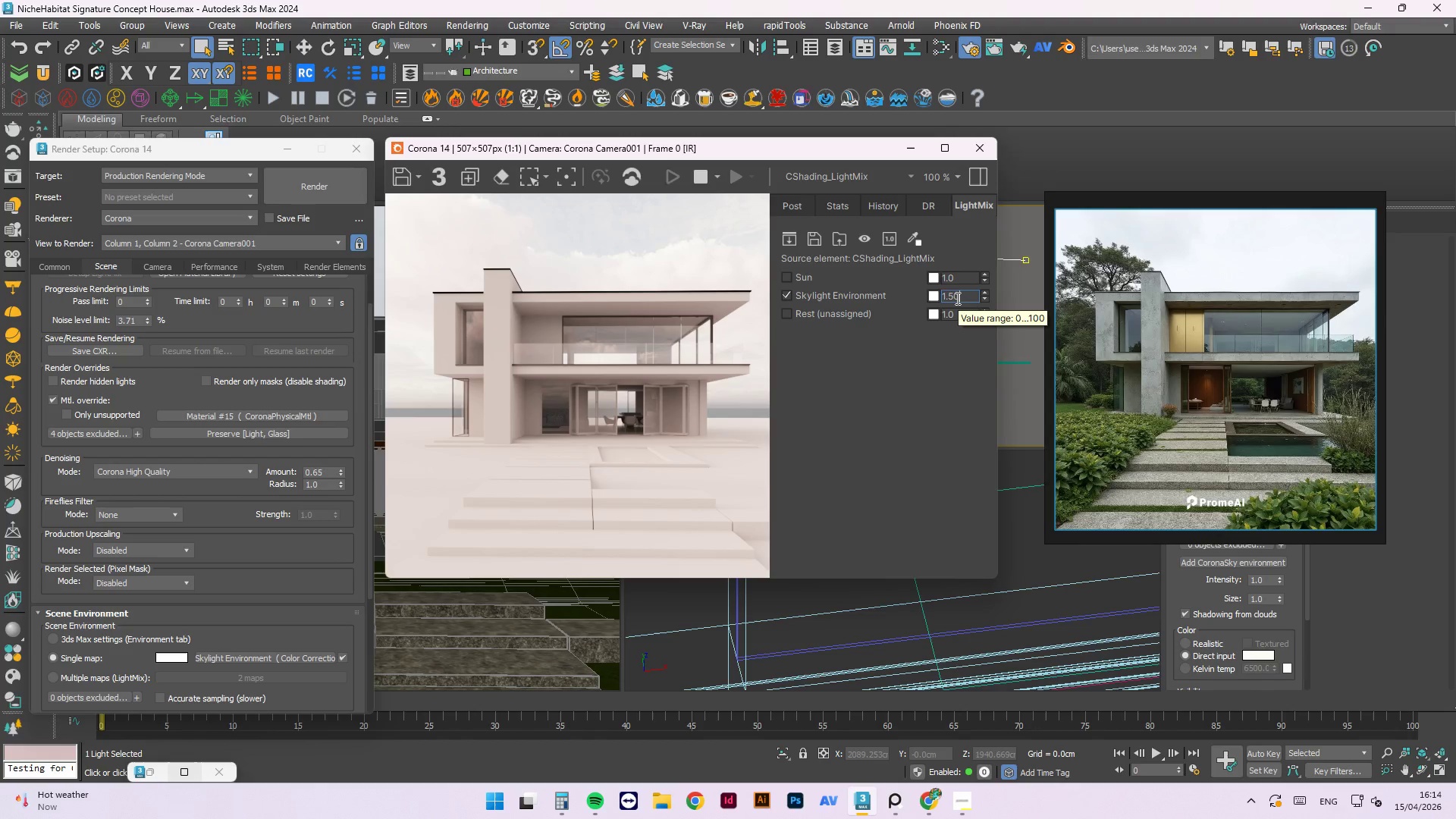 
key(Enter)
 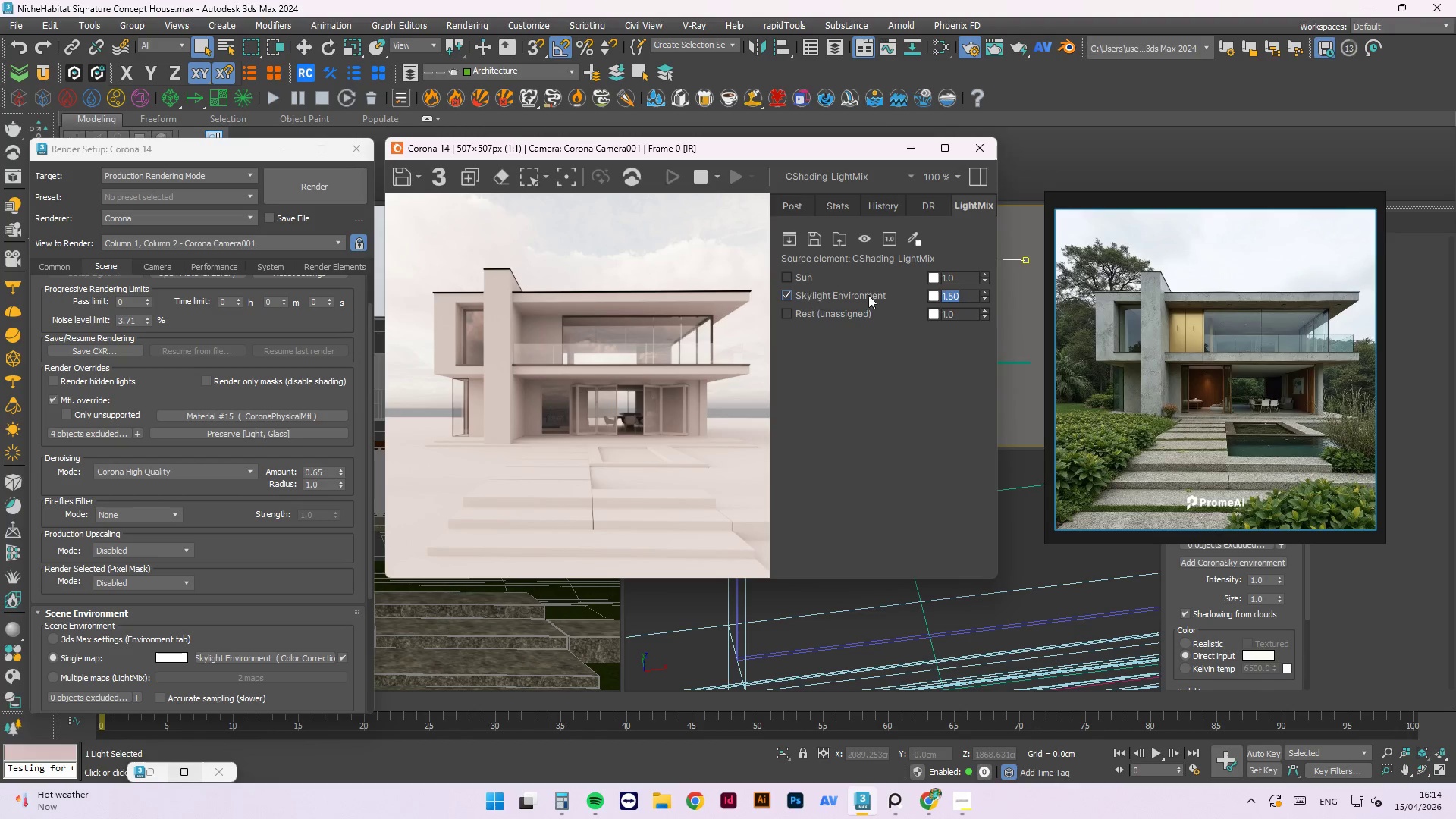 
left_click([931, 298])
 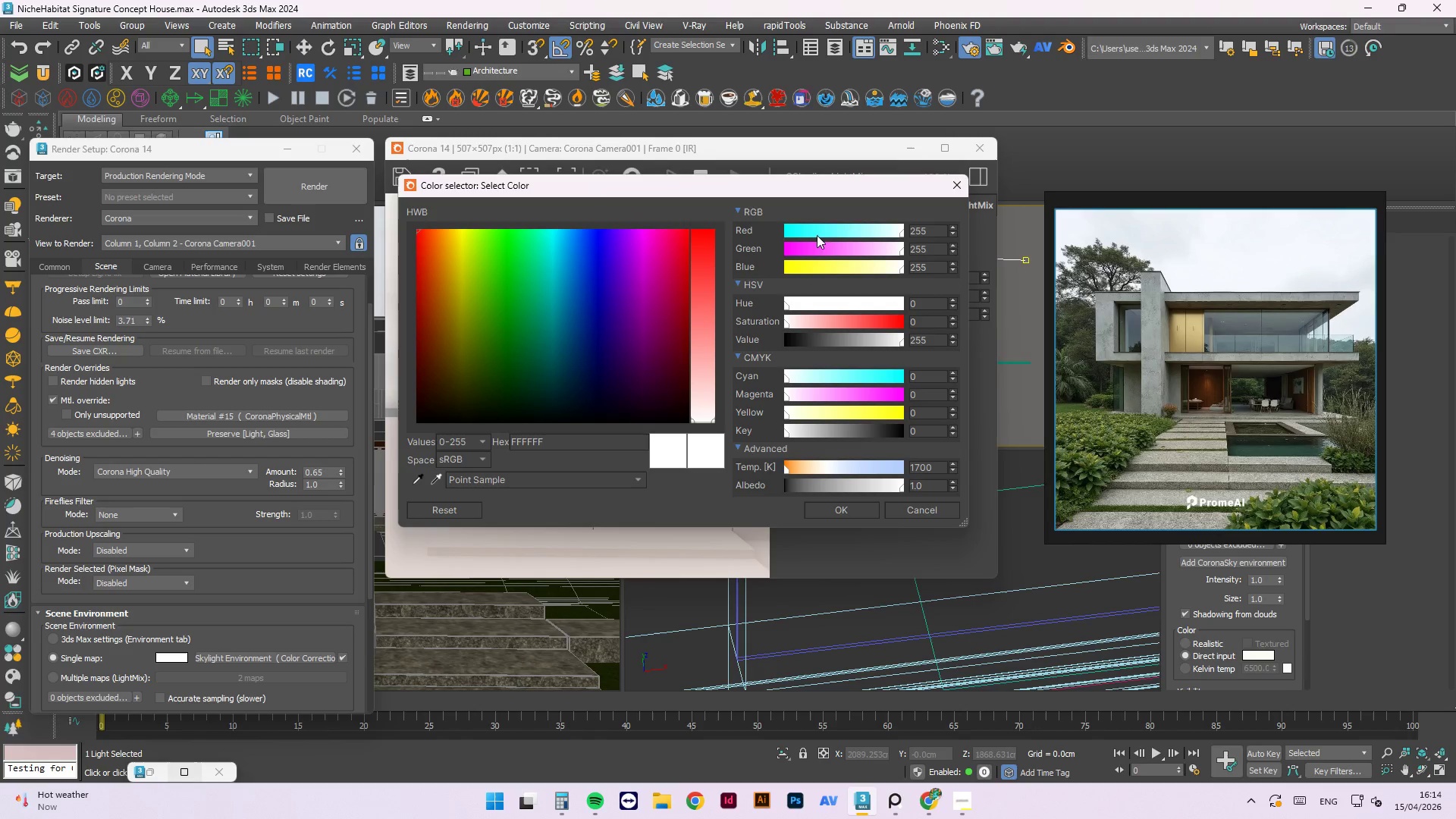 
left_click_drag(start_coordinate=[896, 234], to_coordinate=[882, 236])
 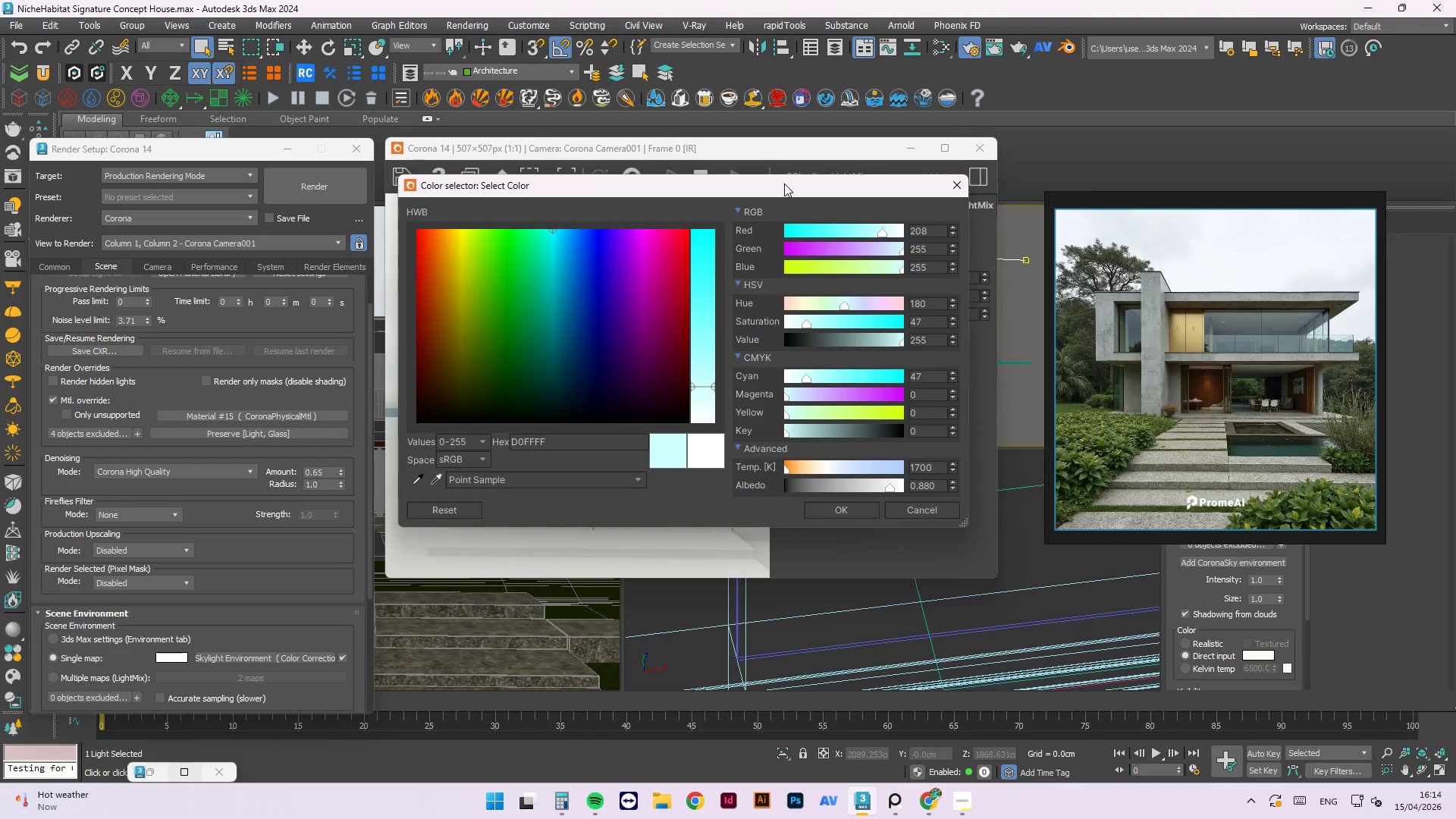 
left_click_drag(start_coordinate=[784, 183], to_coordinate=[387, 246])
 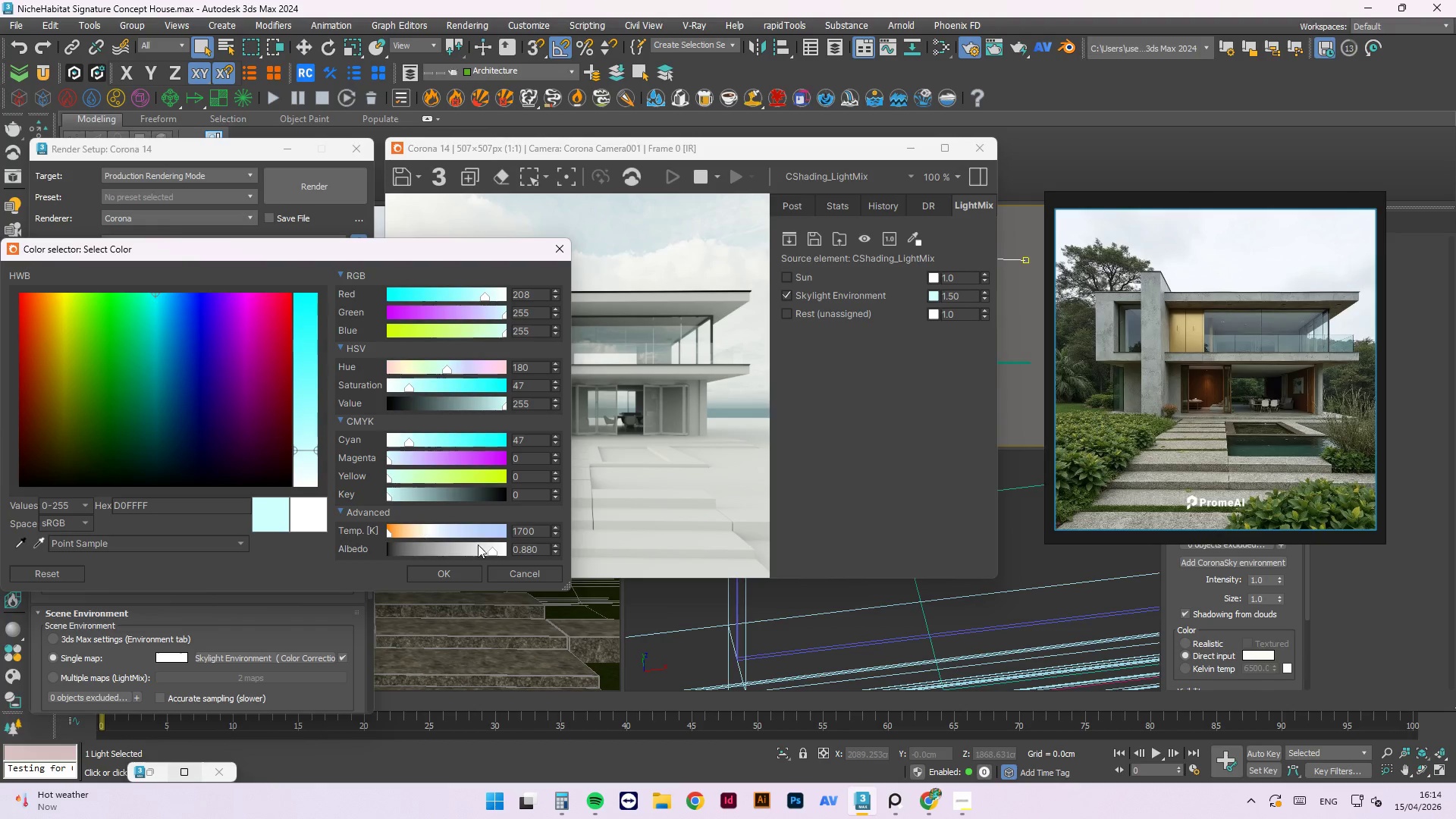 
left_click([505, 570])
 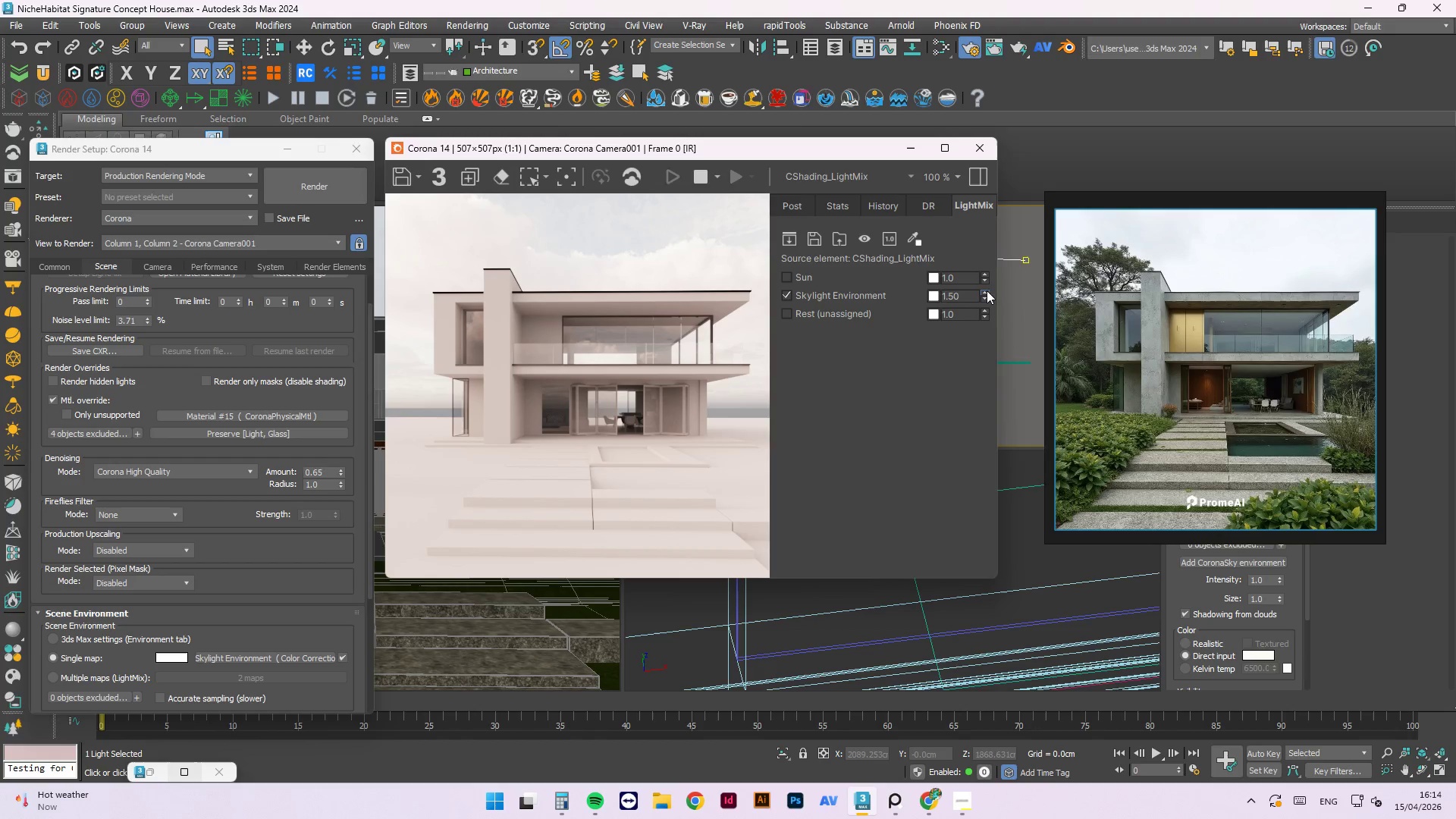 
left_click([930, 295])
 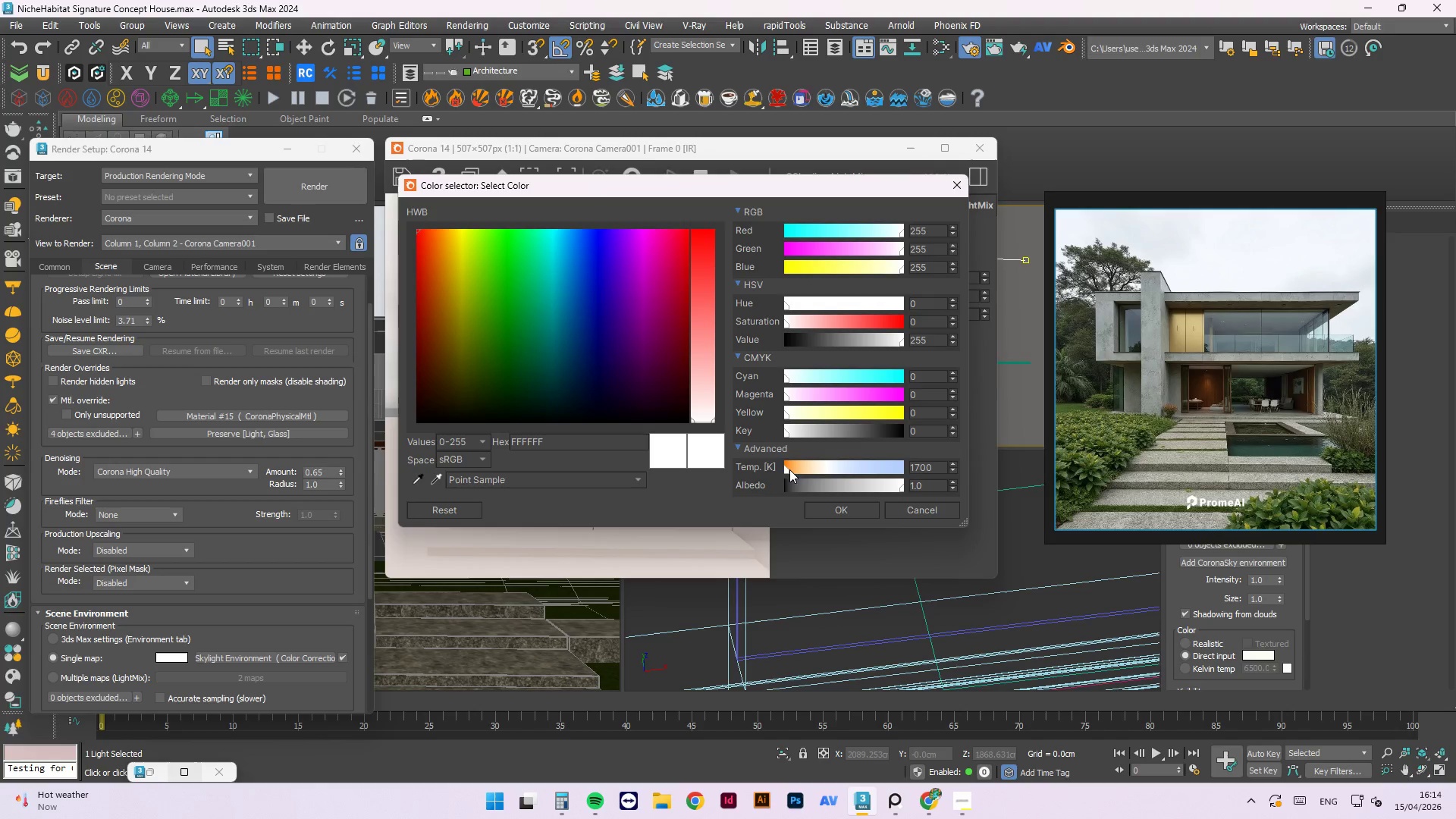 
left_click_drag(start_coordinate=[789, 469], to_coordinate=[758, 472])
 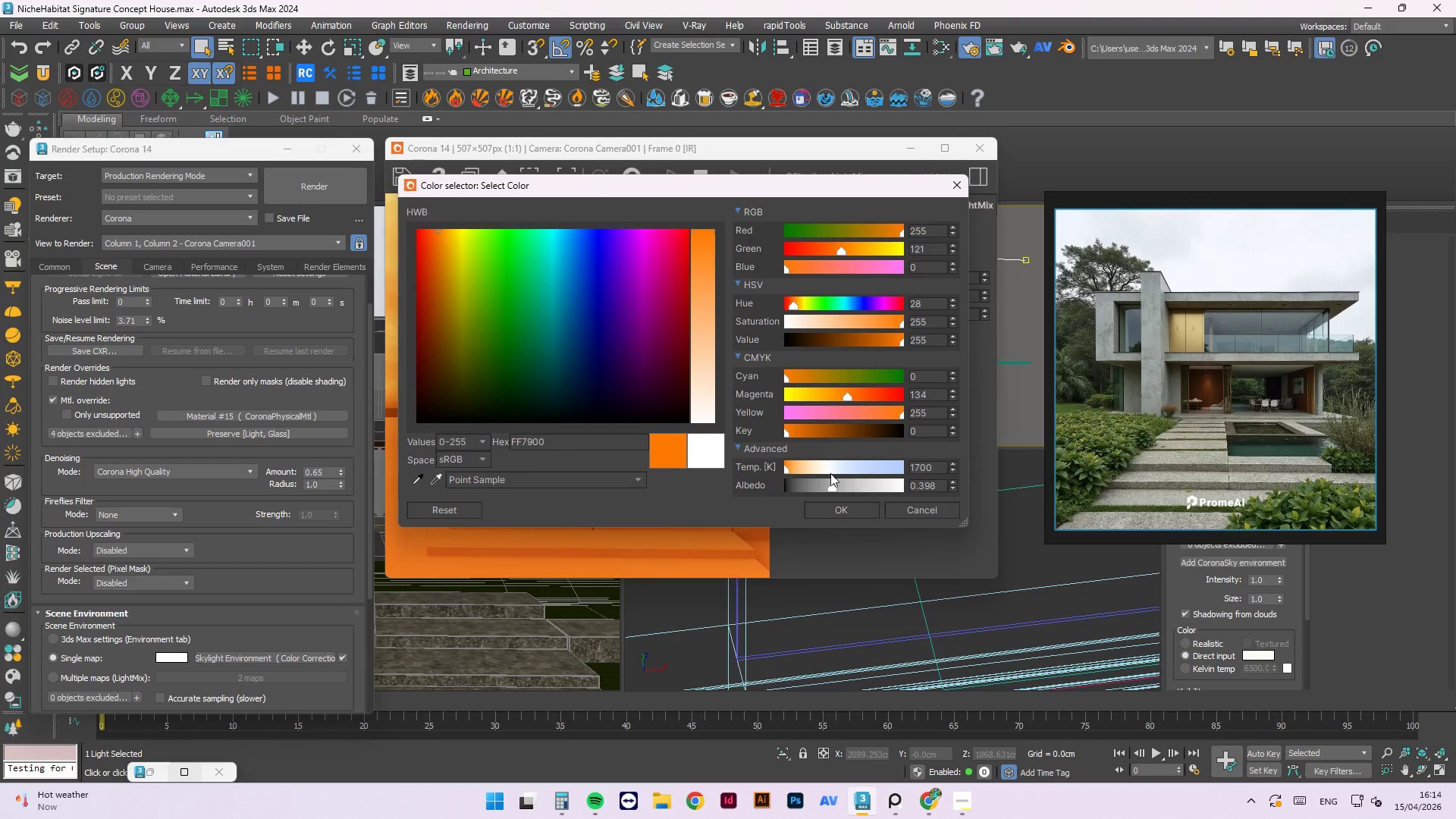 
left_click_drag(start_coordinate=[812, 472], to_coordinate=[832, 474])
 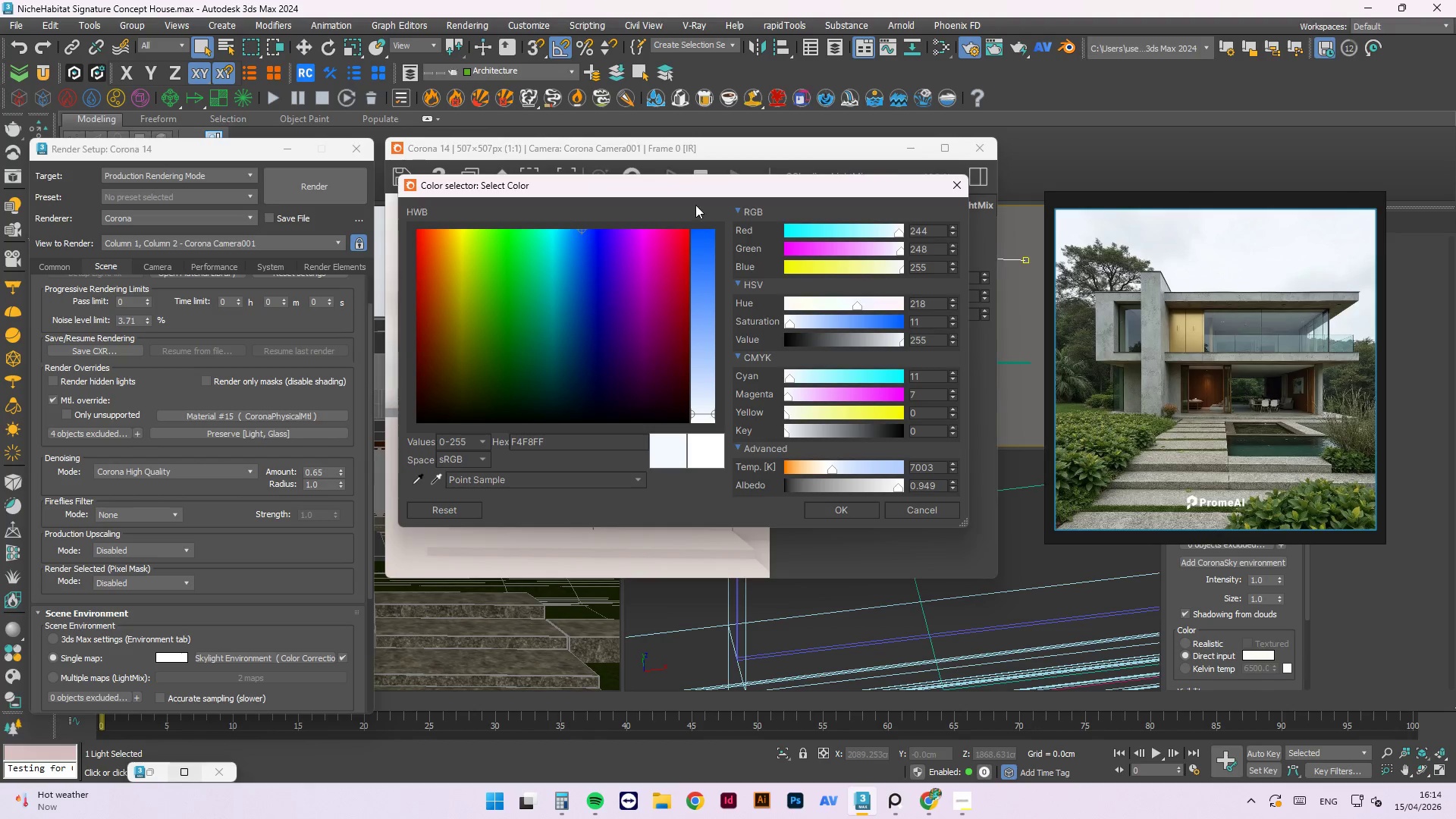 
left_click_drag(start_coordinate=[701, 196], to_coordinate=[971, 353])
 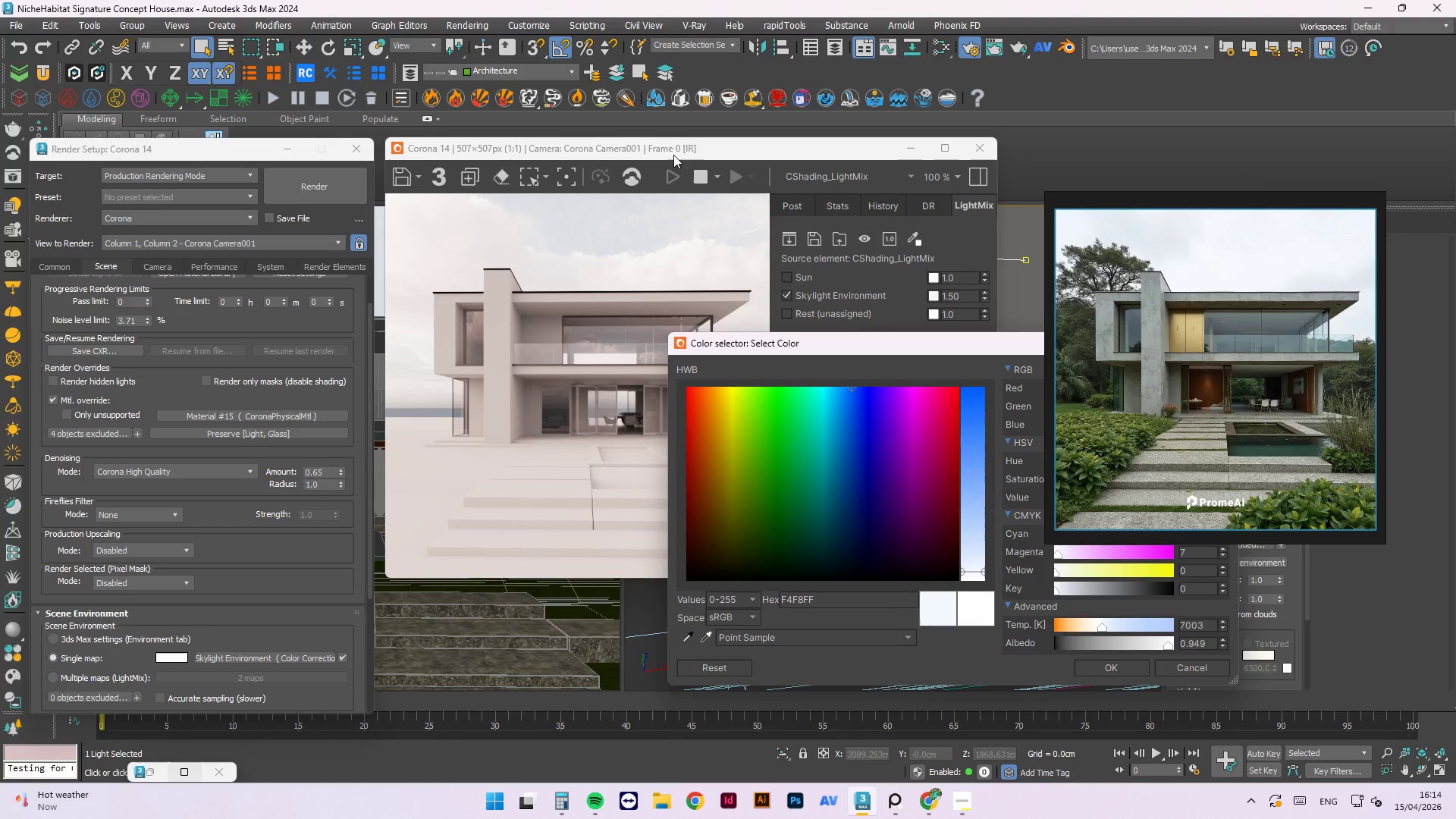 
left_click_drag(start_coordinate=[672, 156], to_coordinate=[403, 172])
 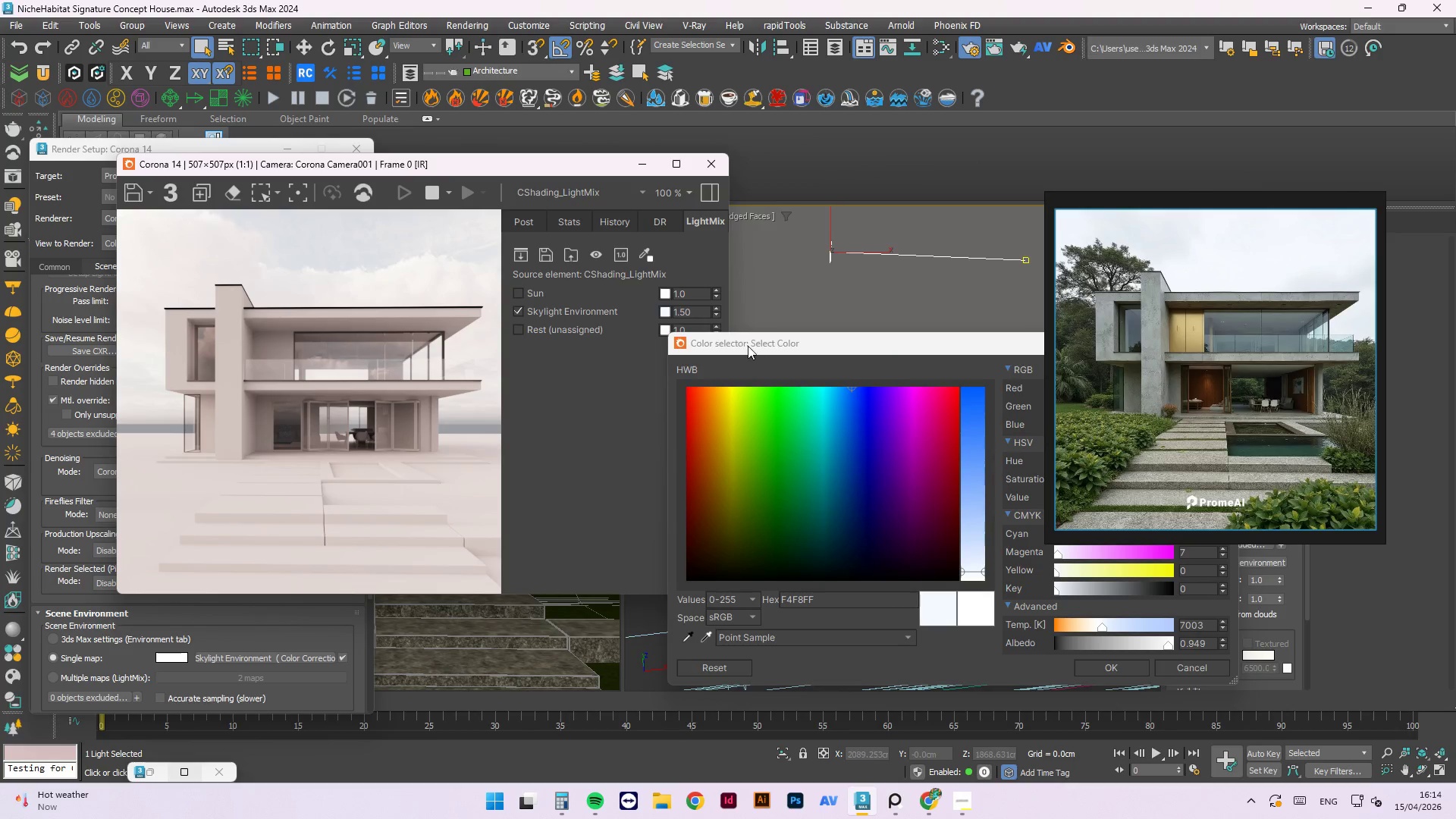 
left_click_drag(start_coordinate=[748, 346], to_coordinate=[565, 375])
 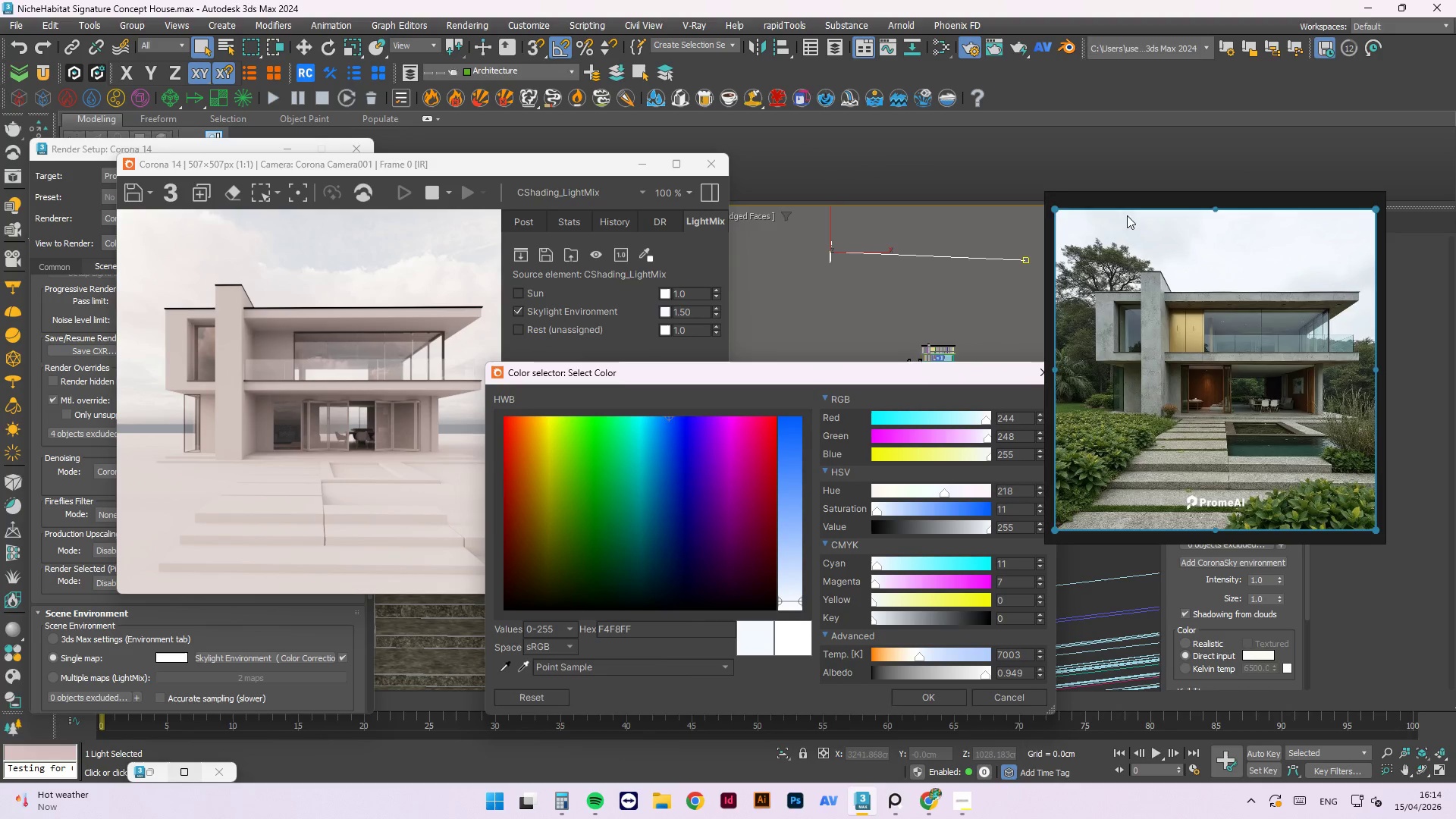 
left_click_drag(start_coordinate=[1127, 209], to_coordinate=[1167, 162])
 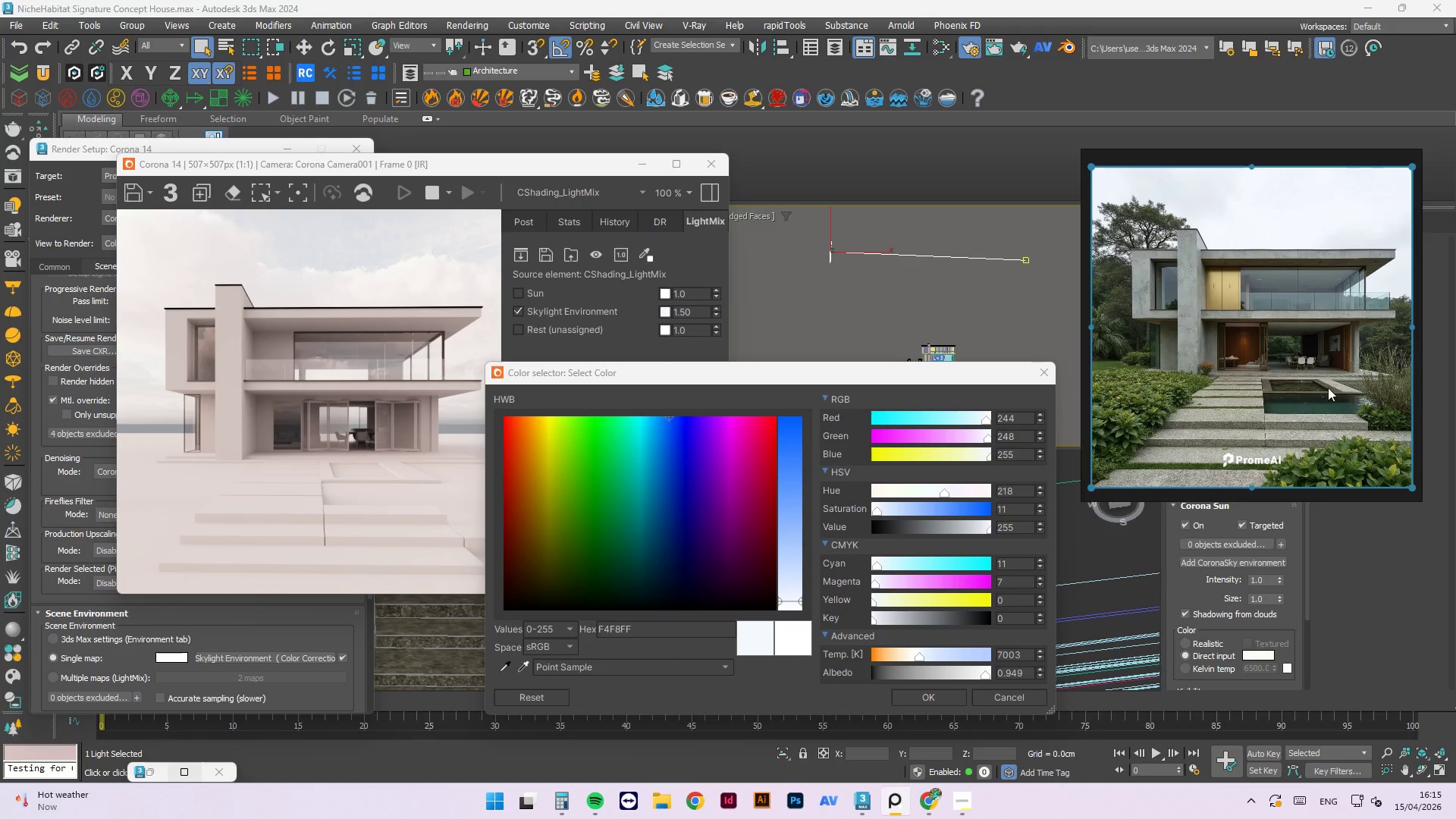 
wait(18.64)
 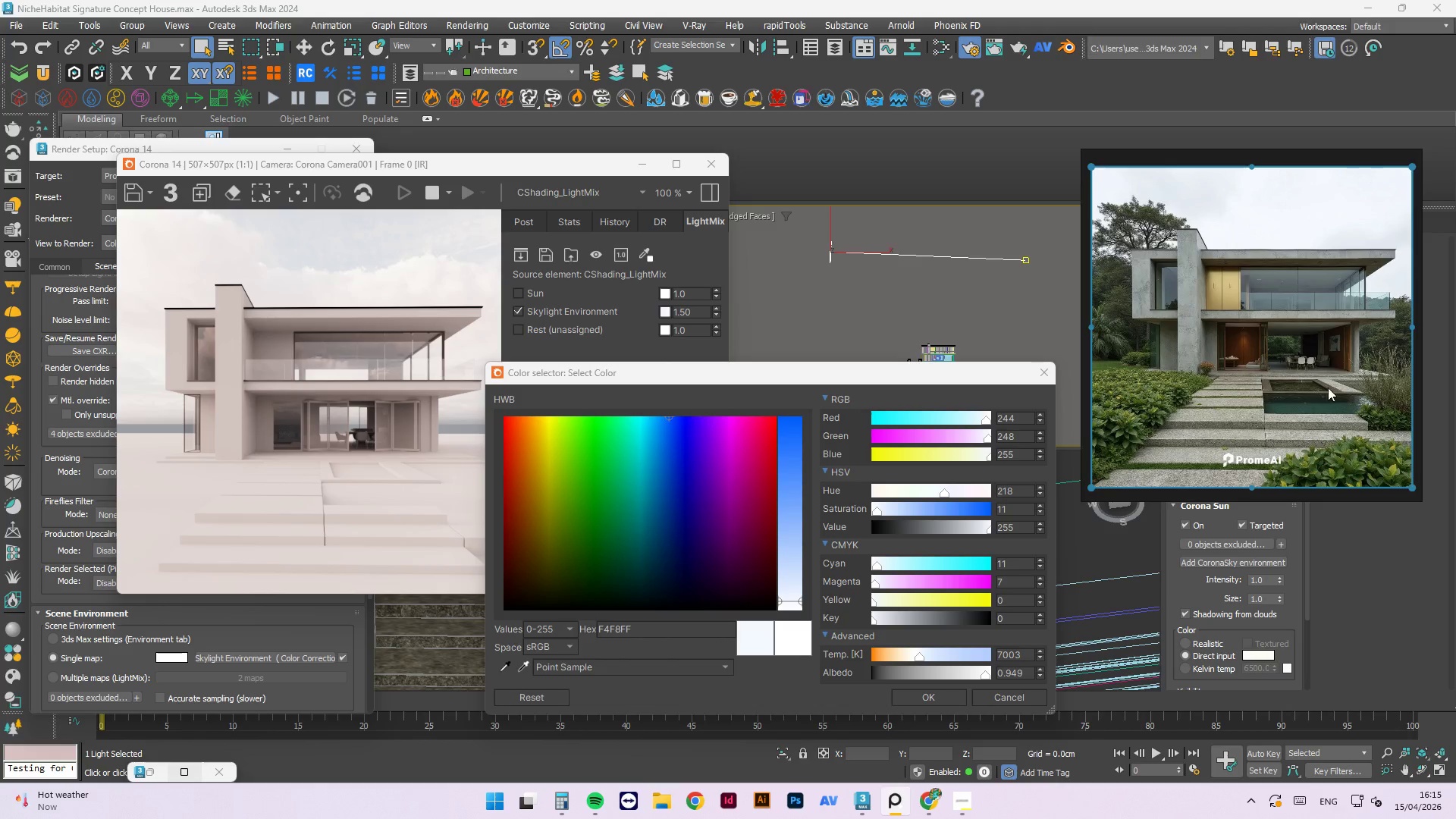 
left_click_drag(start_coordinate=[918, 657], to_coordinate=[923, 664])
 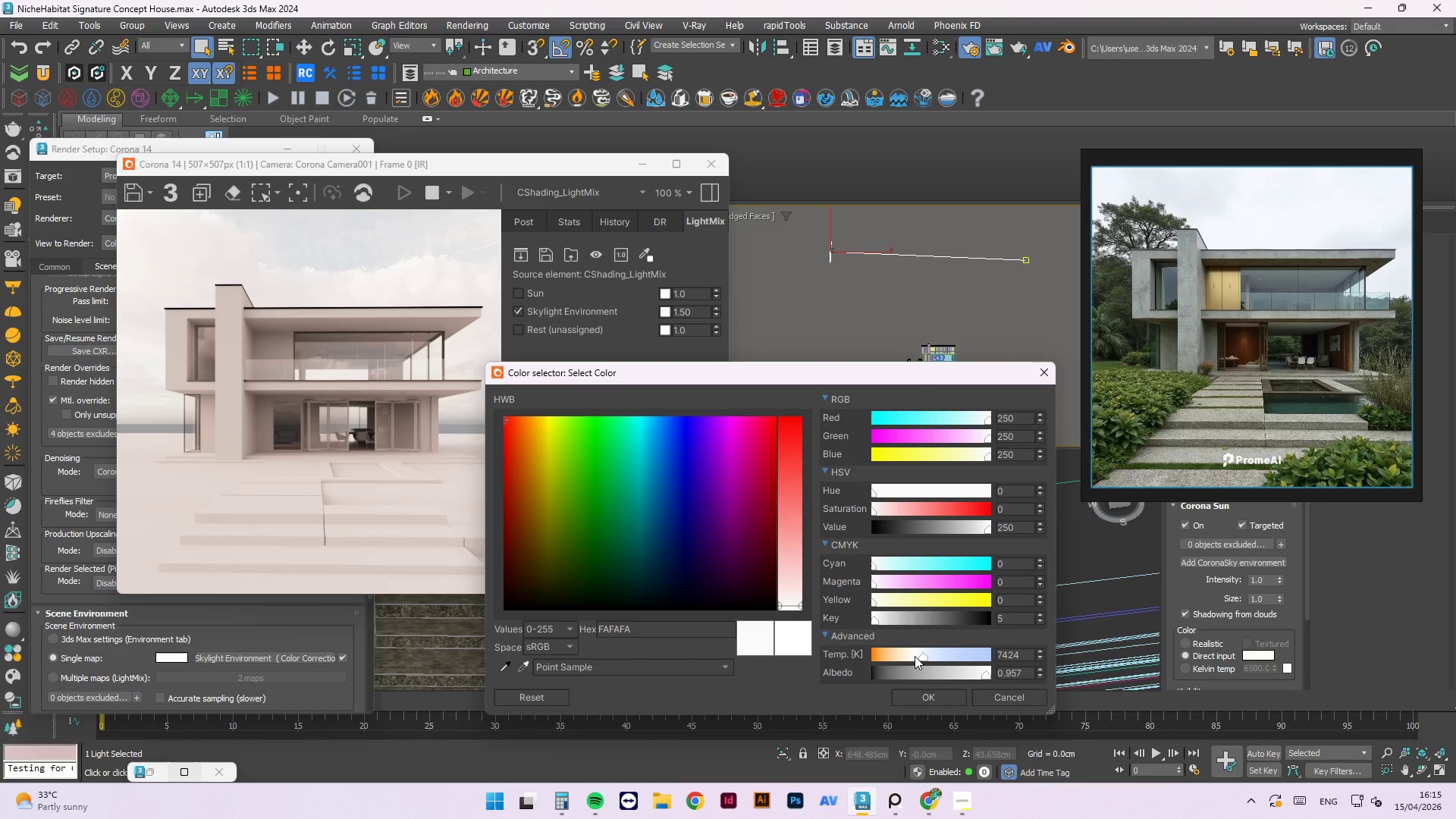 
wait(15.12)
 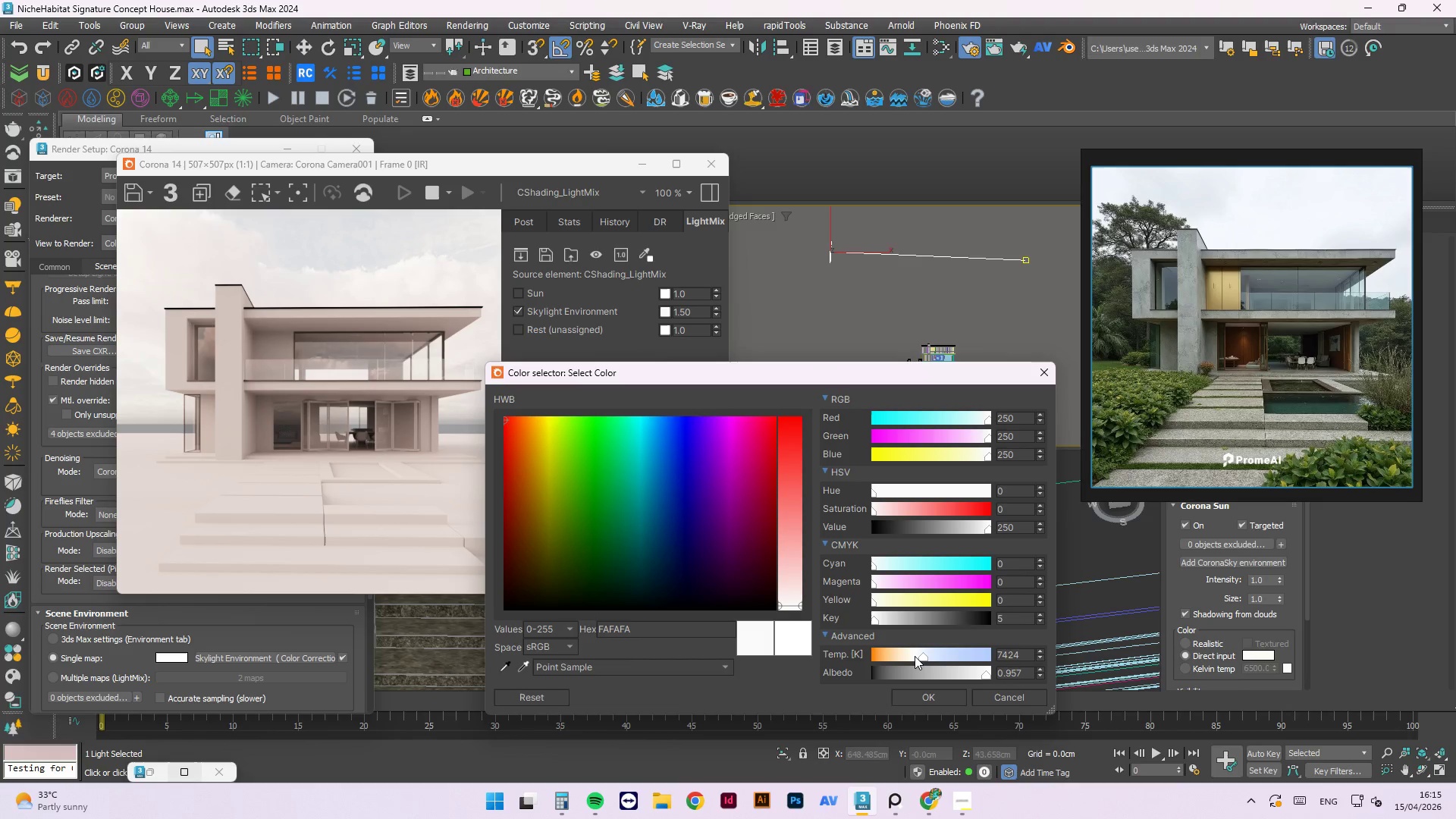 
left_click_drag(start_coordinate=[923, 661], to_coordinate=[917, 657])
 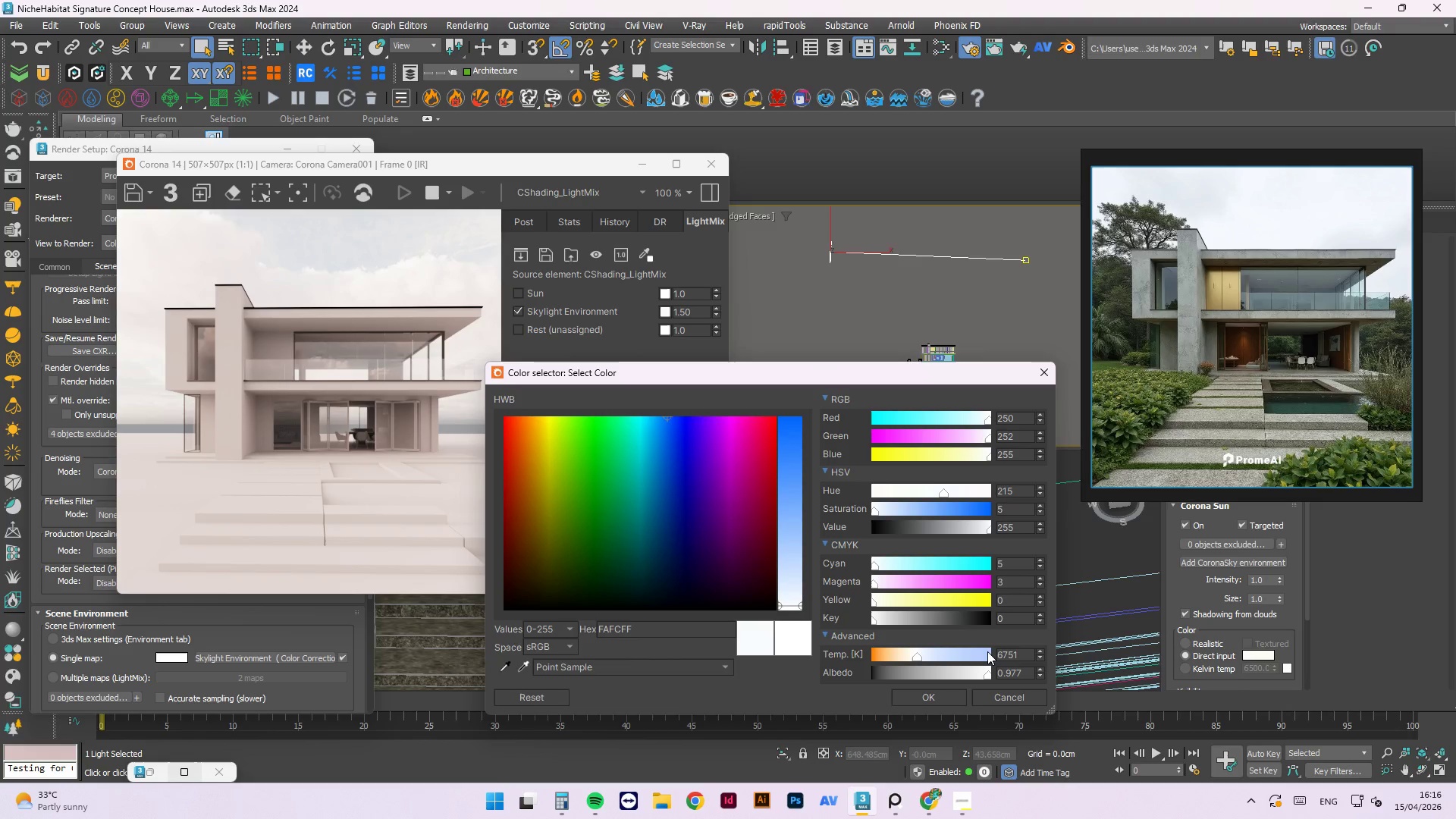 
wait(25.95)
 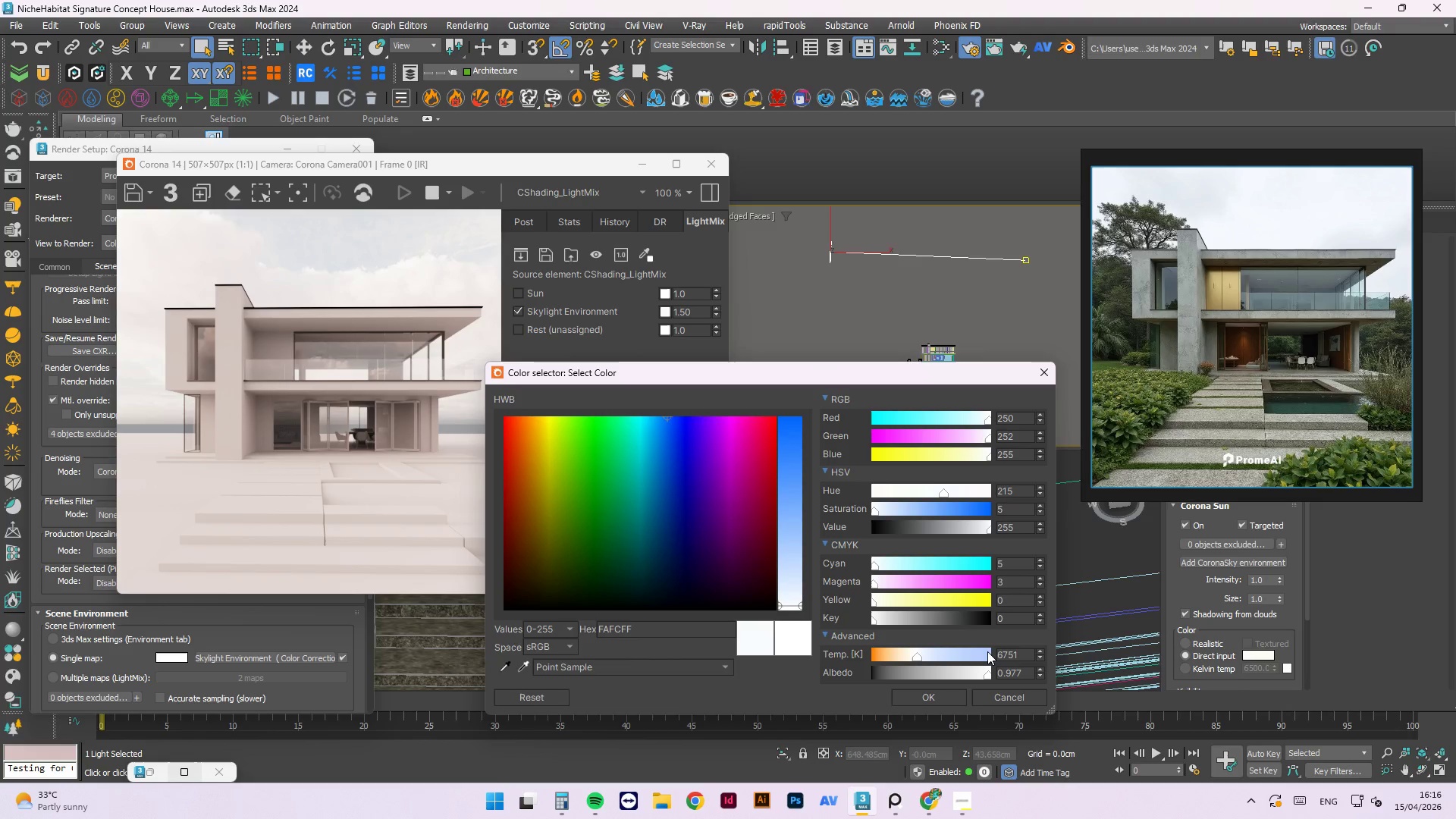 
left_click_drag(start_coordinate=[915, 658], to_coordinate=[924, 660])
 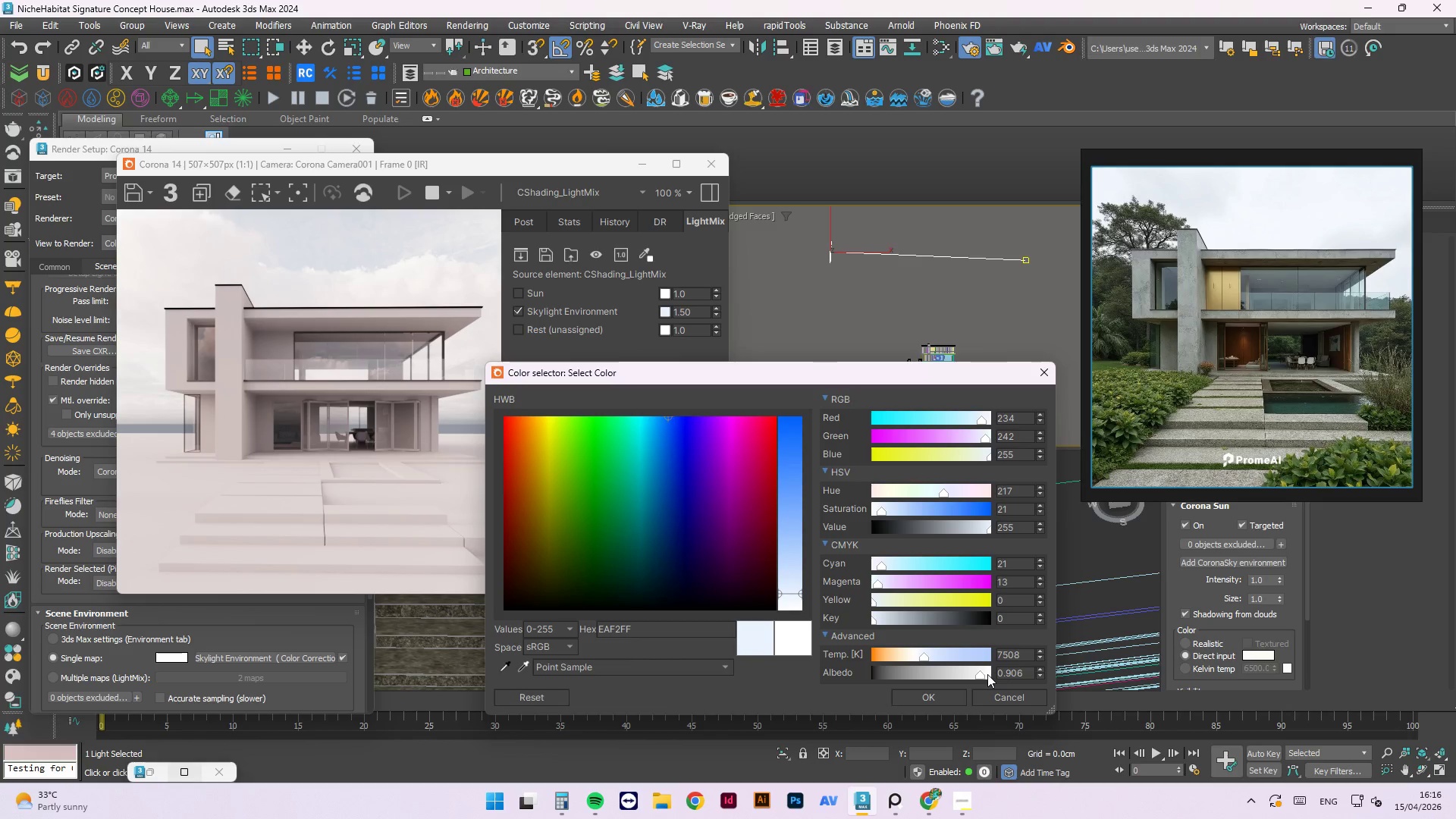 
left_click_drag(start_coordinate=[984, 674], to_coordinate=[971, 670])
 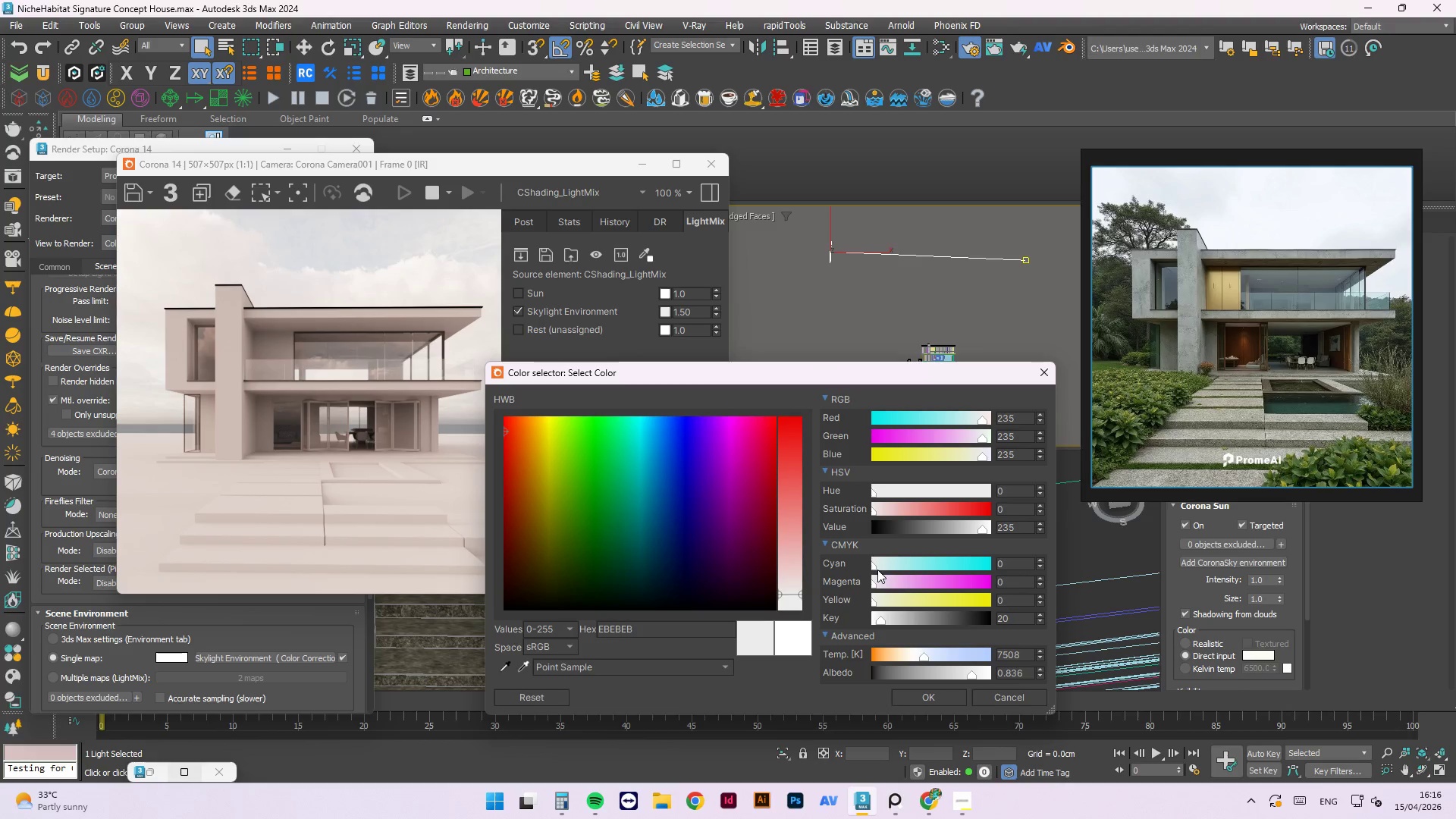 
left_click_drag(start_coordinate=[873, 565], to_coordinate=[882, 564])
 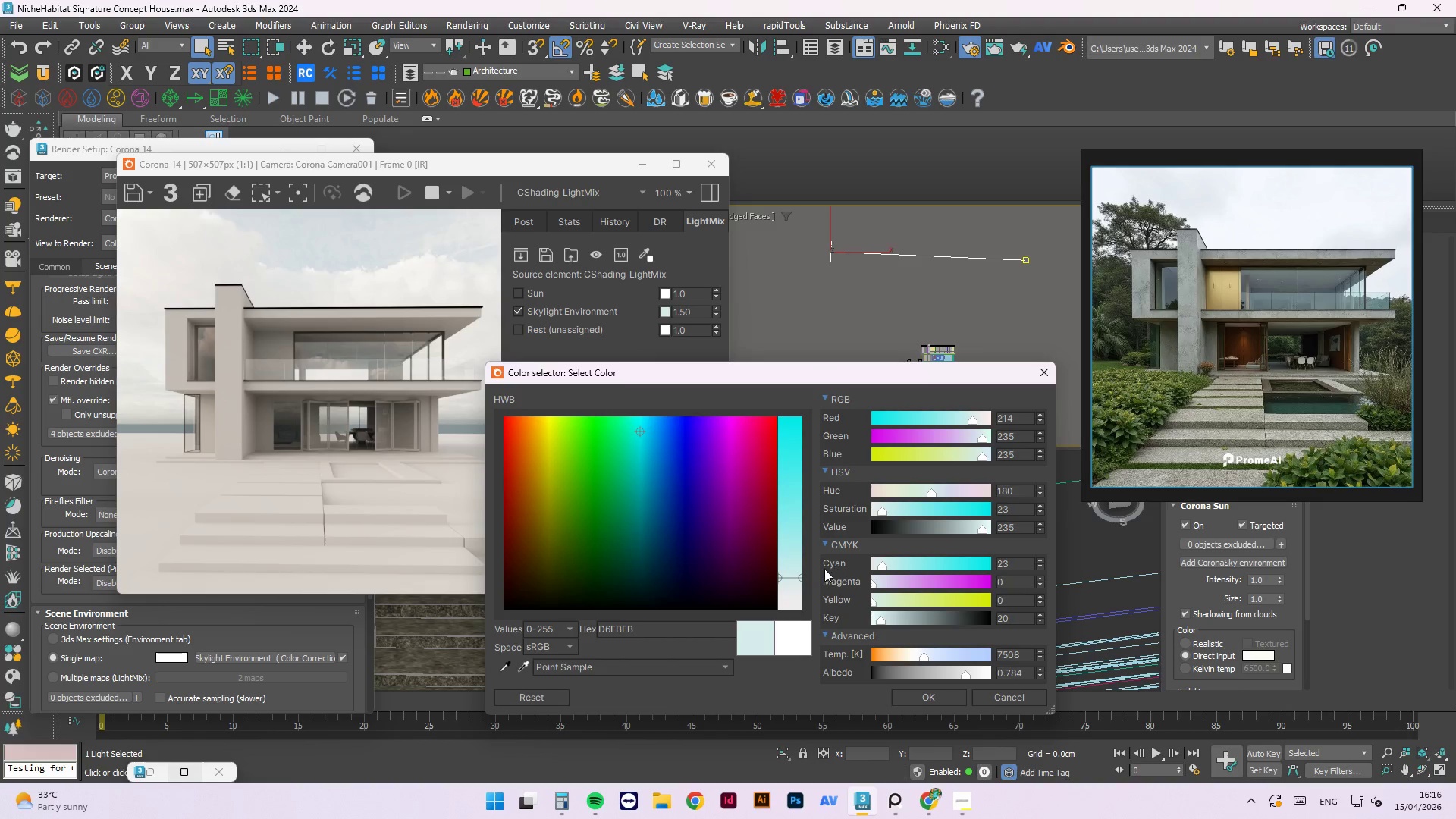 
left_click_drag(start_coordinate=[799, 579], to_coordinate=[800, 575])
 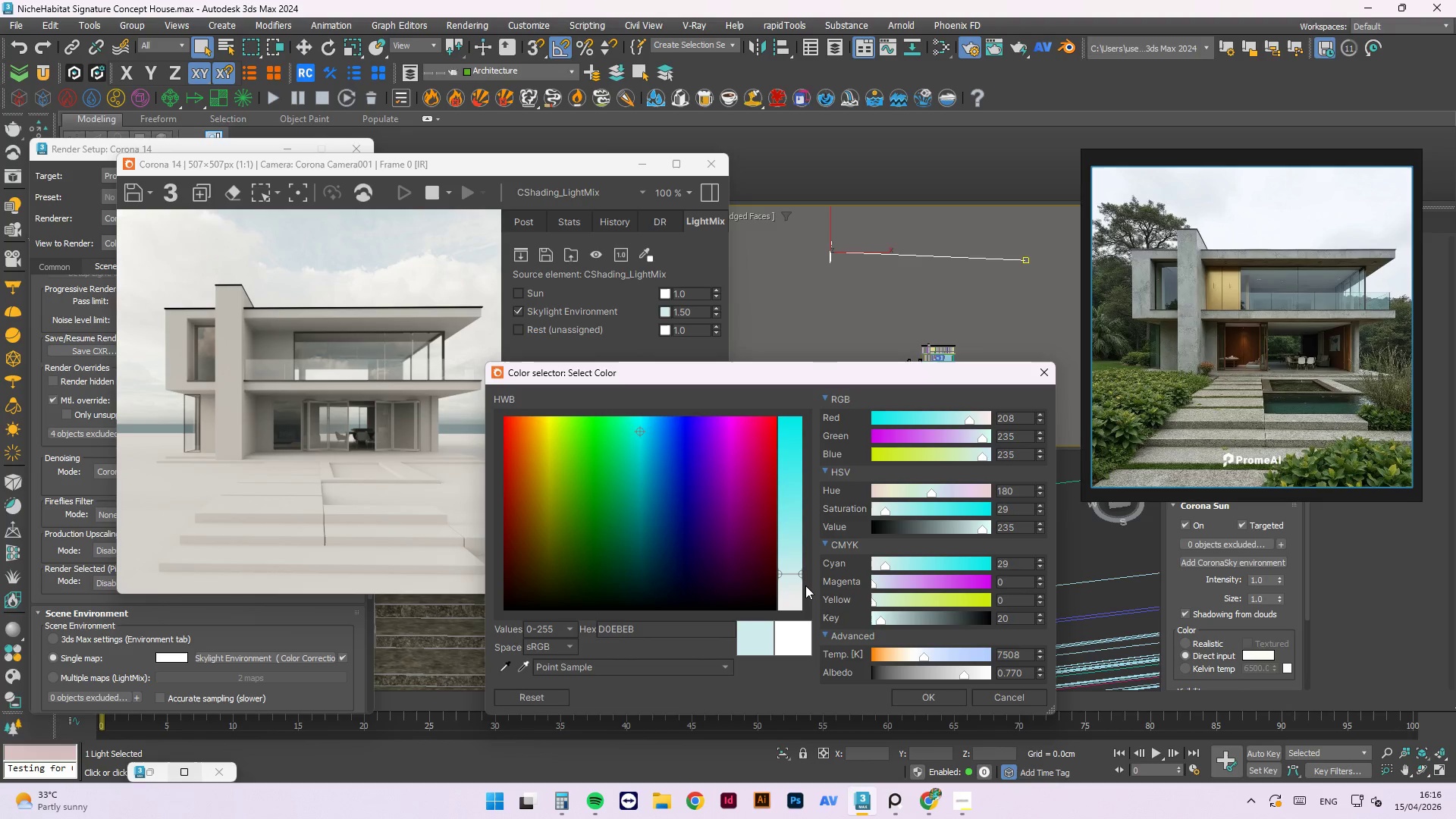 
key(Control+ControlLeft)
 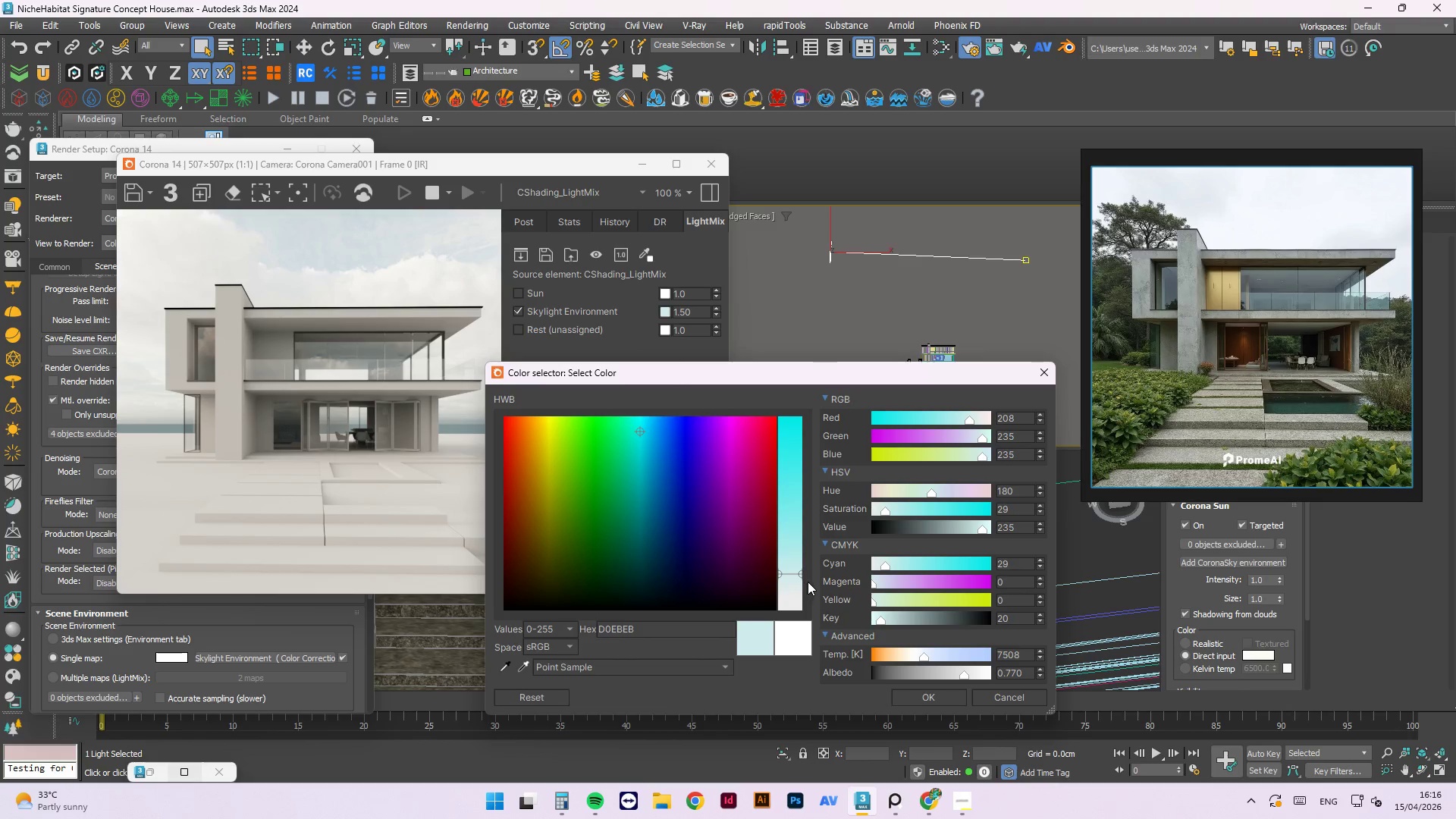 
key(Control+Z)
 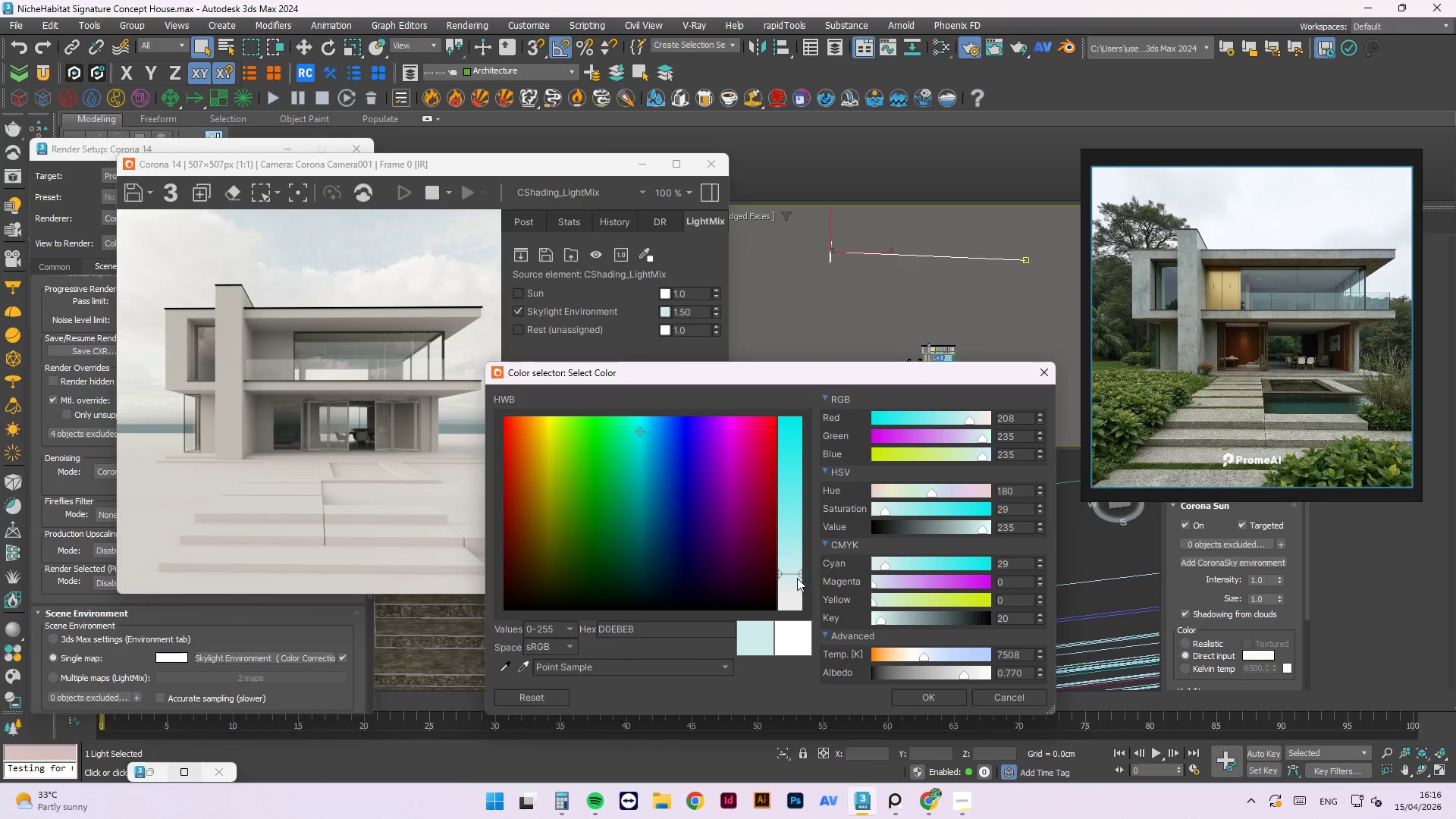 
left_click_drag(start_coordinate=[795, 575], to_coordinate=[799, 575])
 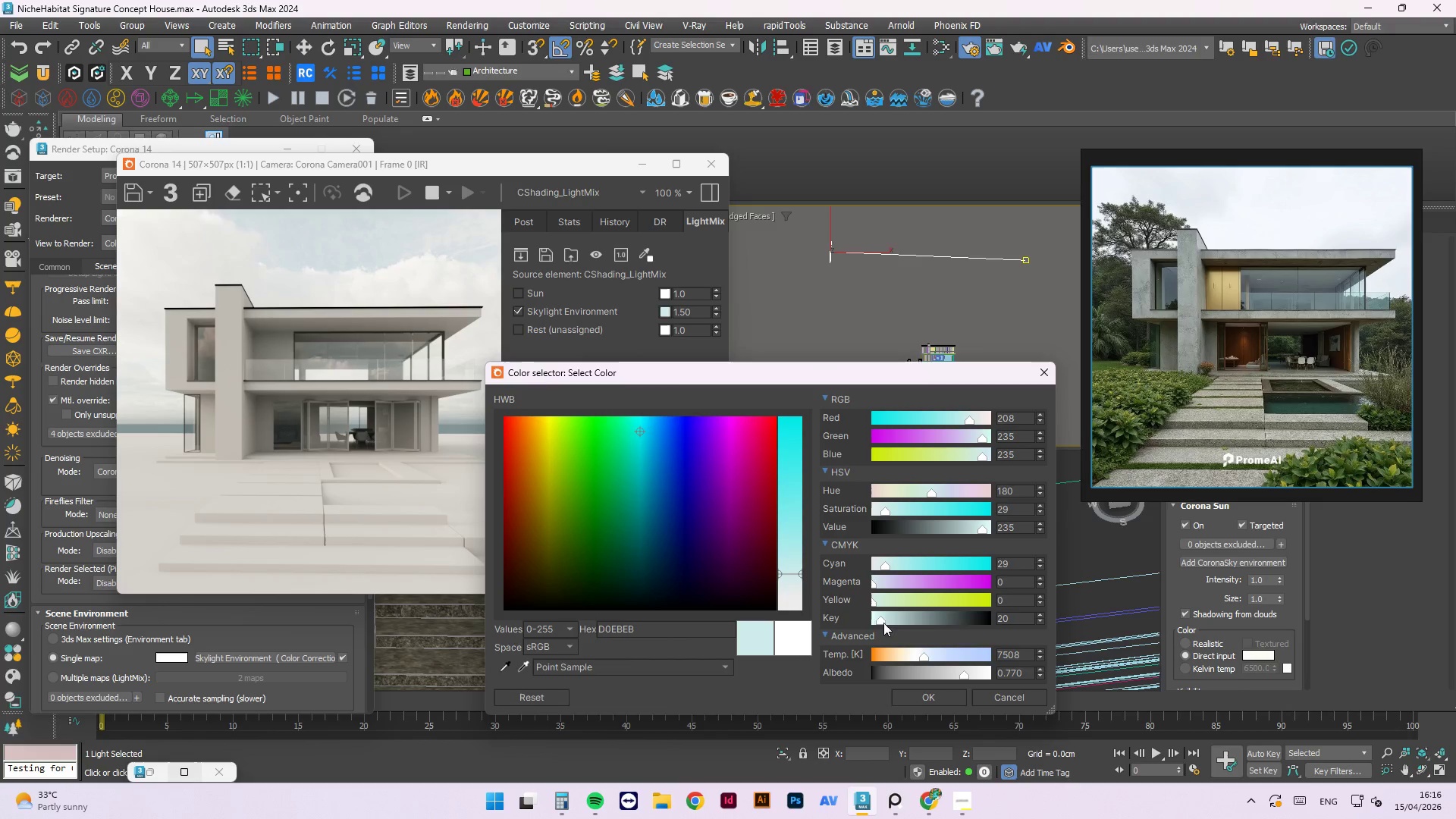 
wait(5.42)
 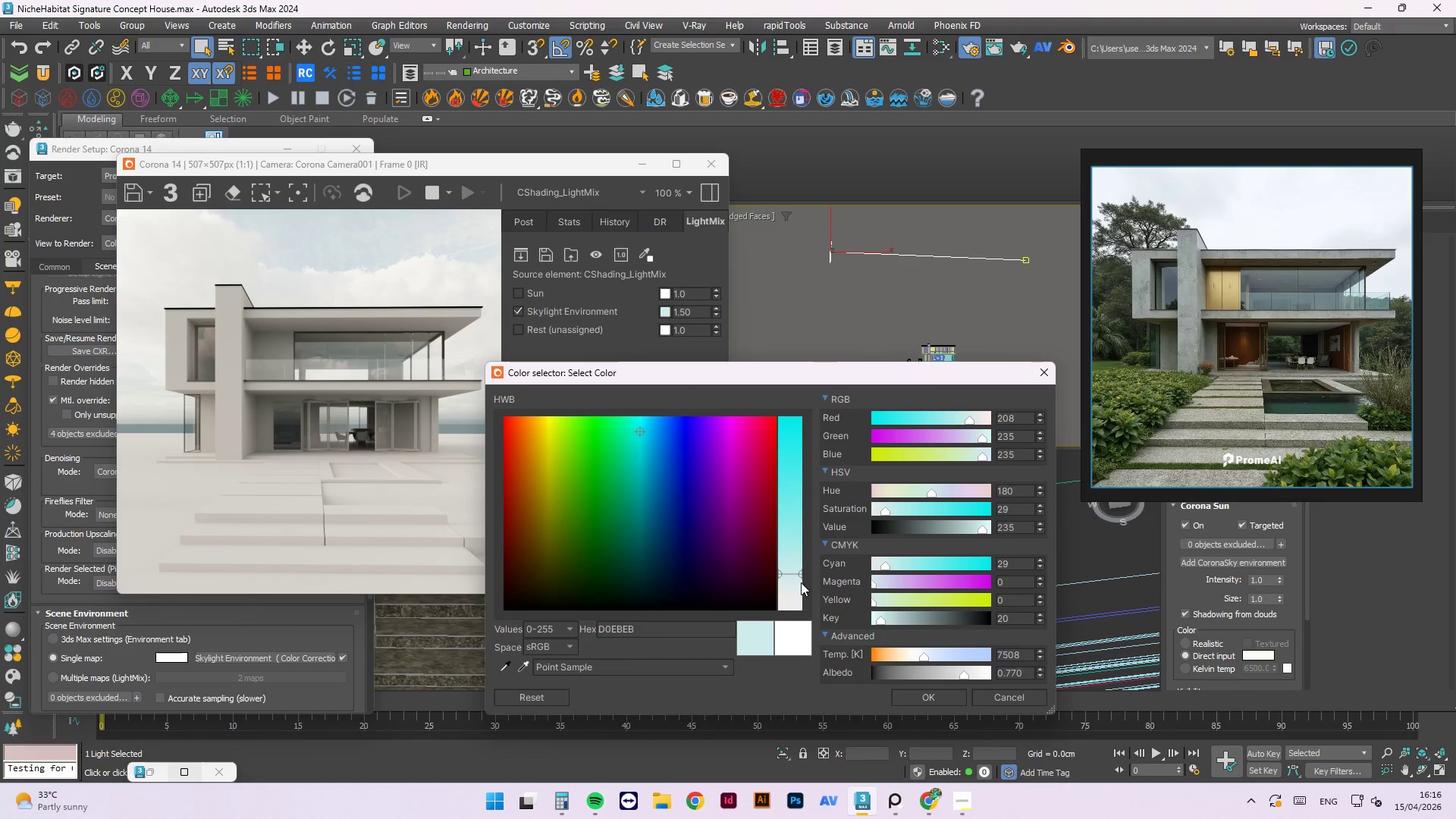 
left_click_drag(start_coordinate=[926, 658], to_coordinate=[930, 658])
 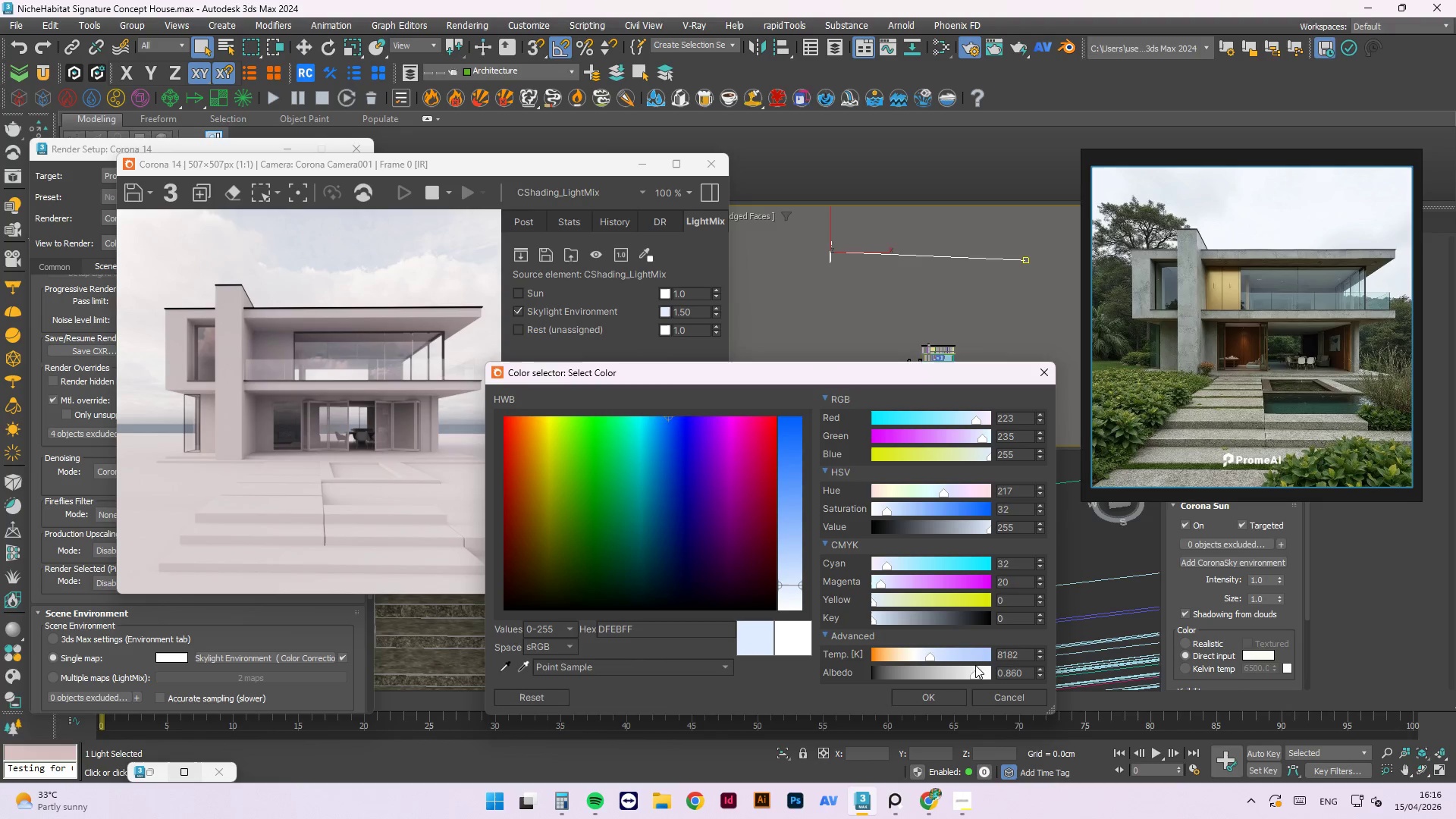 
key(Control+Z)
 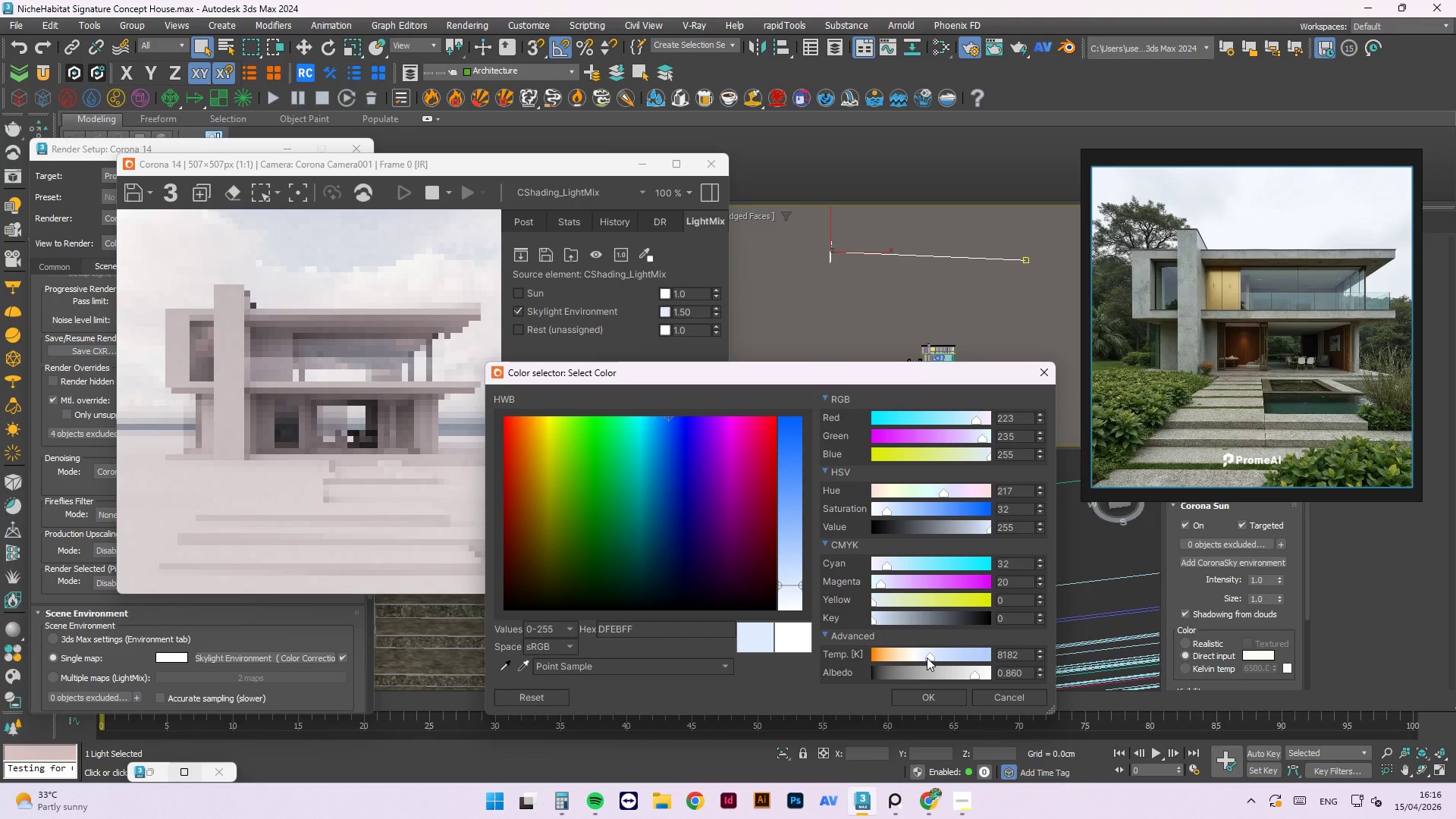 
left_click([927, 657])
 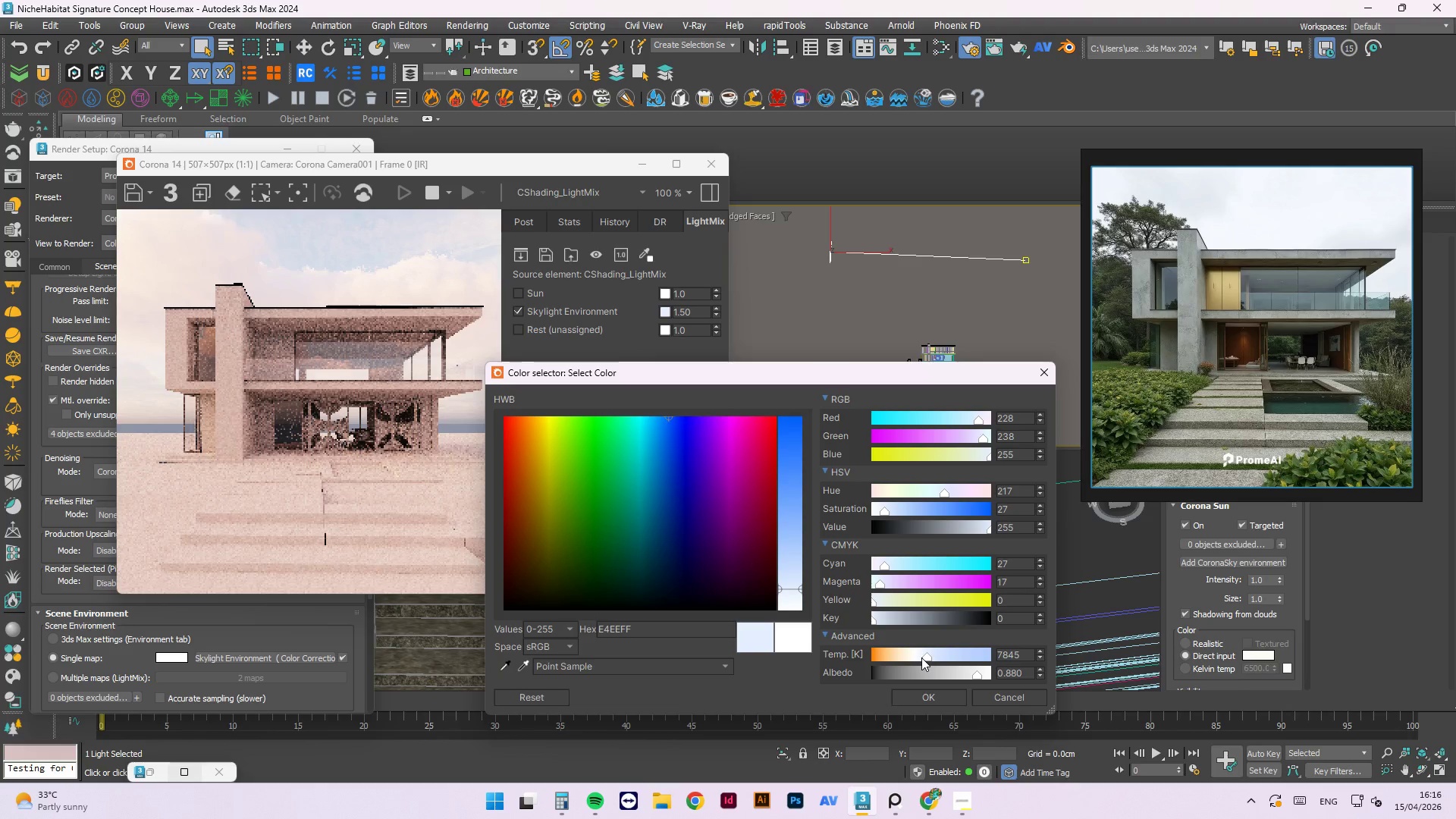 
left_click_drag(start_coordinate=[915, 657], to_coordinate=[955, 655])
 